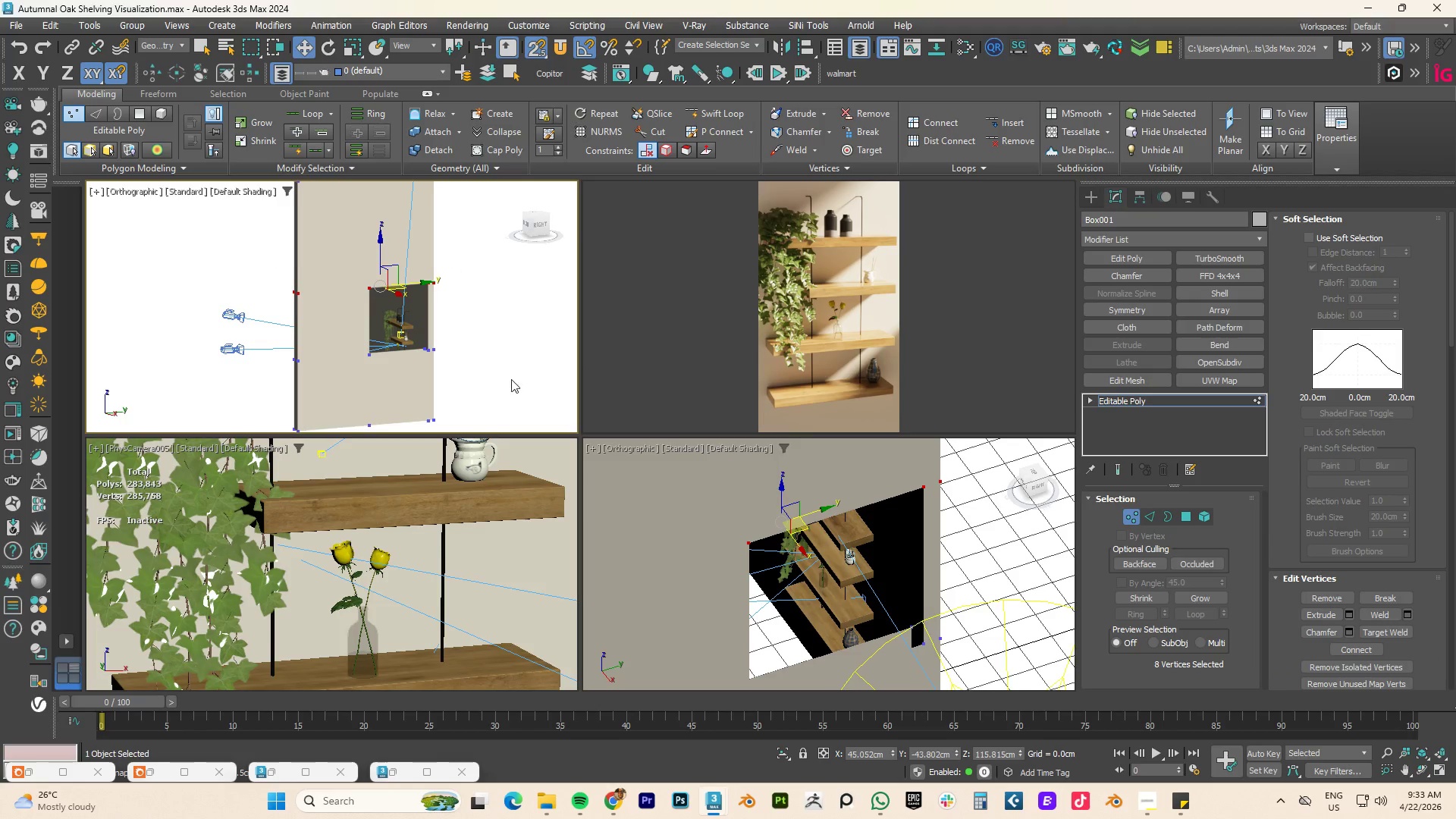 
hold_key(key=ControlLeft, duration=1.08)
left_click_drag(start_coordinate=[488, 333], to_coordinate=[267, 369])
 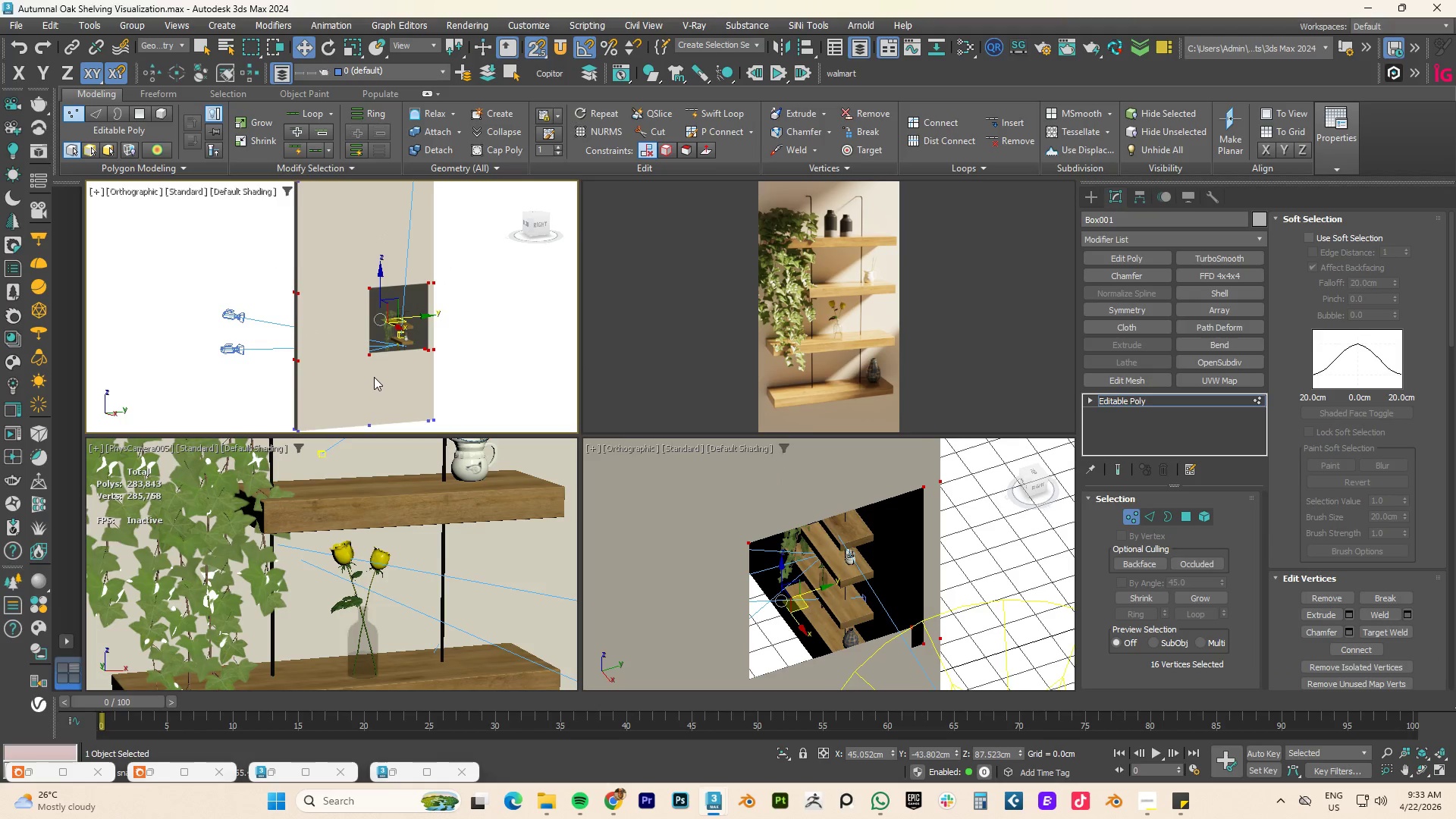 
hold_key(key=AltLeft, duration=0.8)
 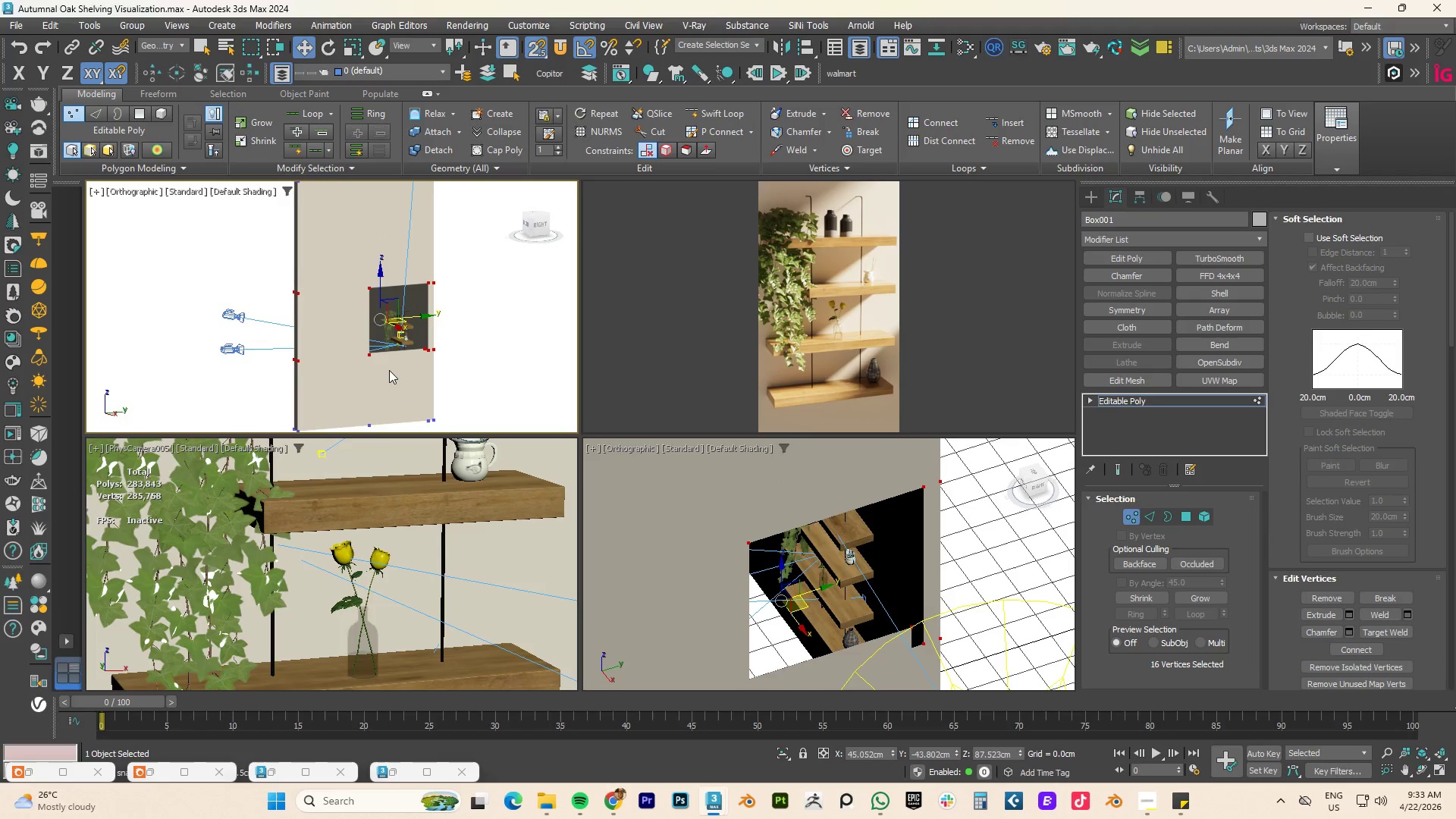 
hold_key(key=AltLeft, duration=0.64)
 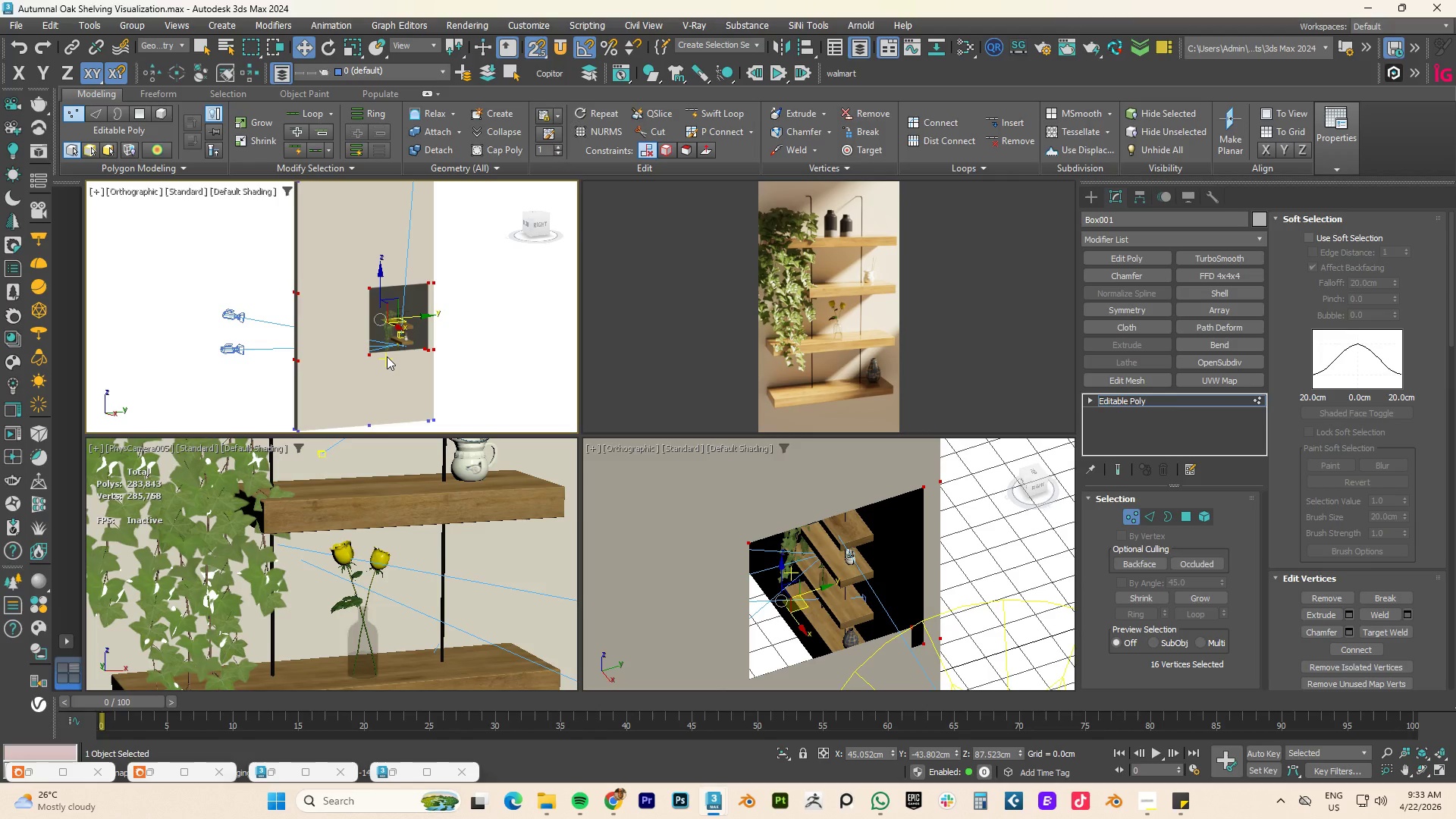 
scroll: coordinate [387, 356], scroll_direction: down, amount: 1.0
 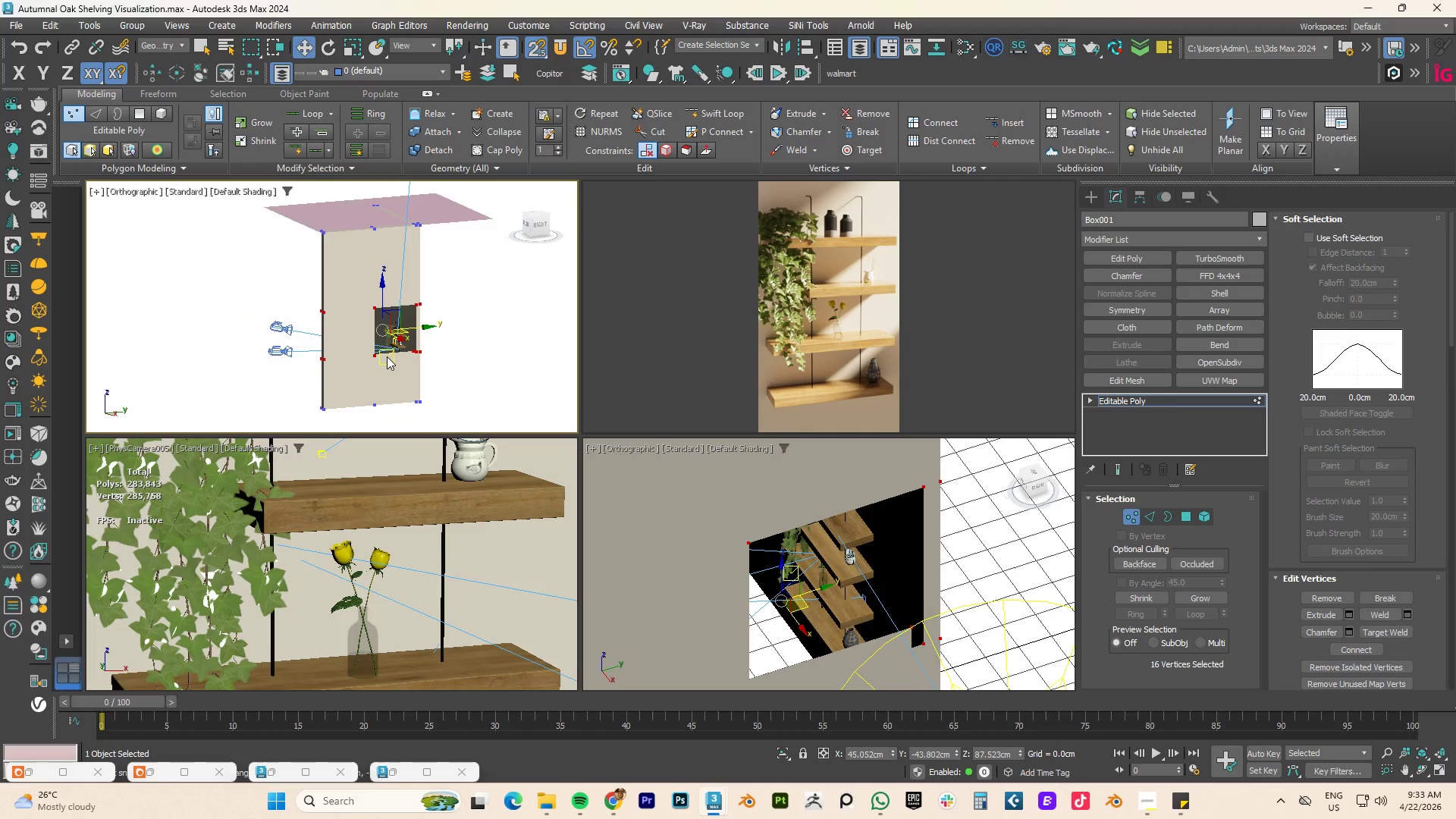 
hold_key(key=AltLeft, duration=1.12)
 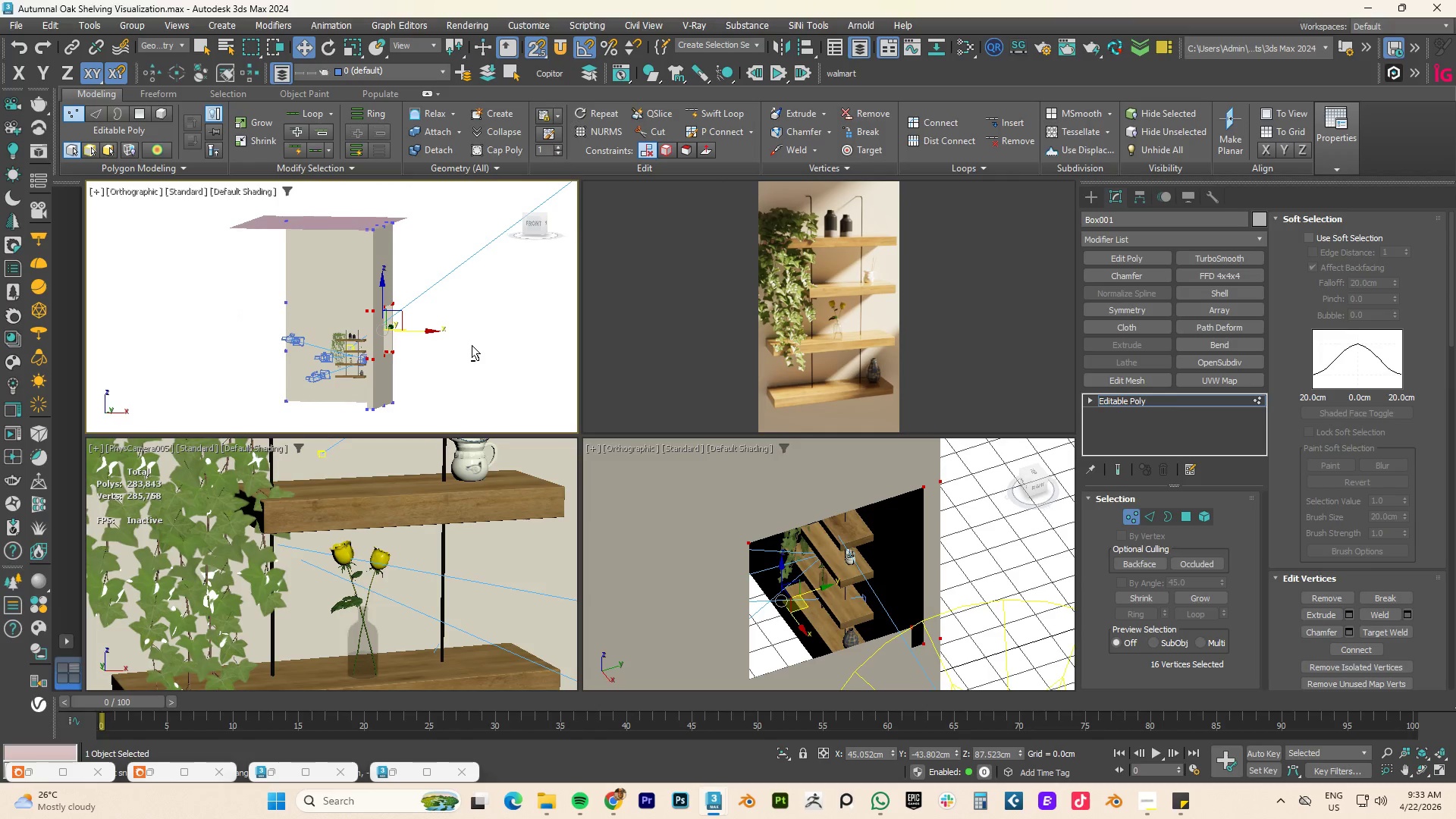 
key(S)
 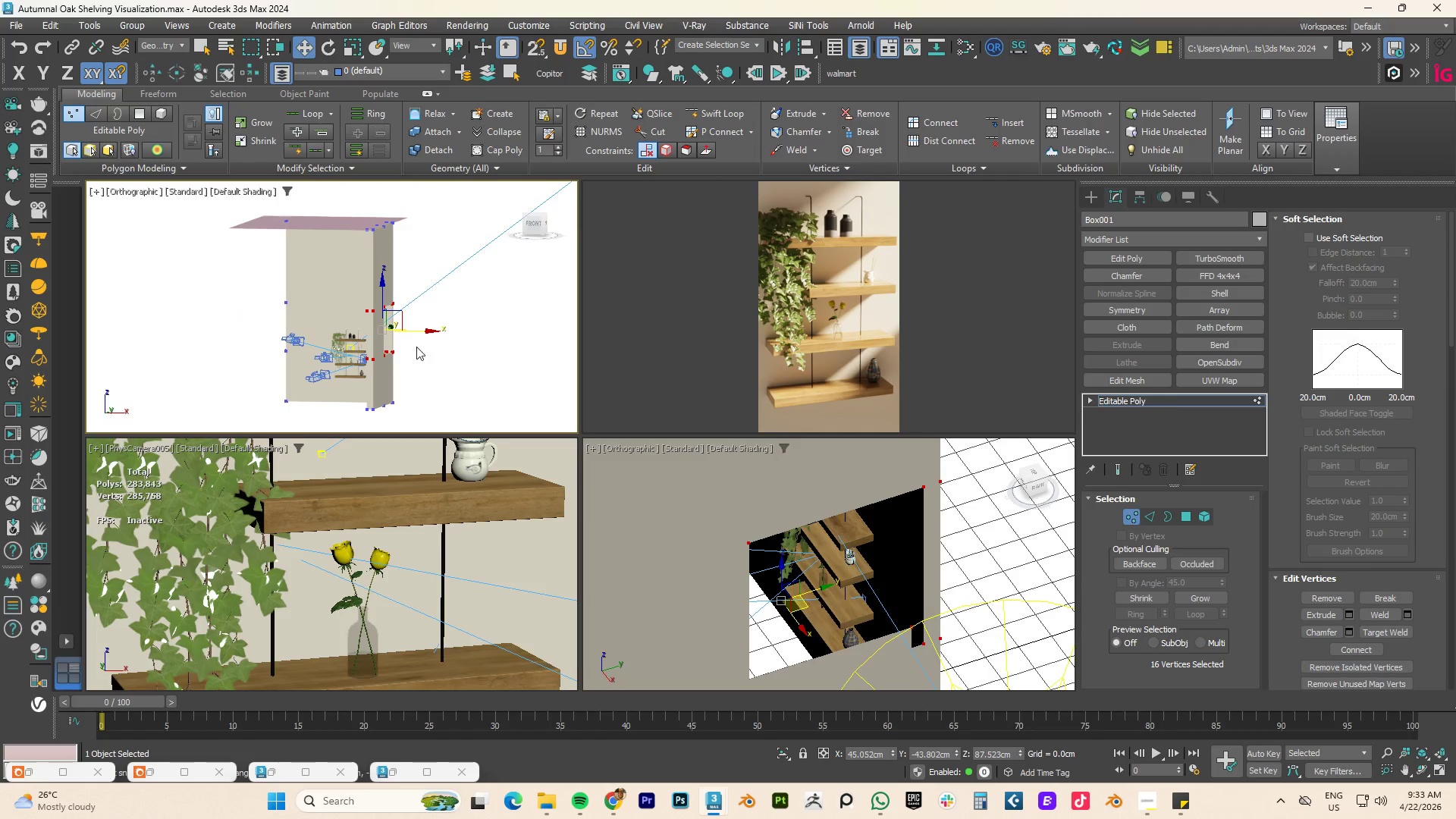 
hold_key(key=AltLeft, duration=1.75)
 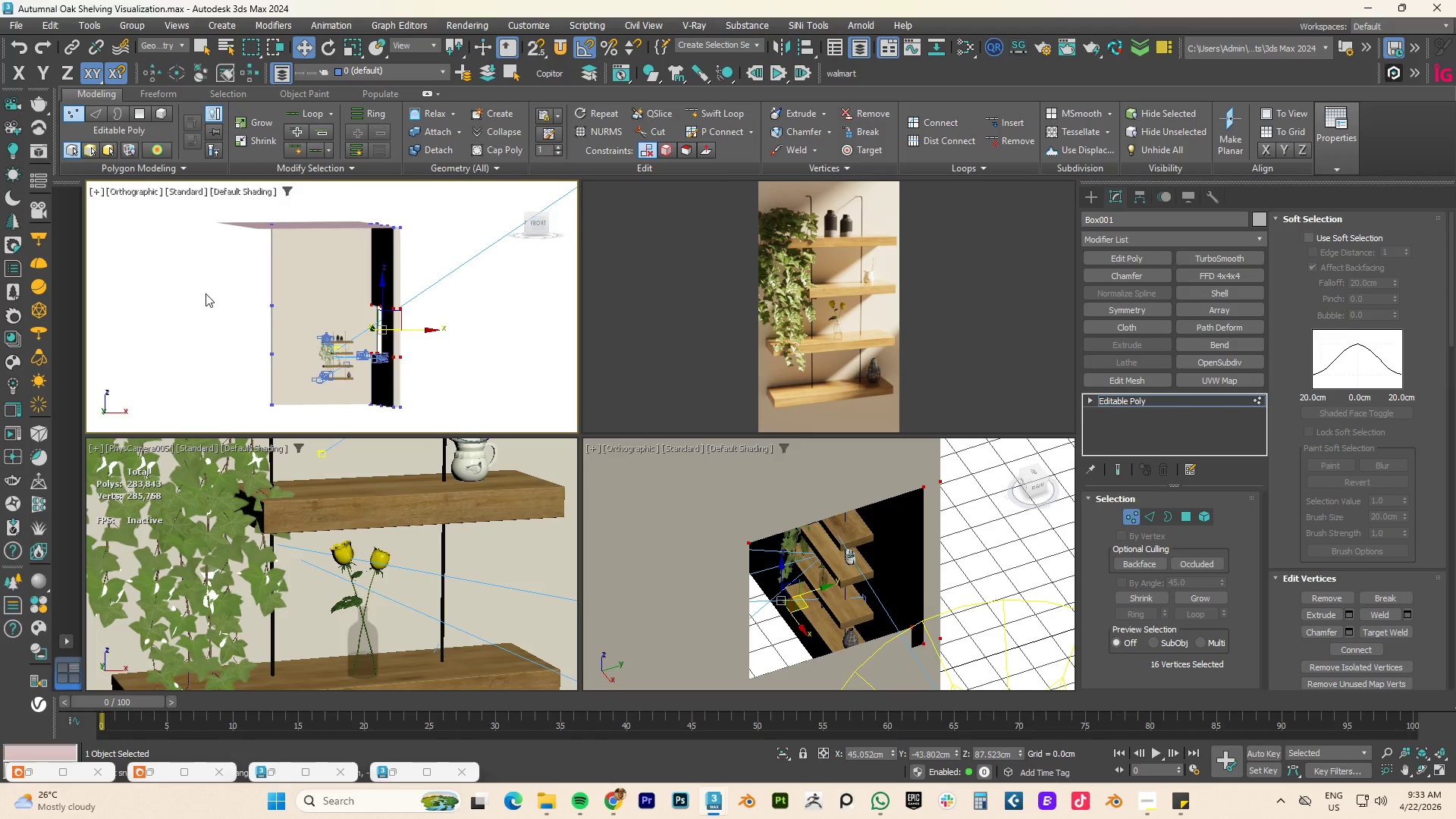 
left_click_drag(start_coordinate=[207, 293], to_coordinate=[455, 369])
 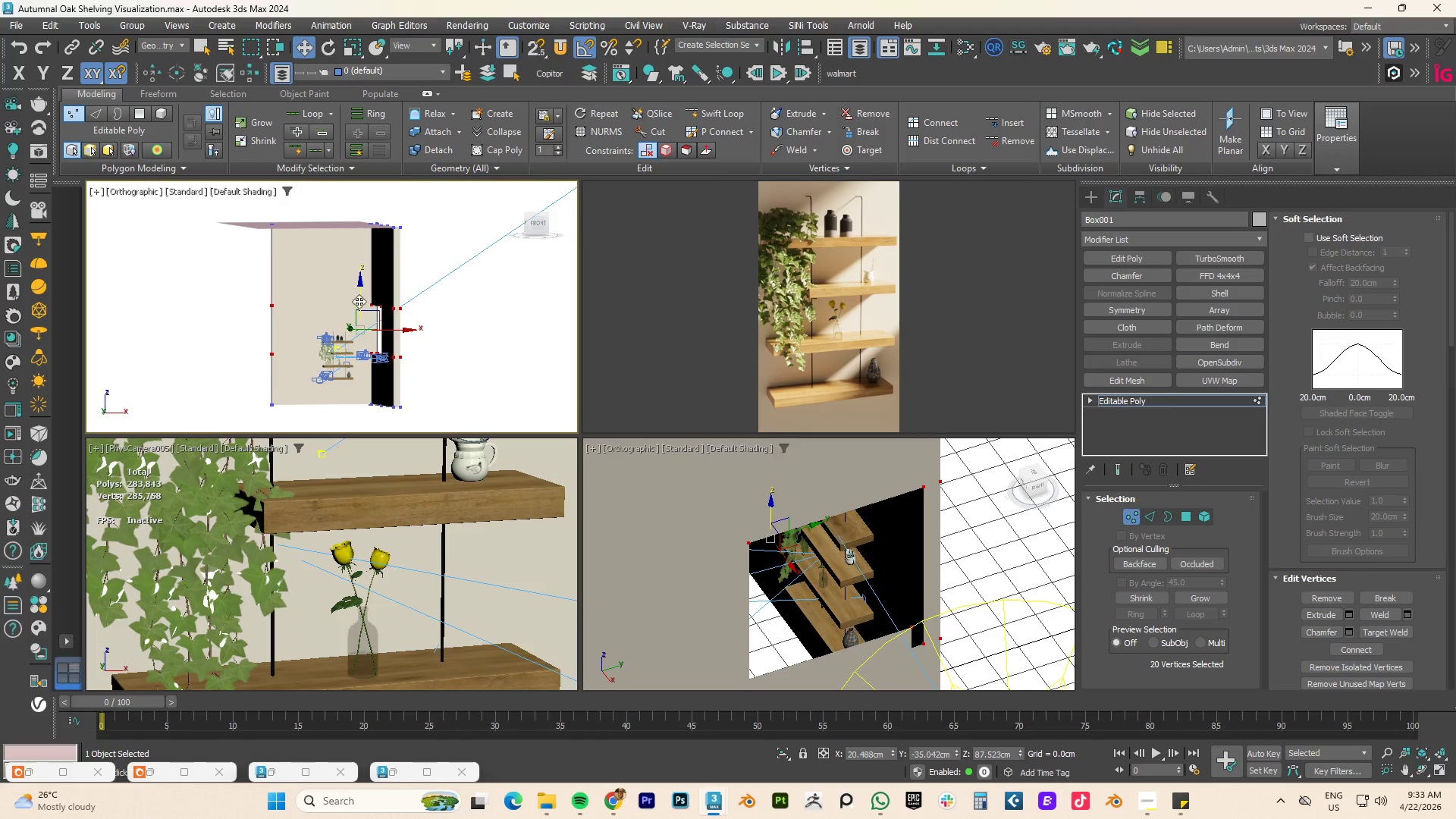 
left_click_drag(start_coordinate=[359, 297], to_coordinate=[362, 323])
 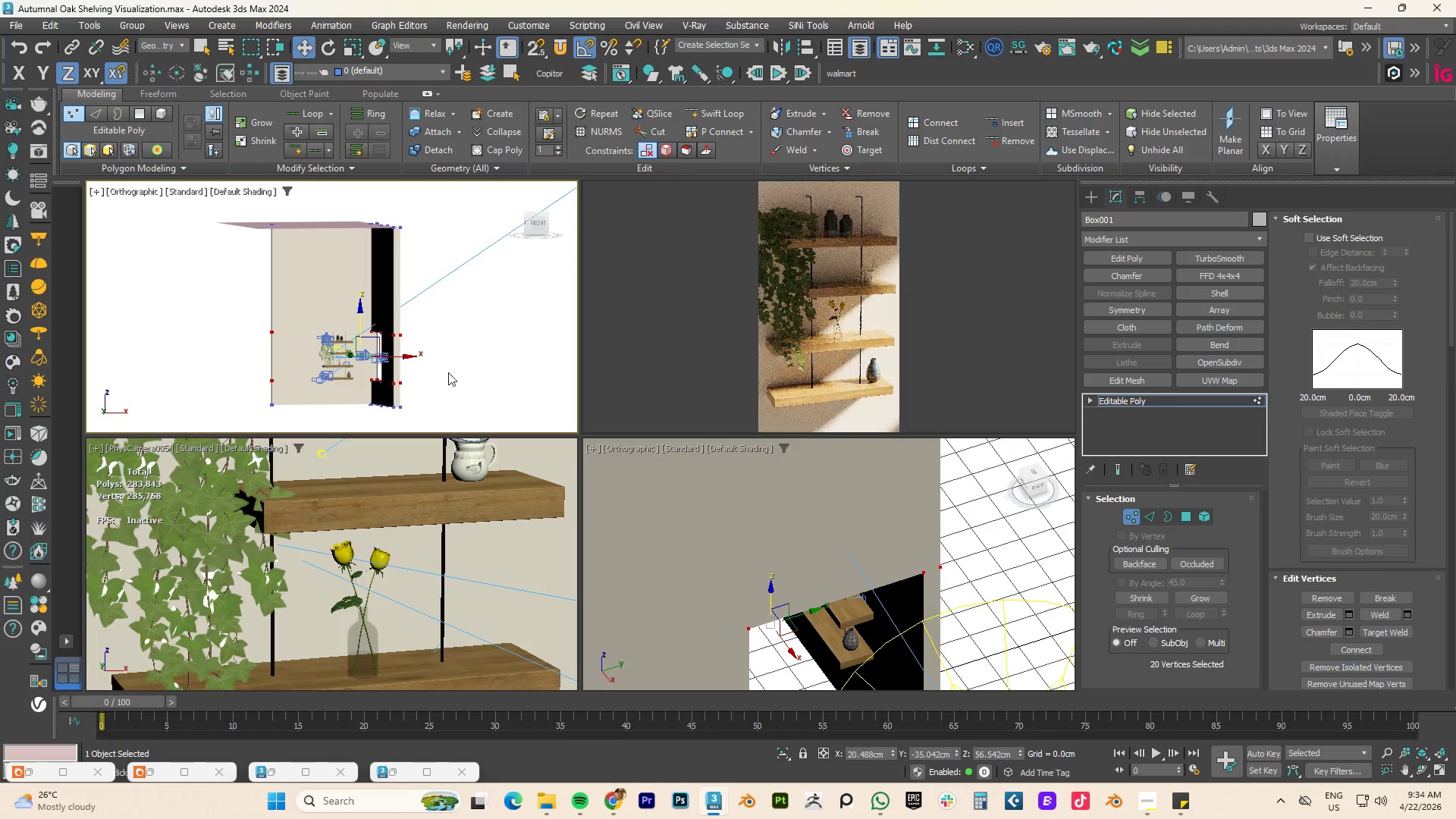 
left_click_drag(start_coordinate=[458, 369], to_coordinate=[326, 397])
 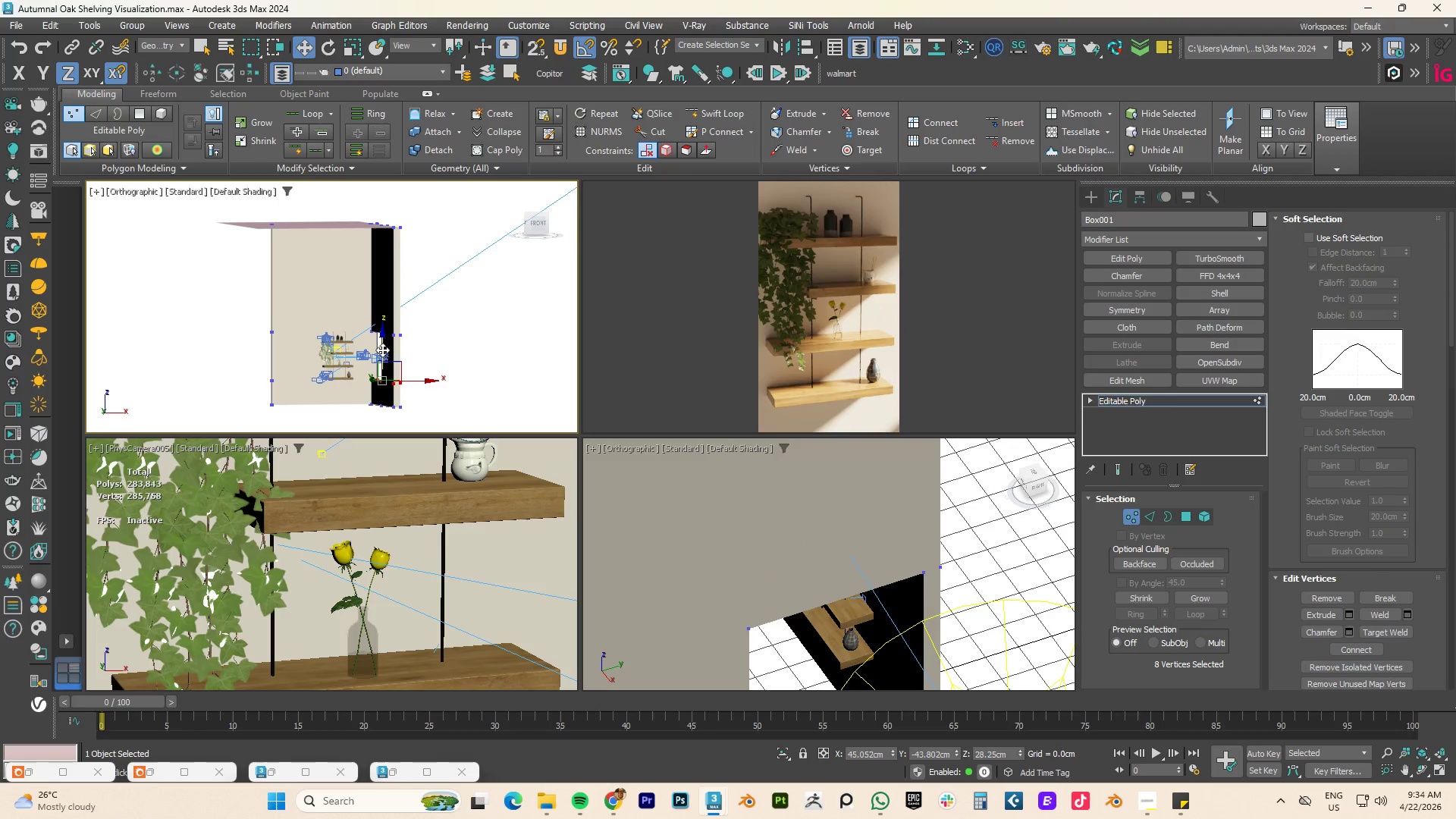 
left_click_drag(start_coordinate=[381, 347], to_coordinate=[383, 340])
 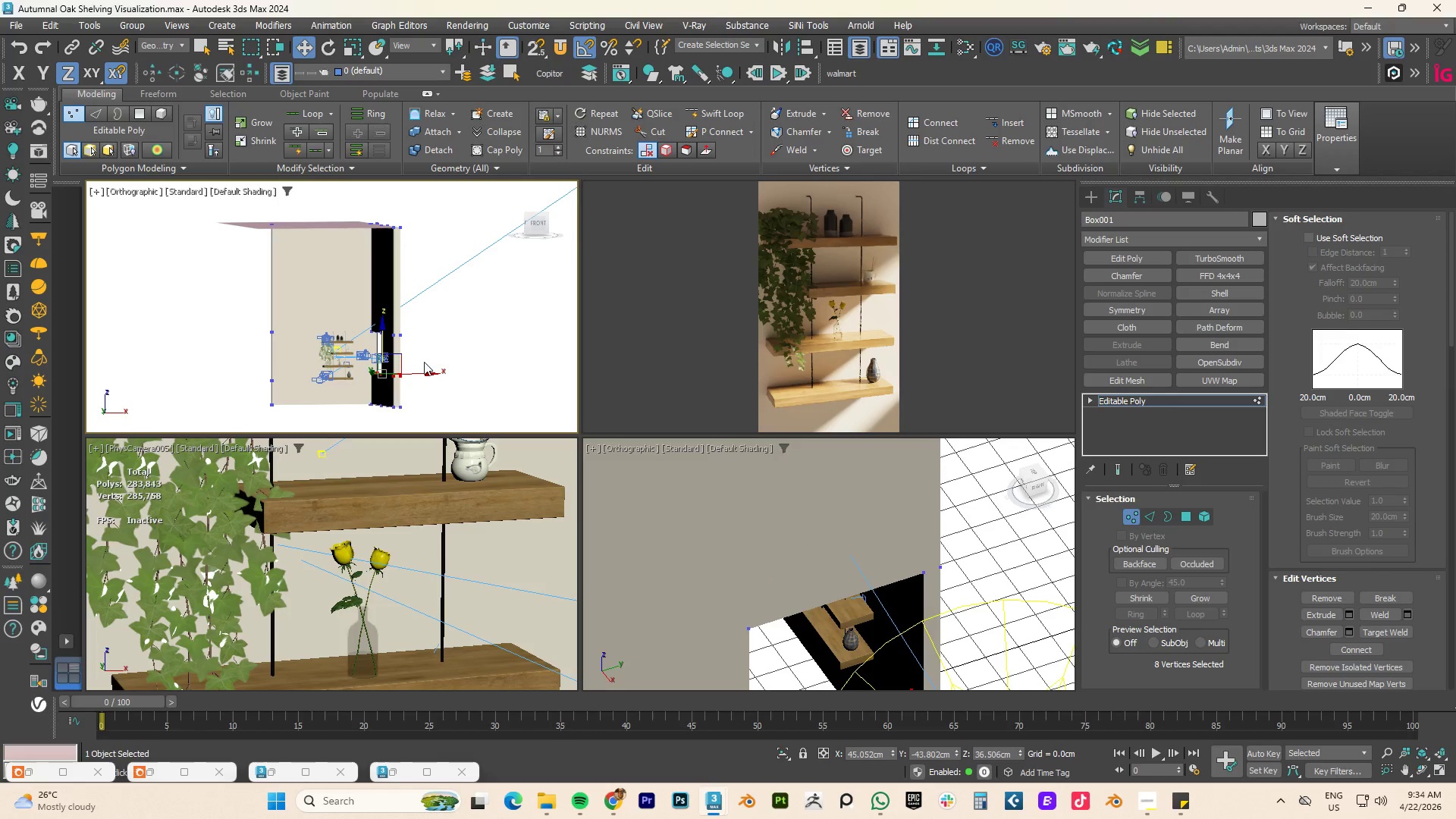 
hold_key(key=AltLeft, duration=1.11)
 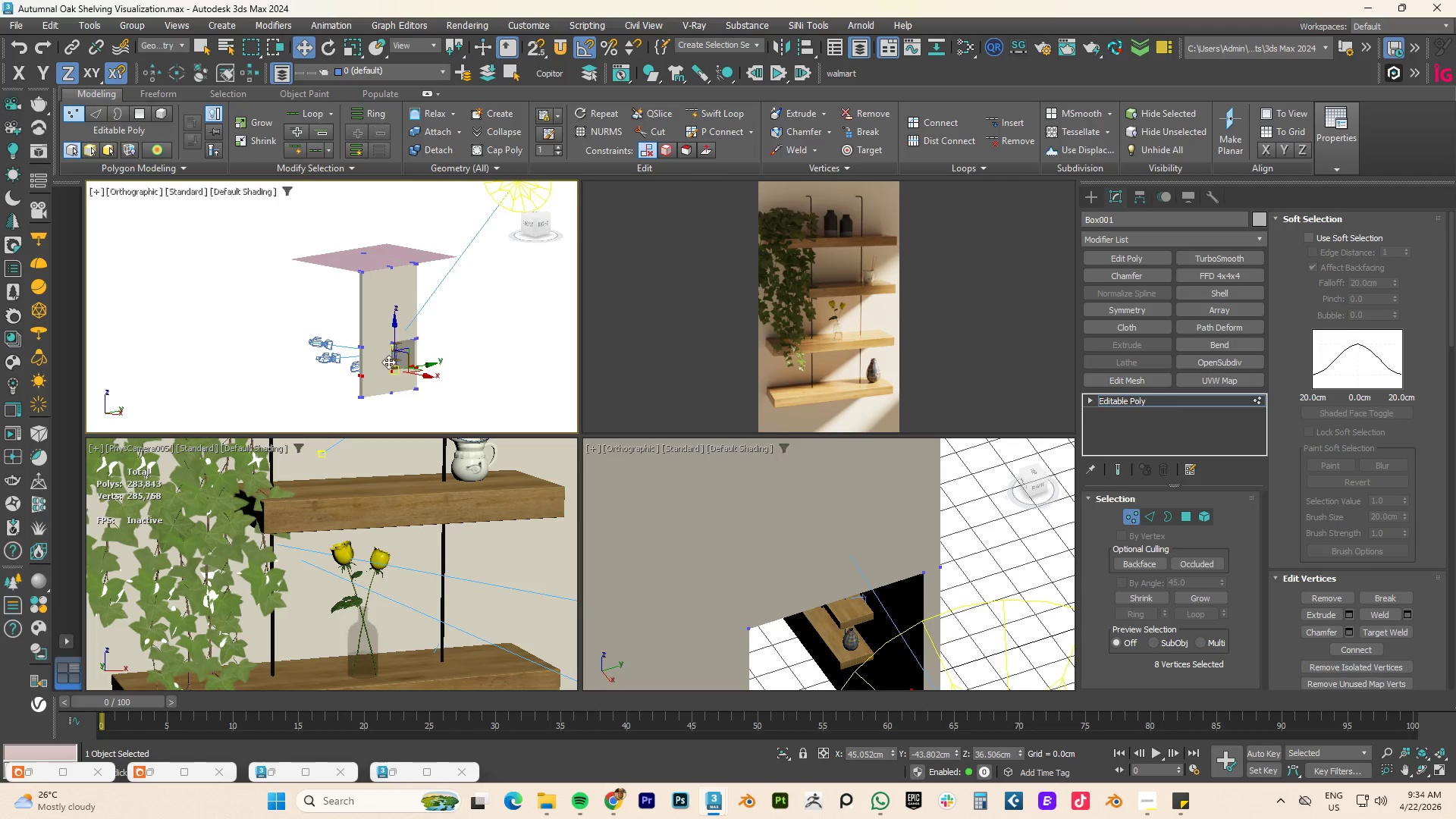 
scroll: coordinate [388, 362], scroll_direction: down, amount: 4.0
 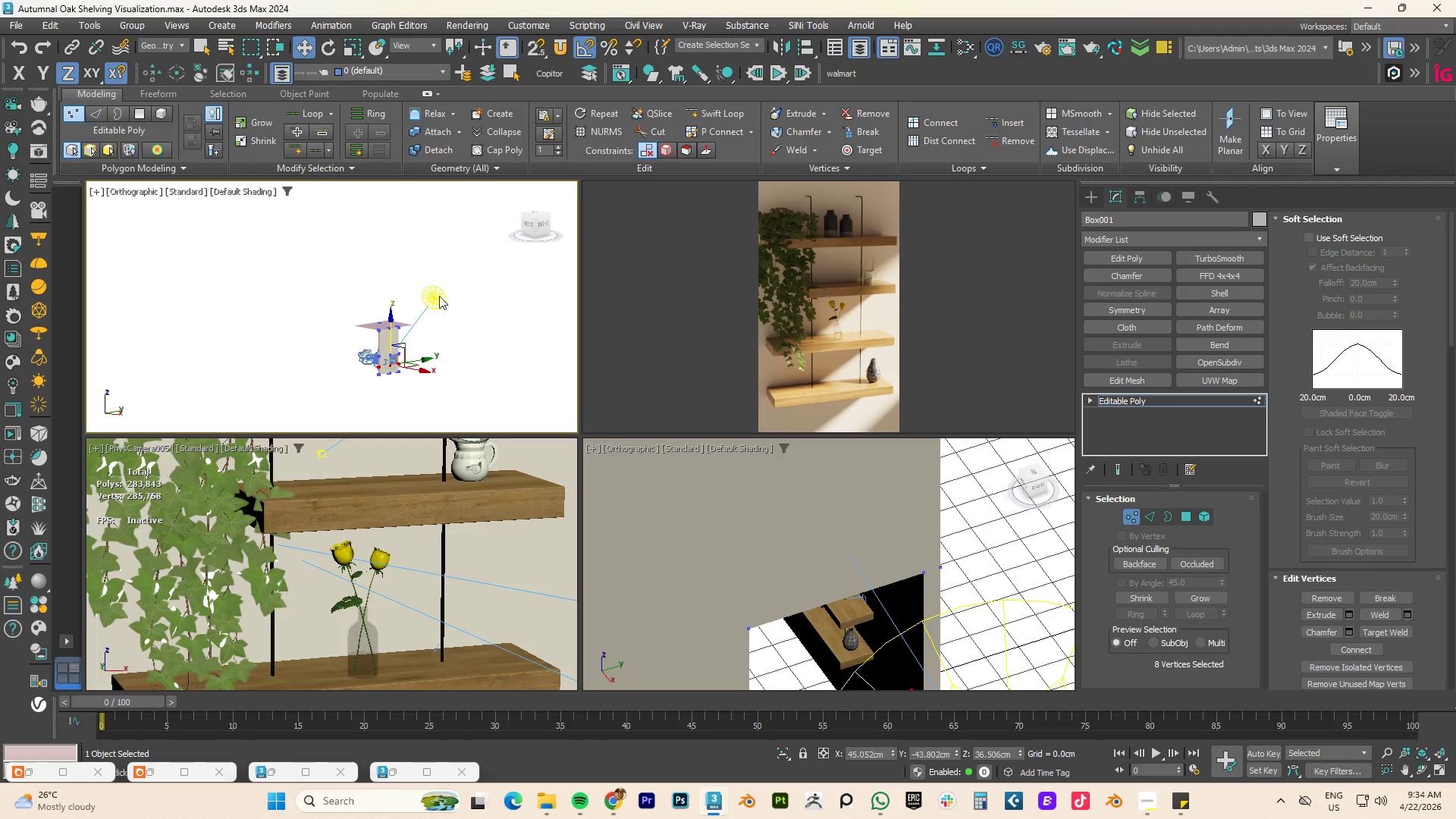 
left_click([435, 296])
 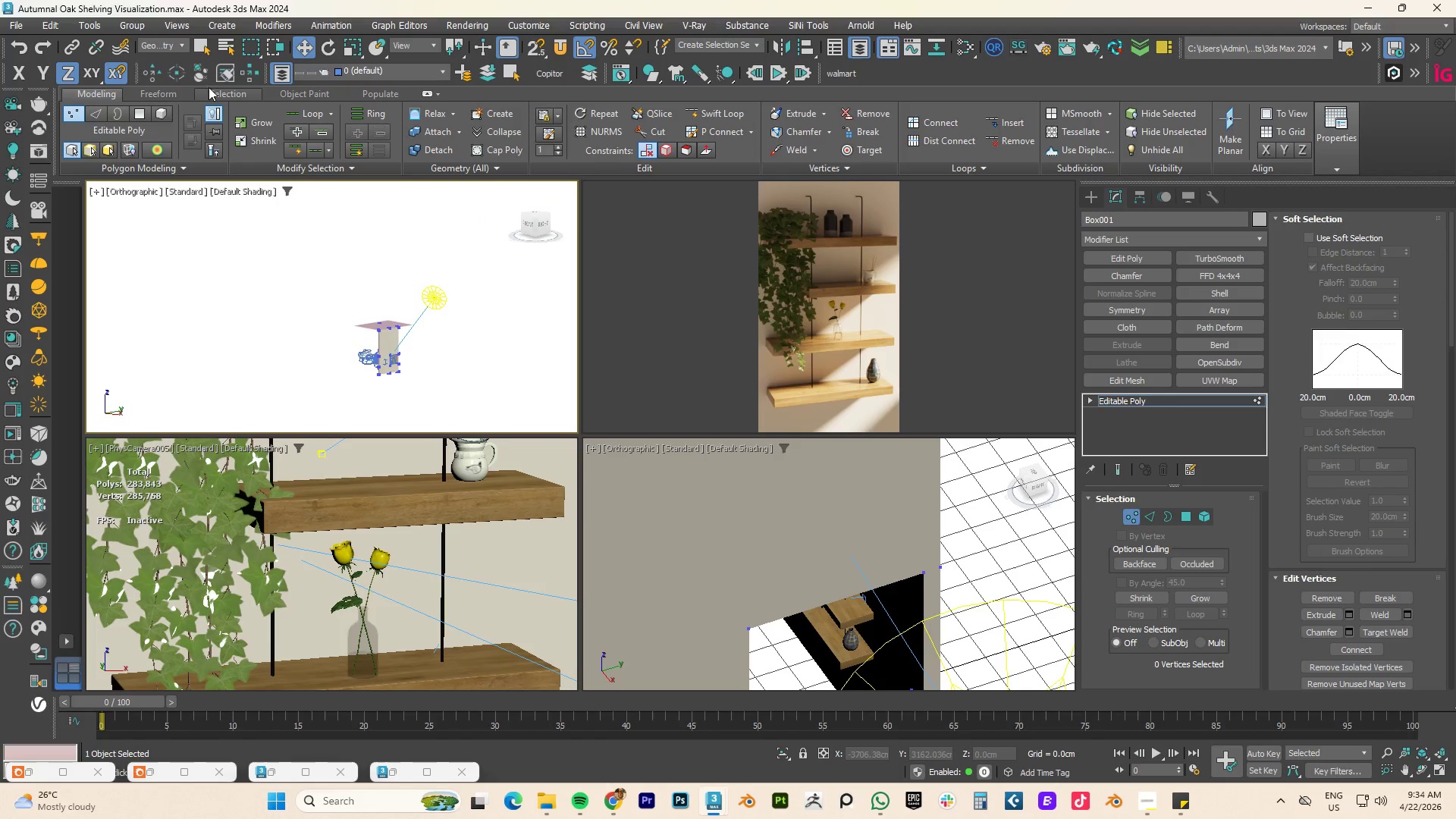 
left_click([180, 44])
 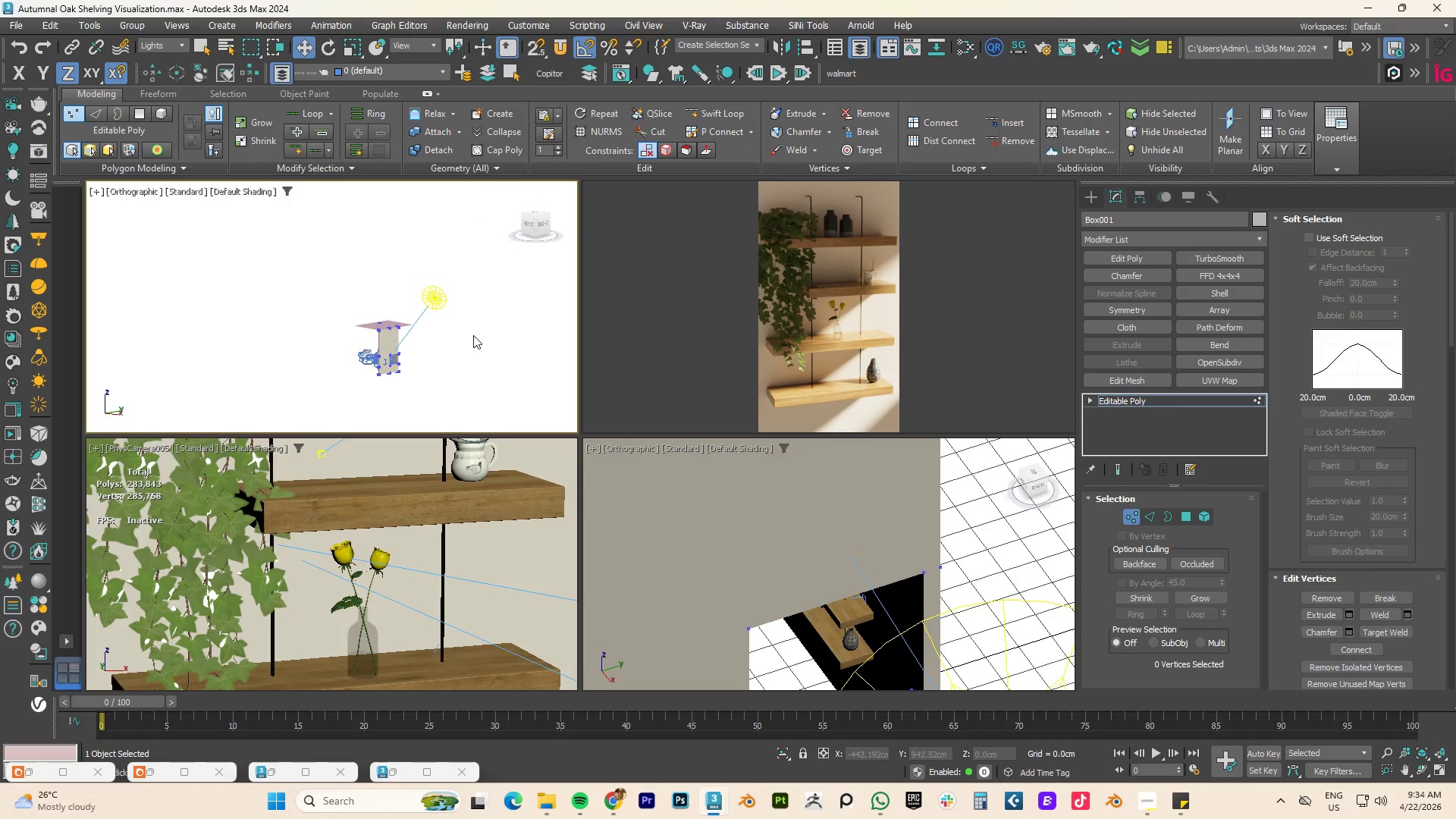 
left_click([431, 297])
 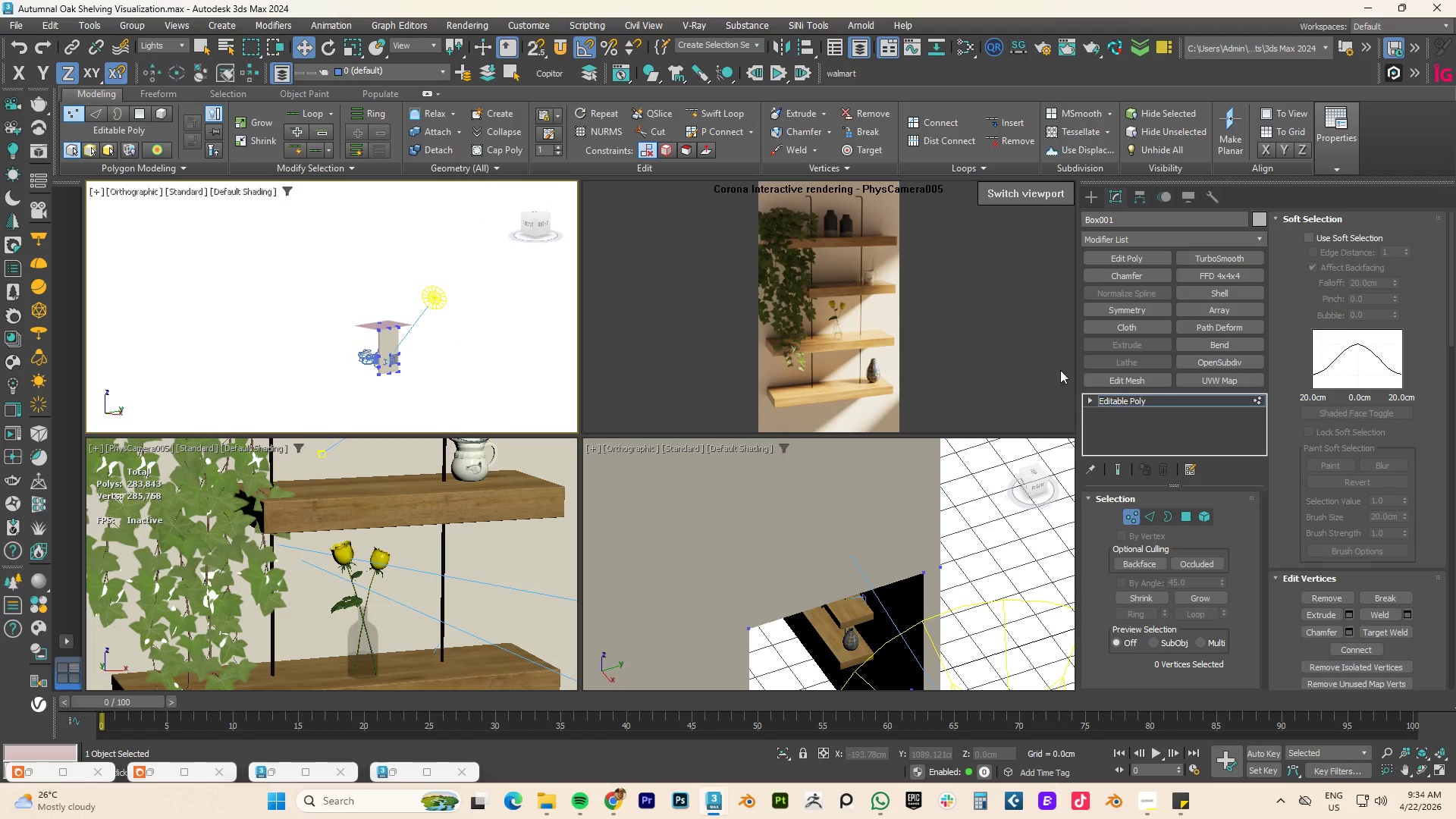 
left_click([1147, 403])
 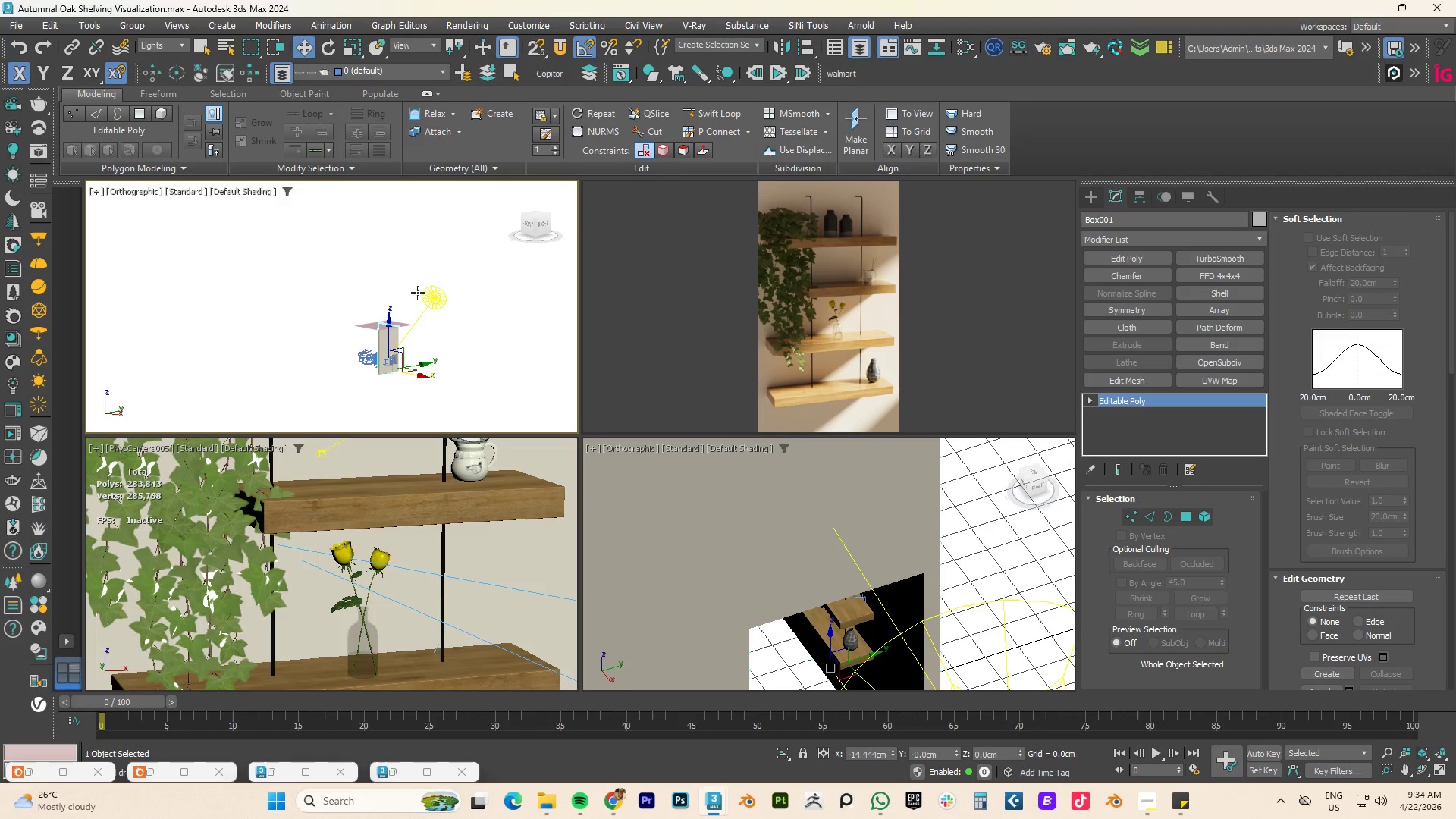 
left_click([431, 299])
 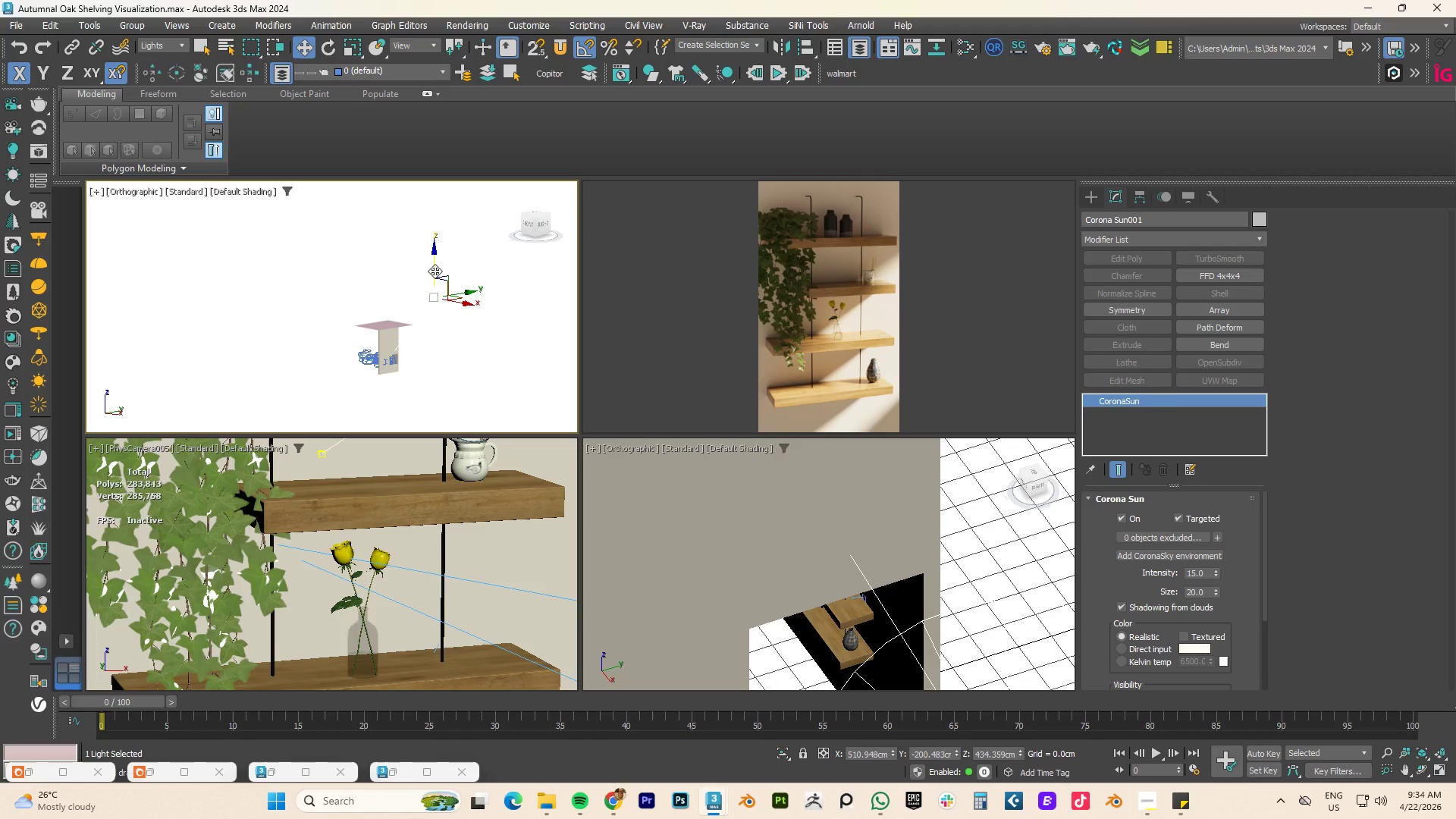 
left_click_drag(start_coordinate=[435, 263], to_coordinate=[428, 328])
 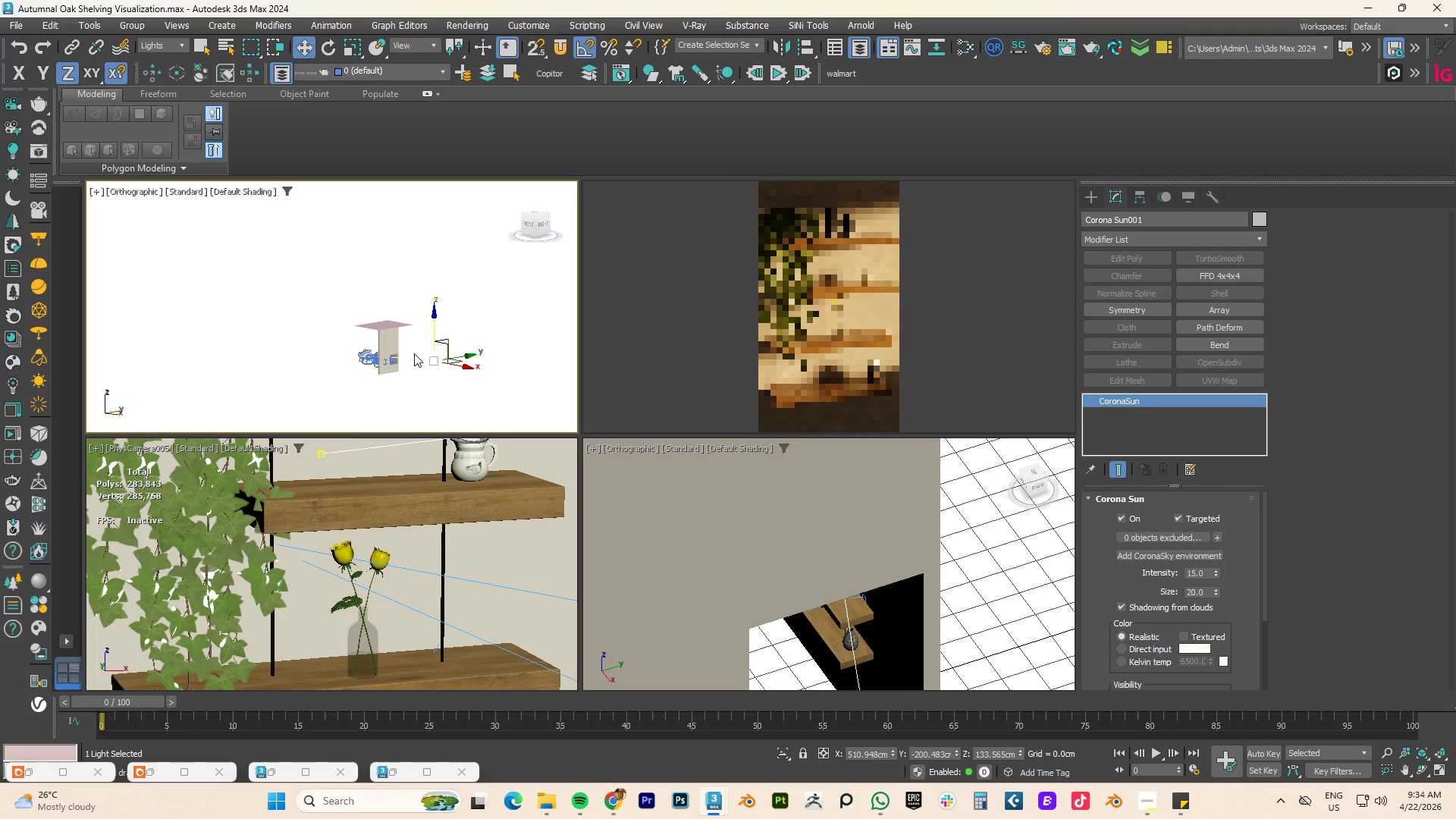 
hold_key(key=AltLeft, duration=1.97)
 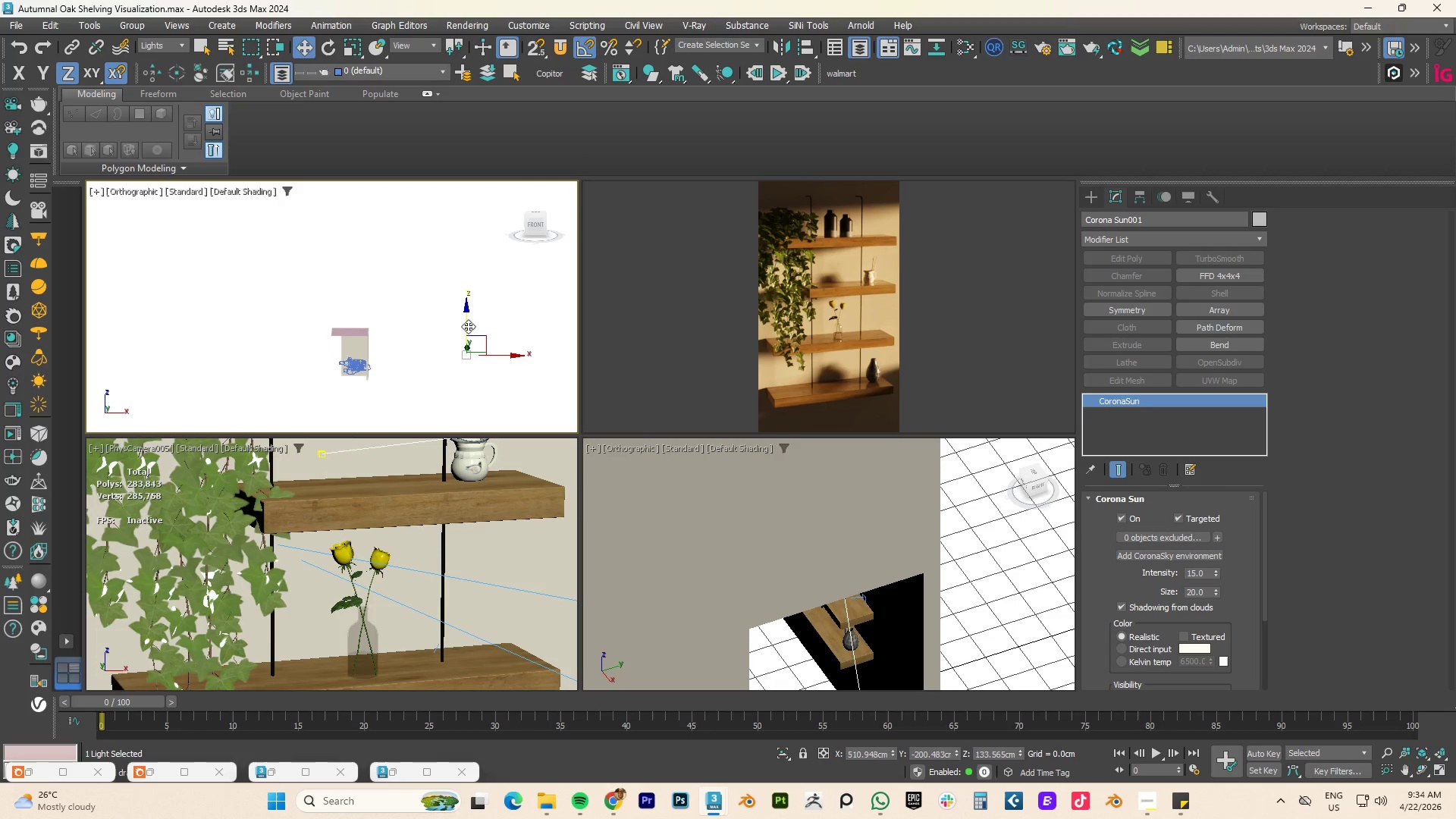 
left_click_drag(start_coordinate=[496, 354], to_coordinate=[572, 349])
 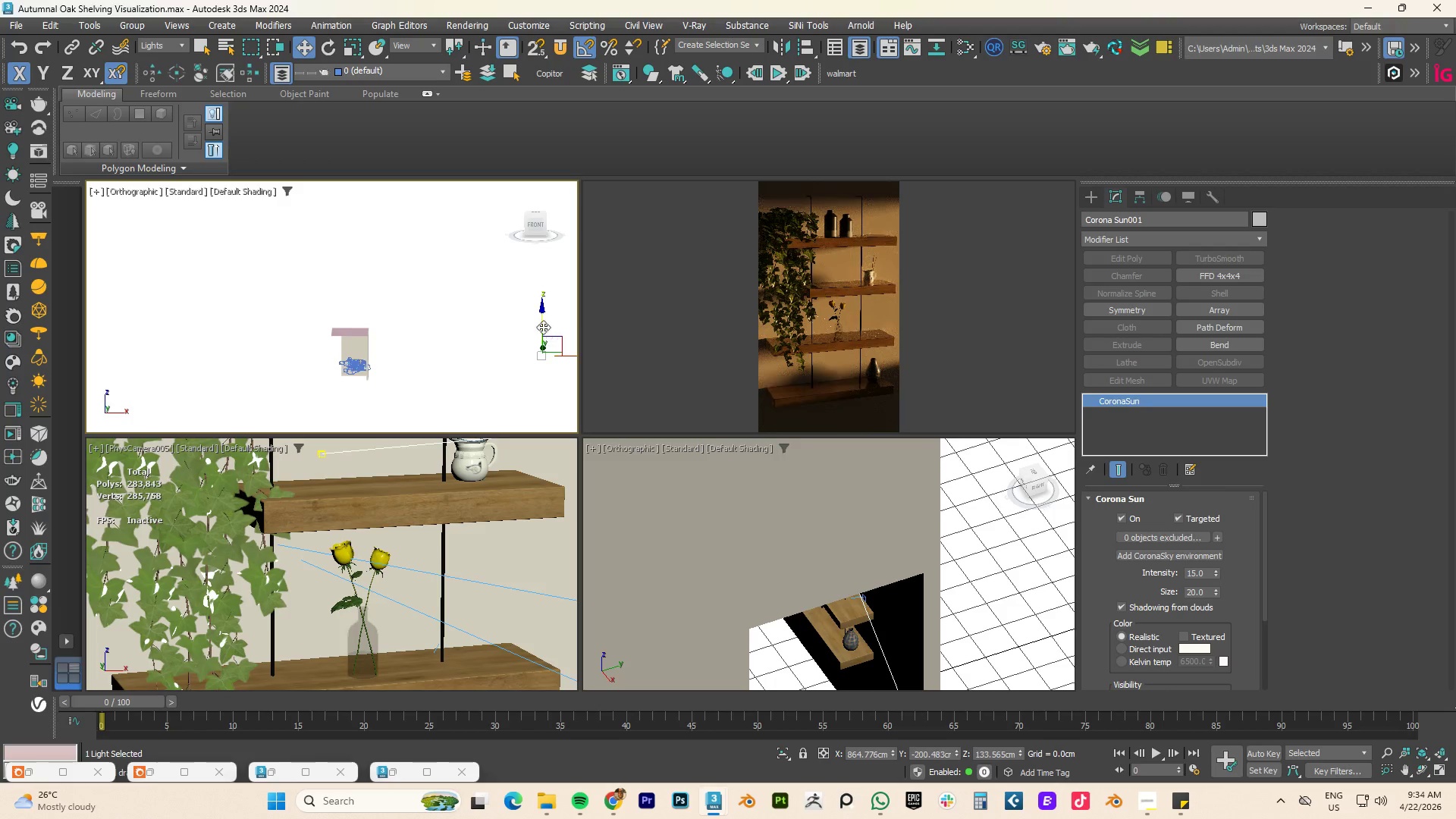 
left_click_drag(start_coordinate=[541, 323], to_coordinate=[552, 278])
 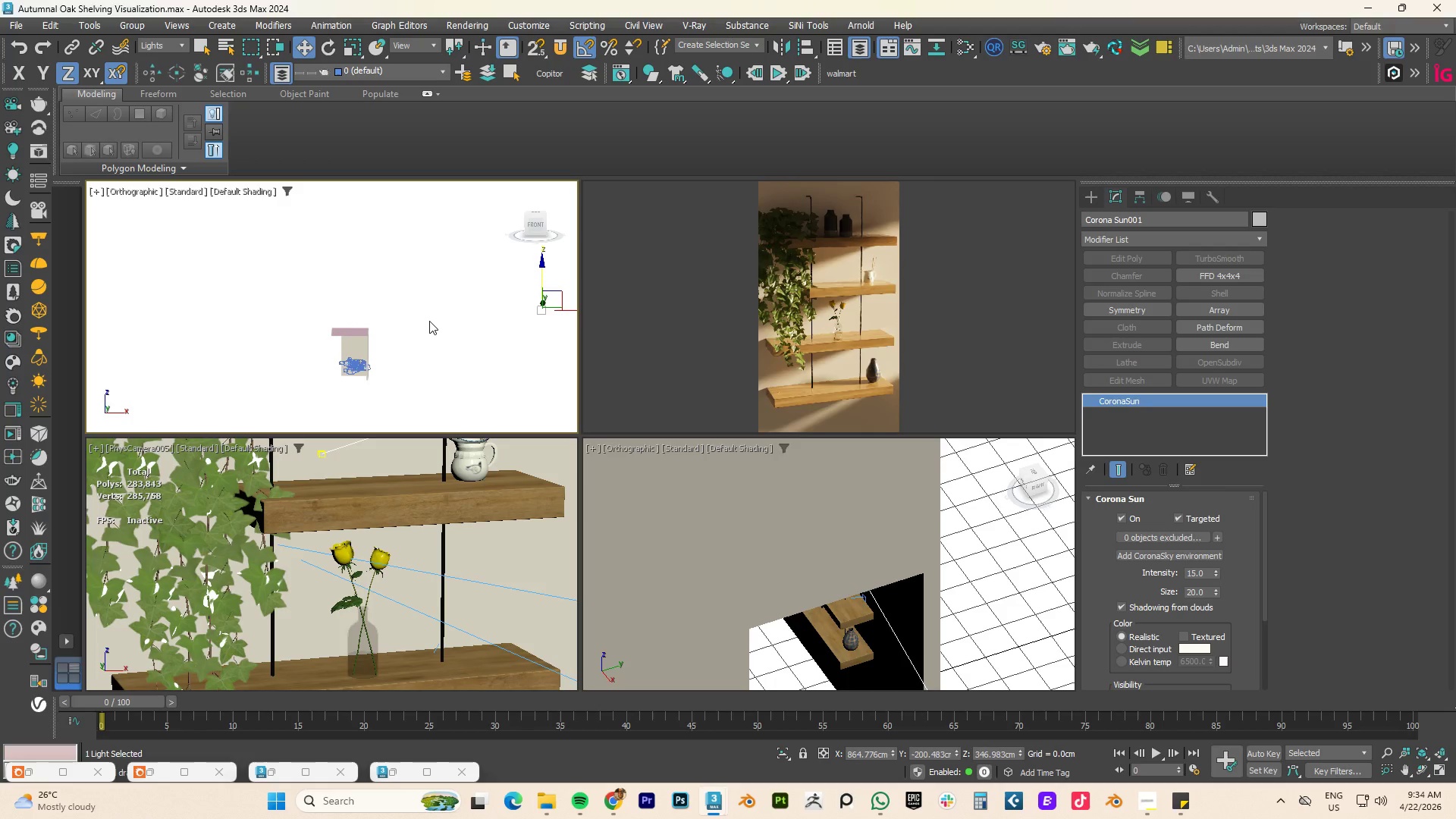 
hold_key(key=AltLeft, duration=0.84)
 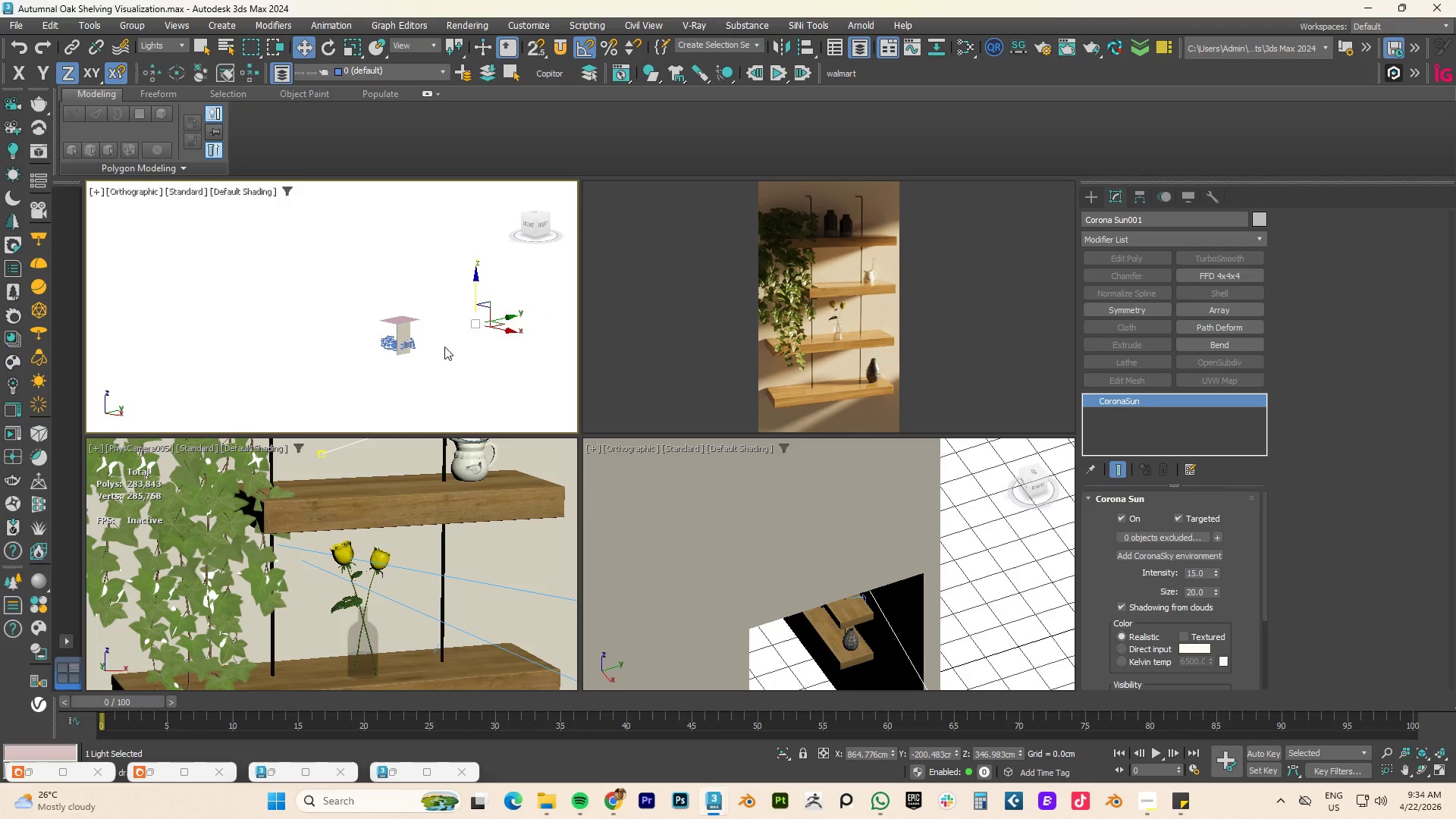 
scroll: coordinate [416, 325], scroll_direction: down, amount: 1.0
 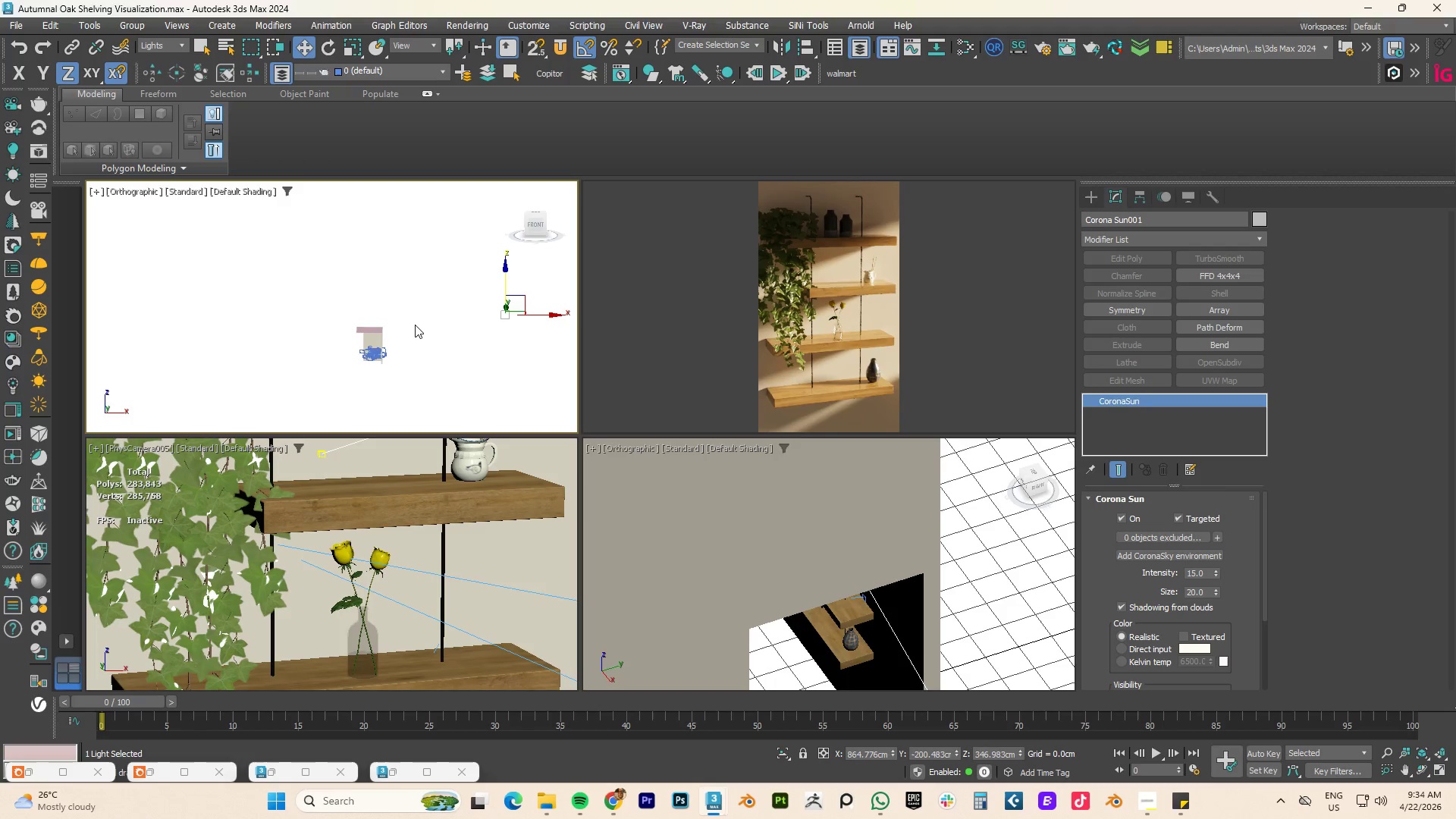 
scroll: coordinate [400, 347], scroll_direction: up, amount: 5.0
 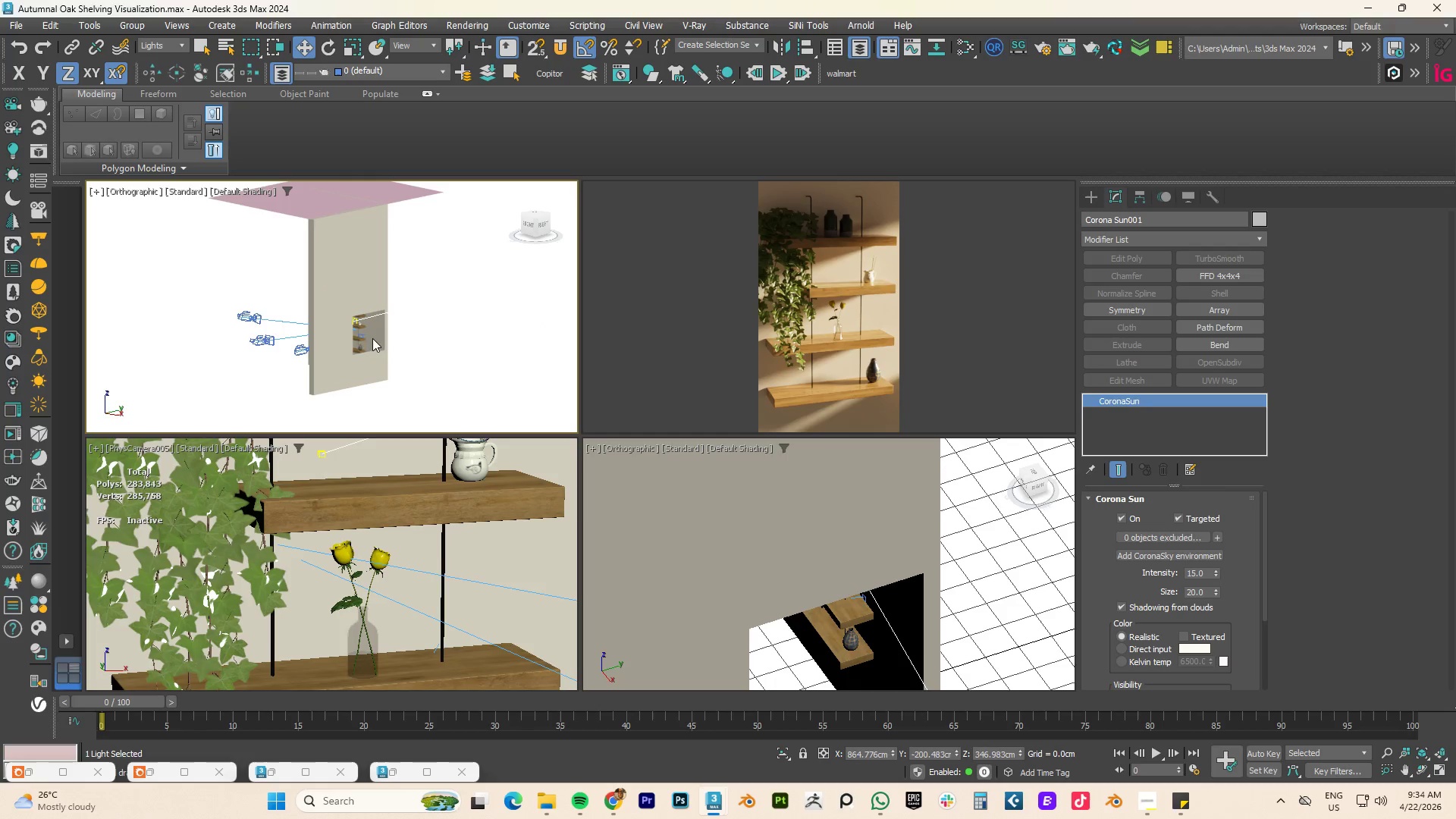 
hold_key(key=AltLeft, duration=0.31)
 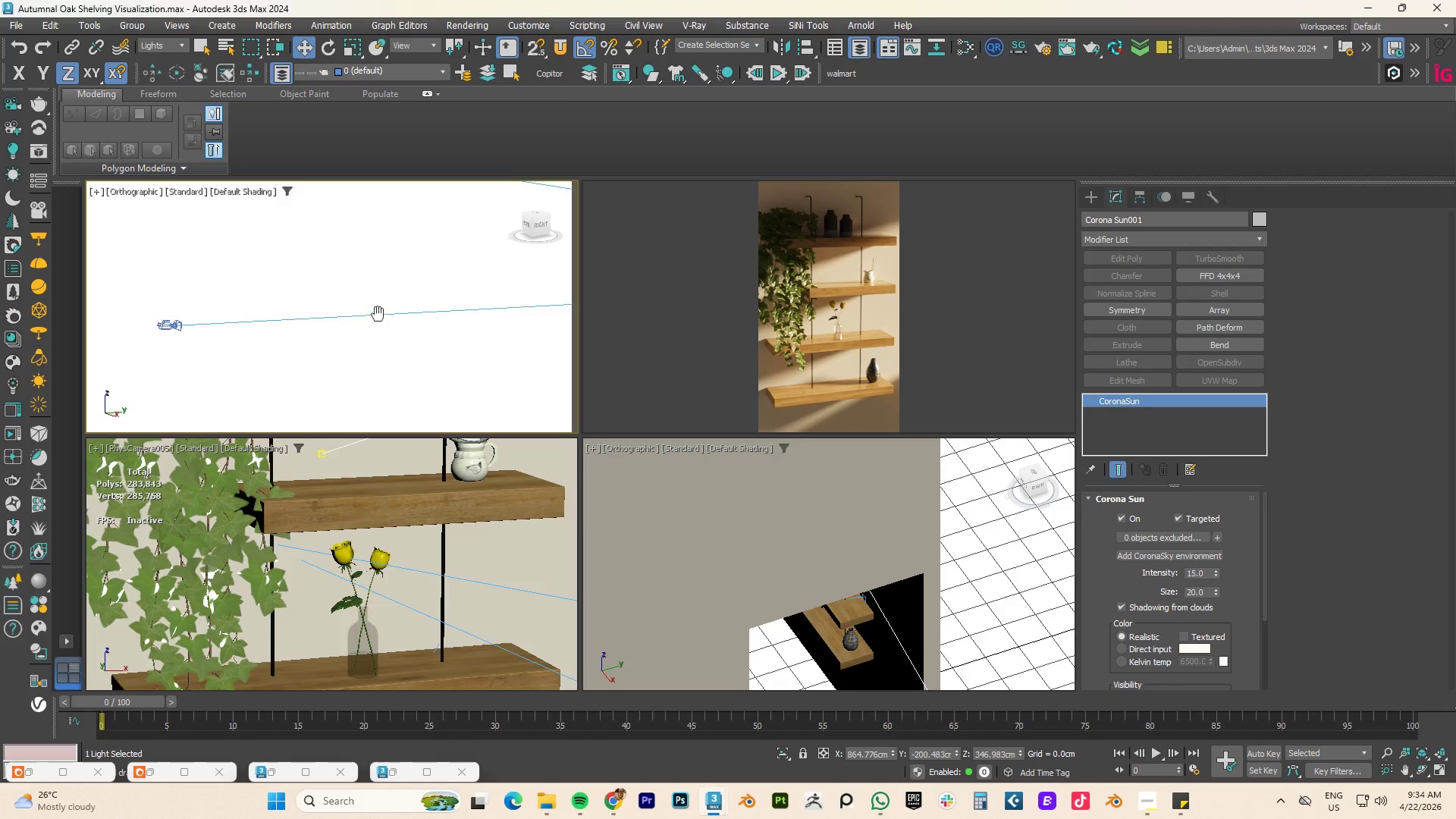 
scroll: coordinate [327, 312], scroll_direction: up, amount: 6.0
 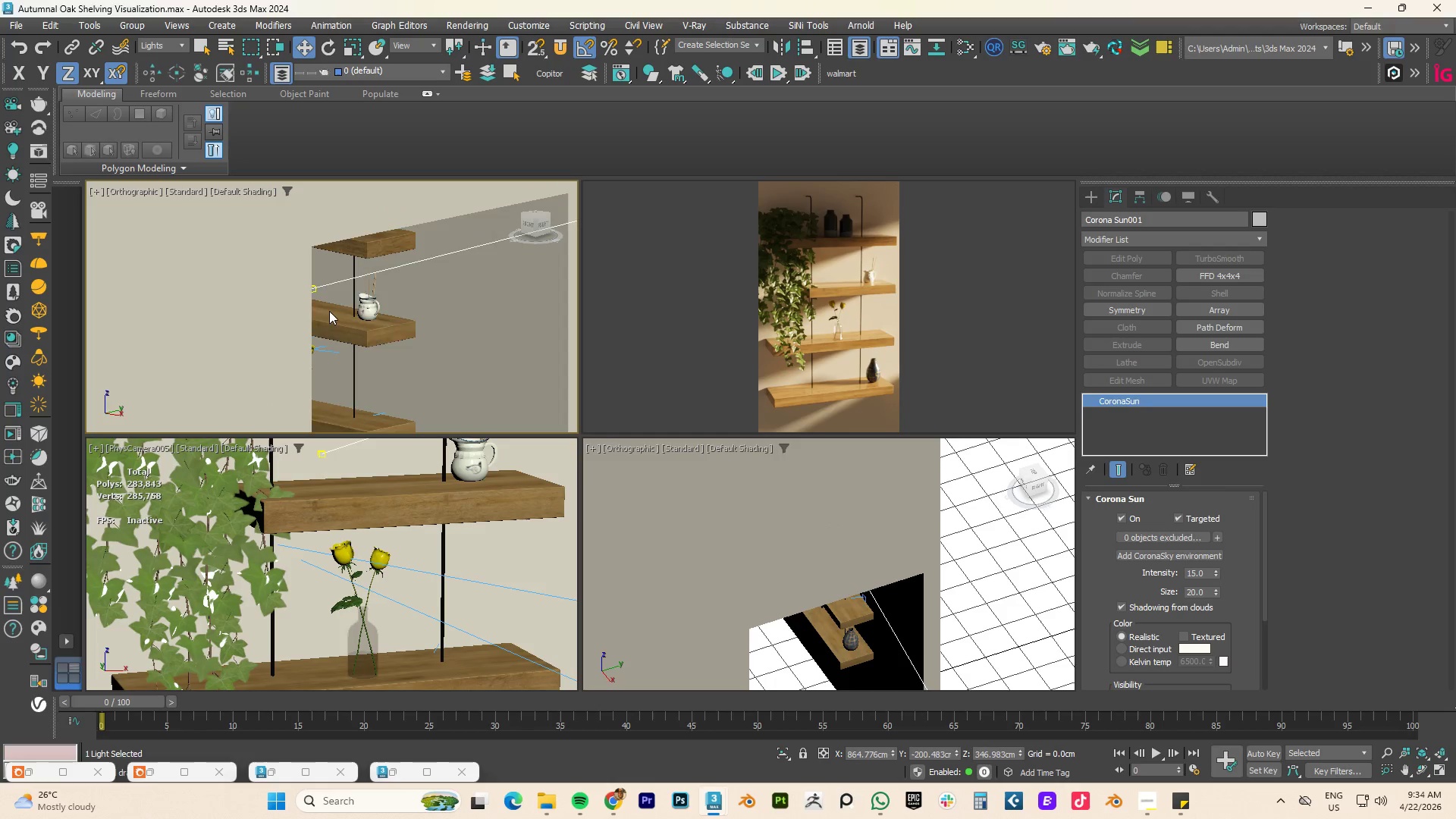 
scroll: coordinate [315, 323], scroll_direction: down, amount: 3.0
 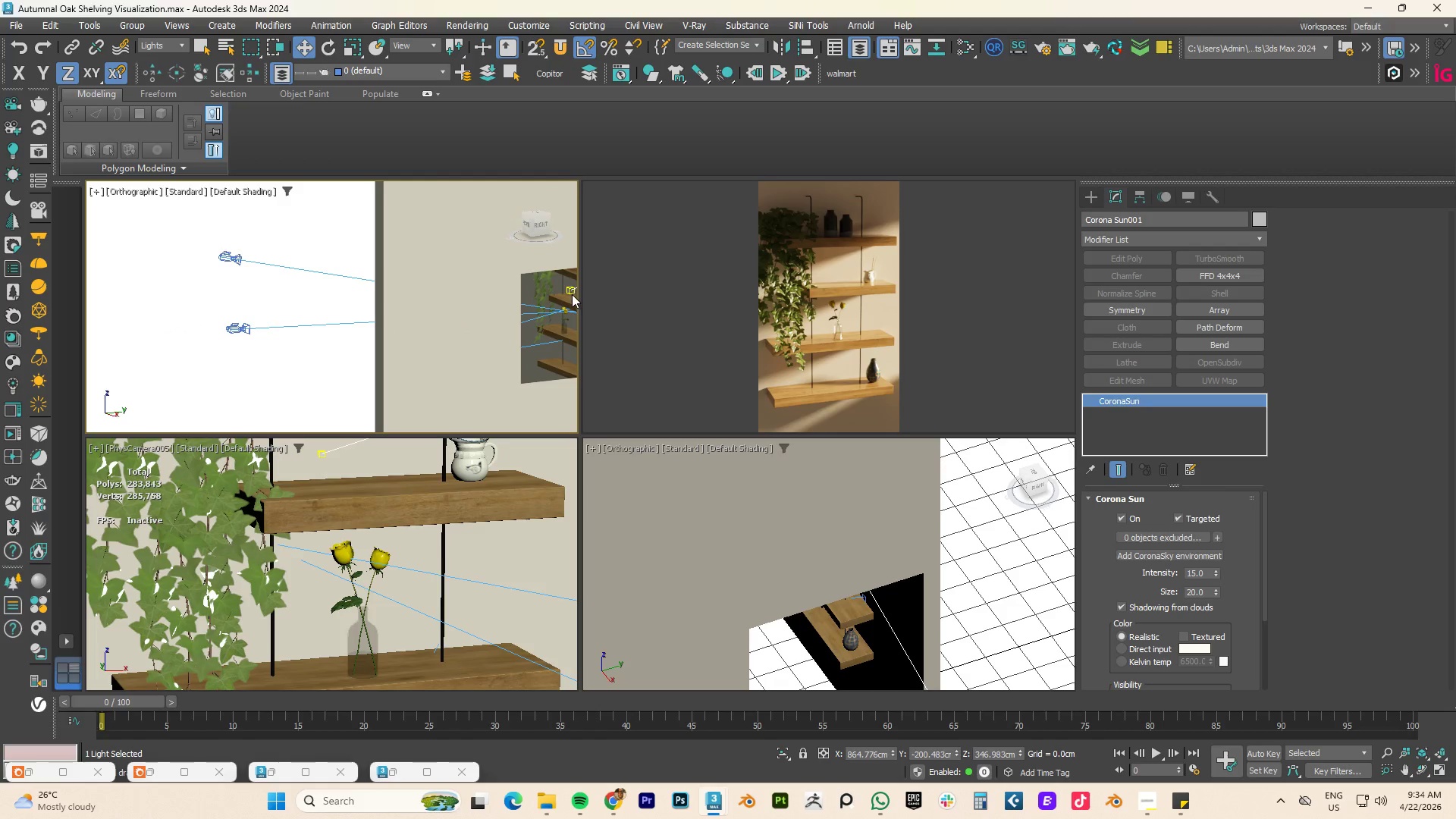 
left_click([569, 290])
 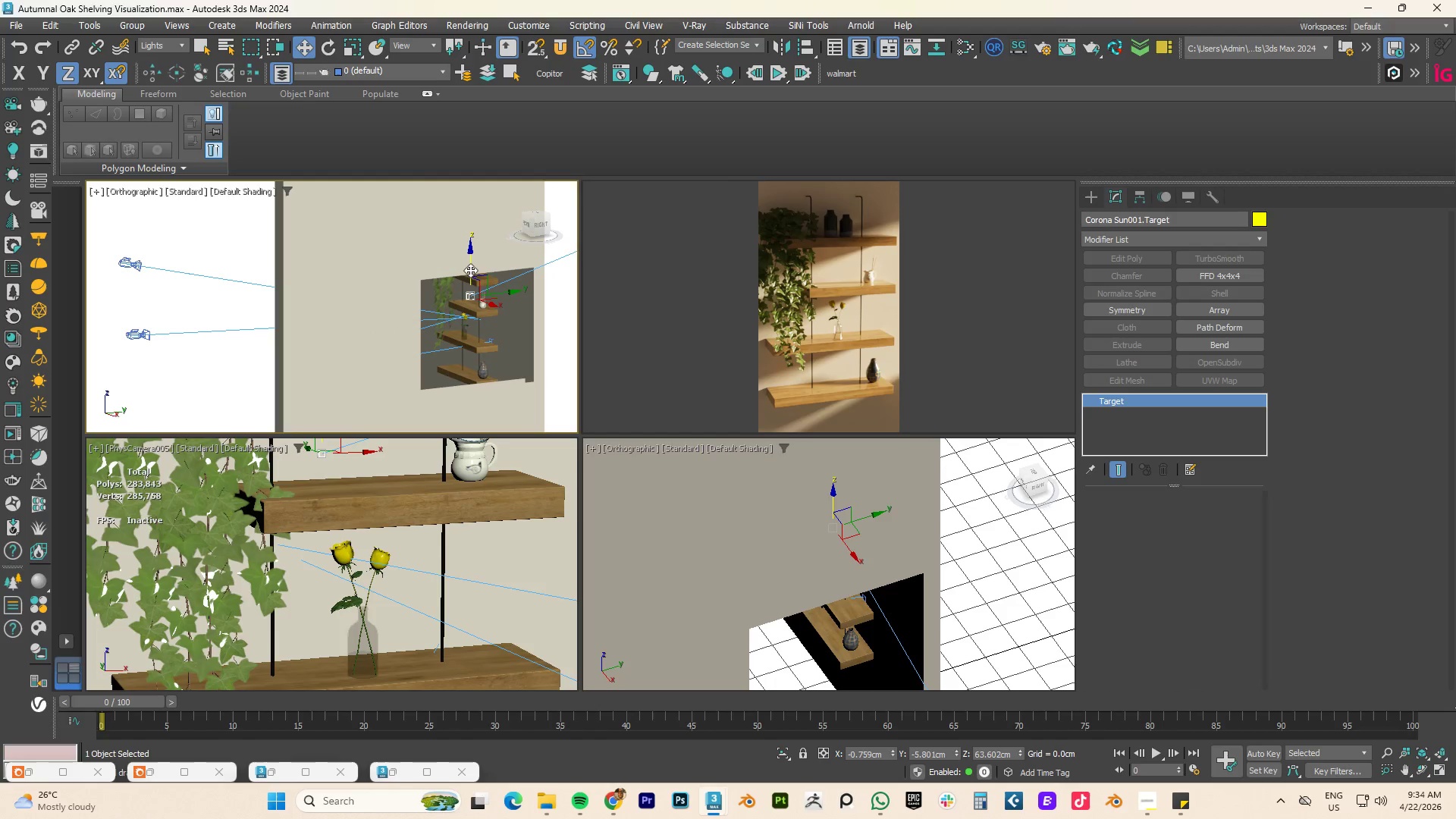 
left_click_drag(start_coordinate=[468, 261], to_coordinate=[477, 311])
 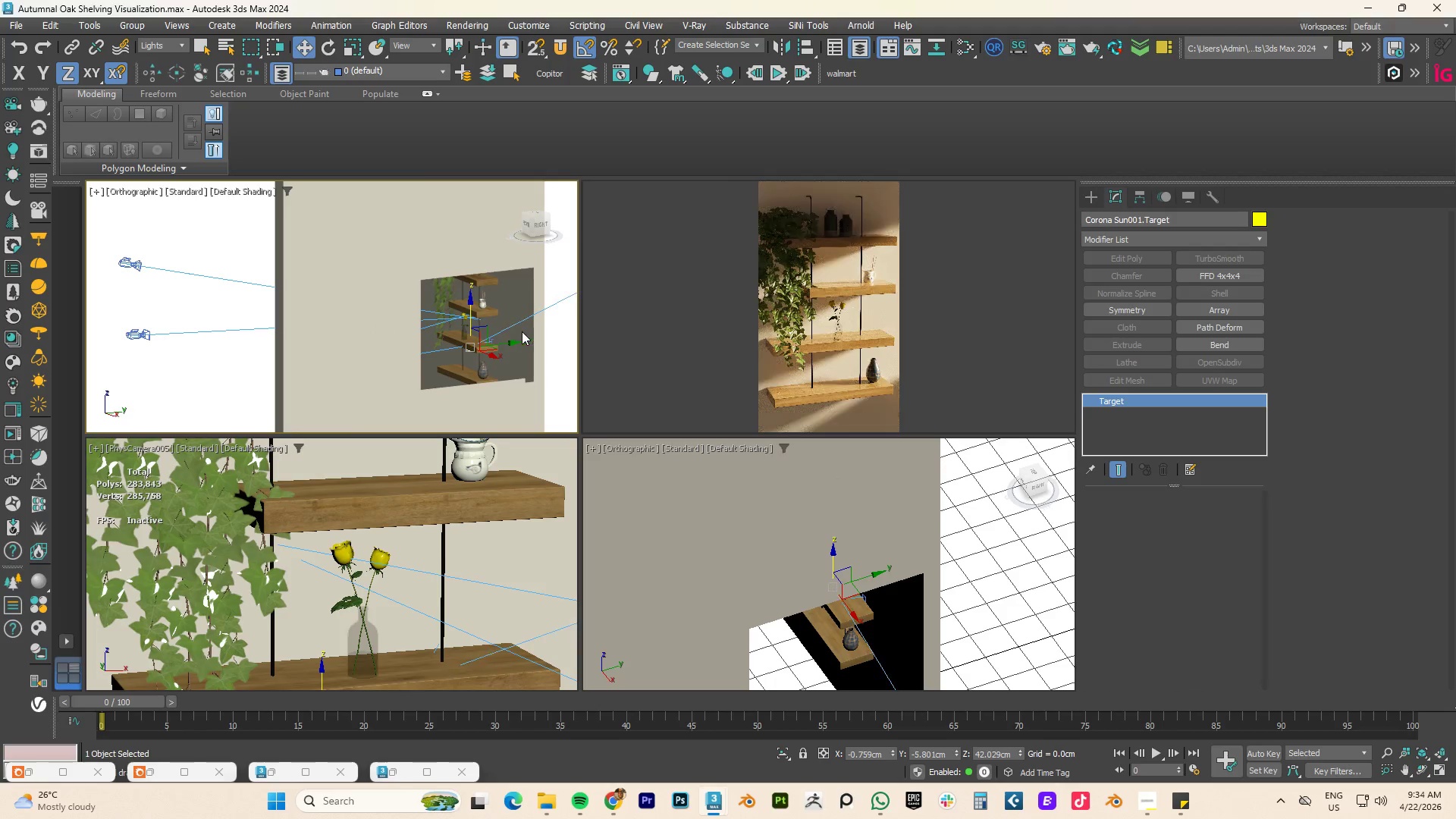 
scroll: coordinate [458, 334], scroll_direction: down, amount: 4.0
 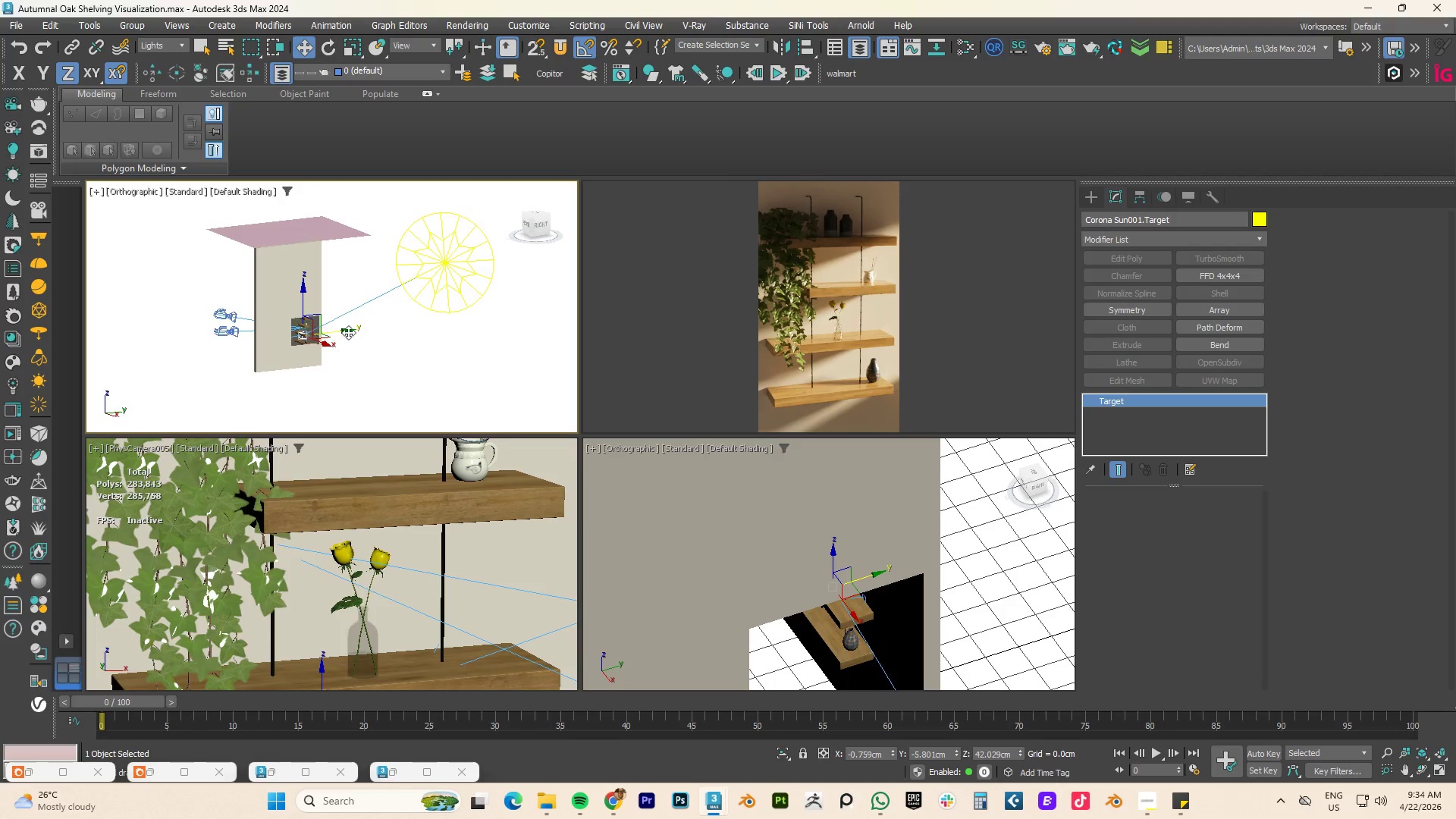 
hold_key(key=AltLeft, duration=0.58)
 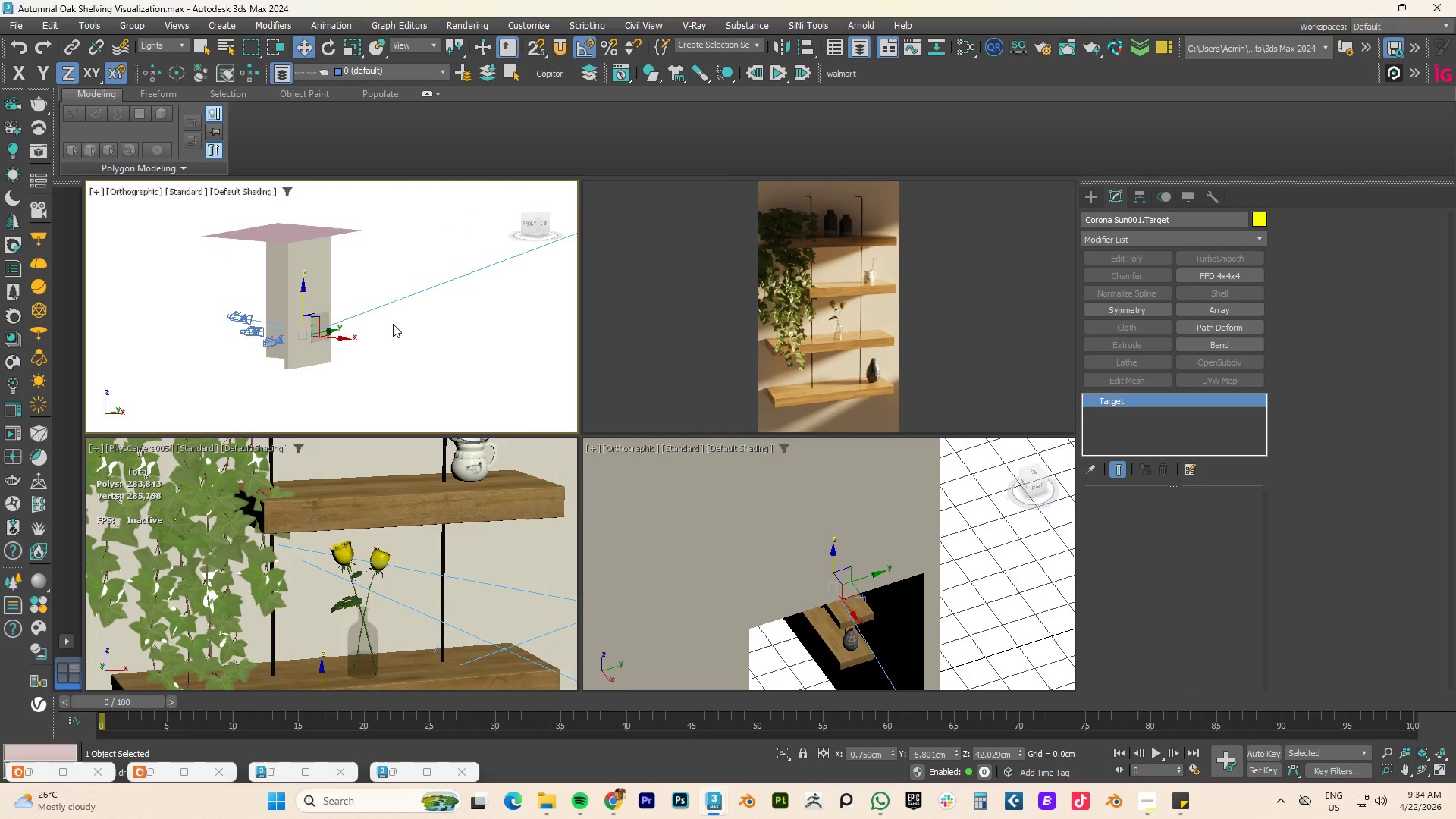 
scroll: coordinate [393, 324], scroll_direction: down, amount: 2.0
 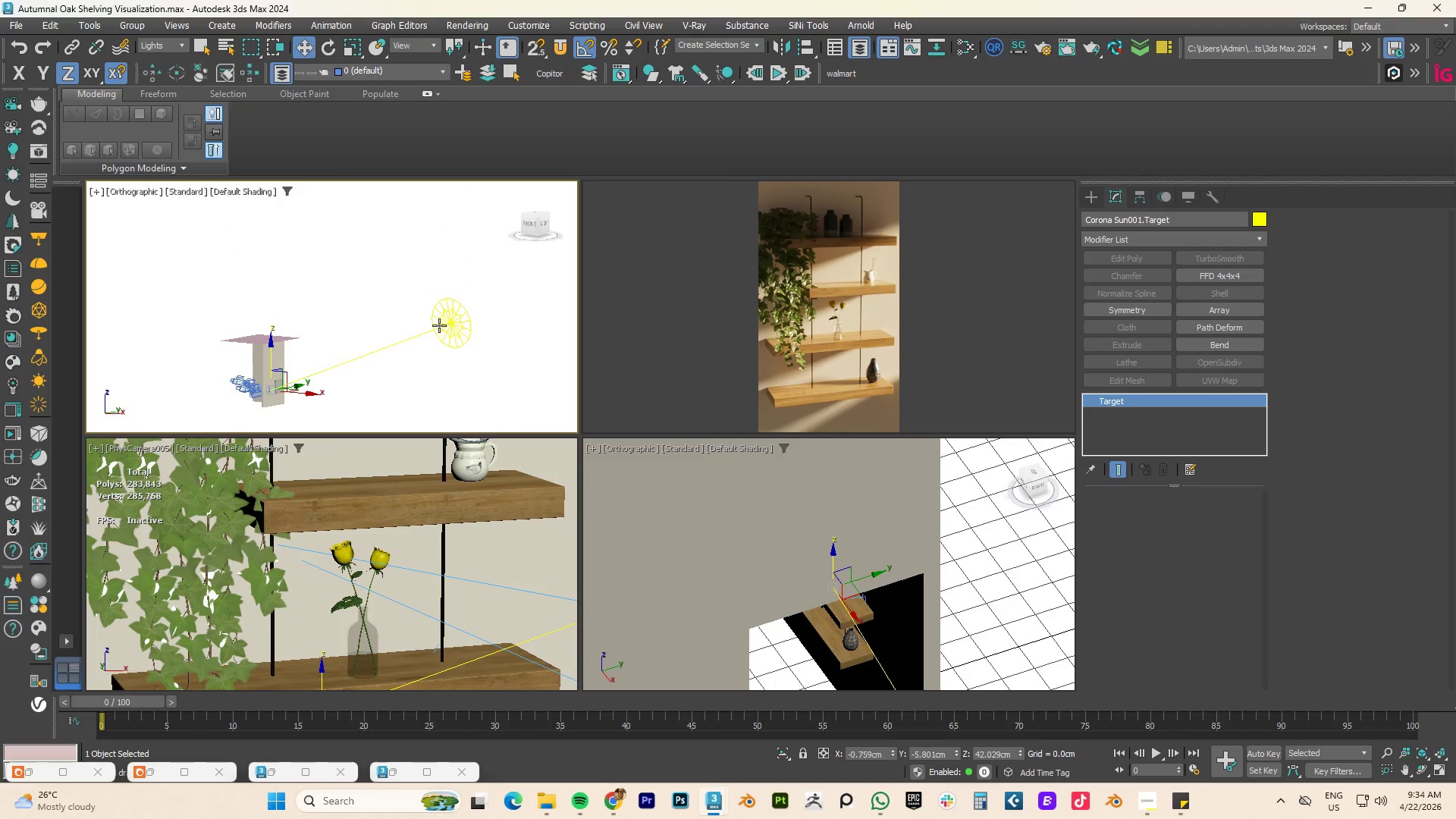 
left_click([447, 328])
 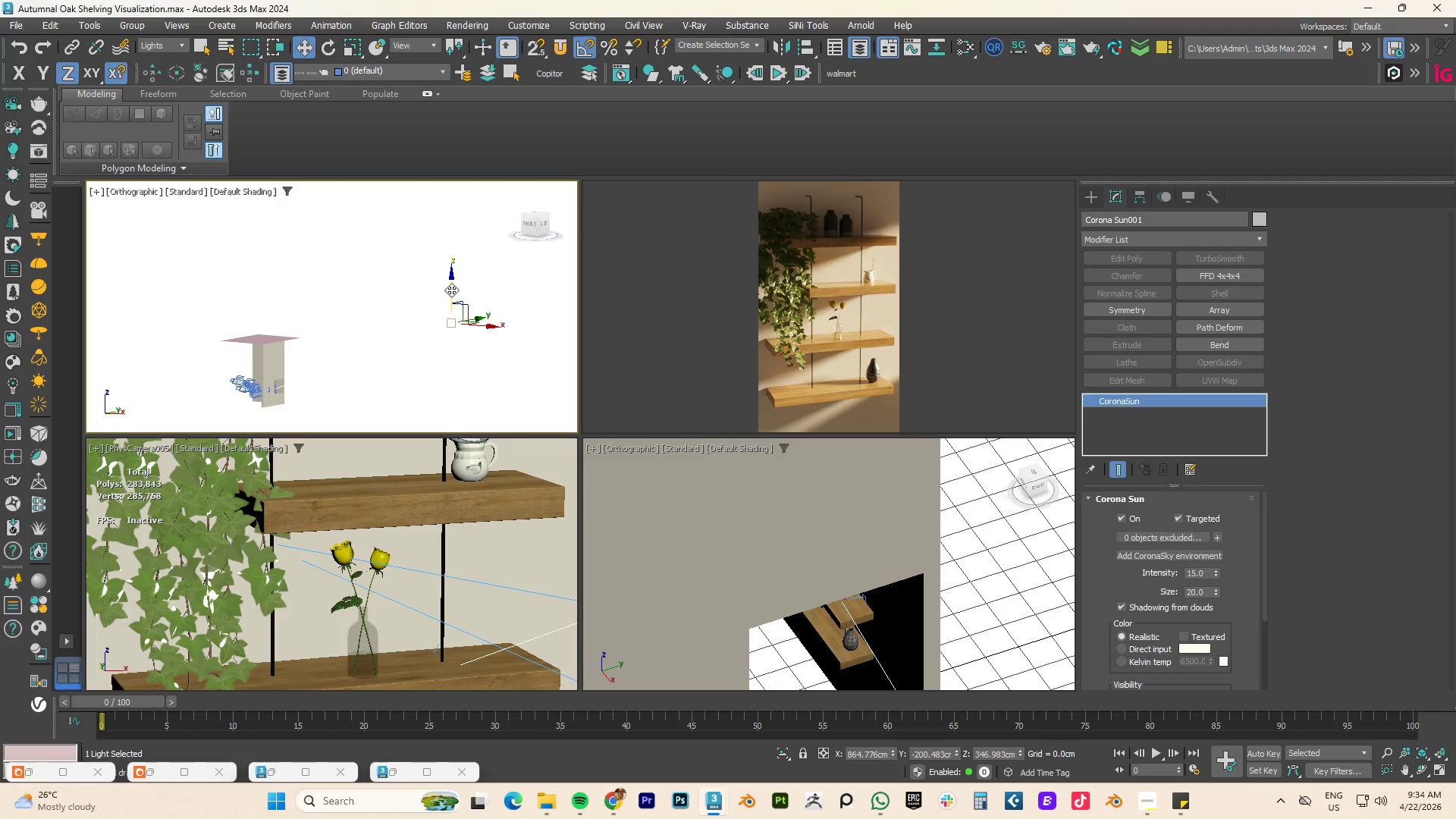 
left_click_drag(start_coordinate=[451, 290], to_coordinate=[462, 238])
 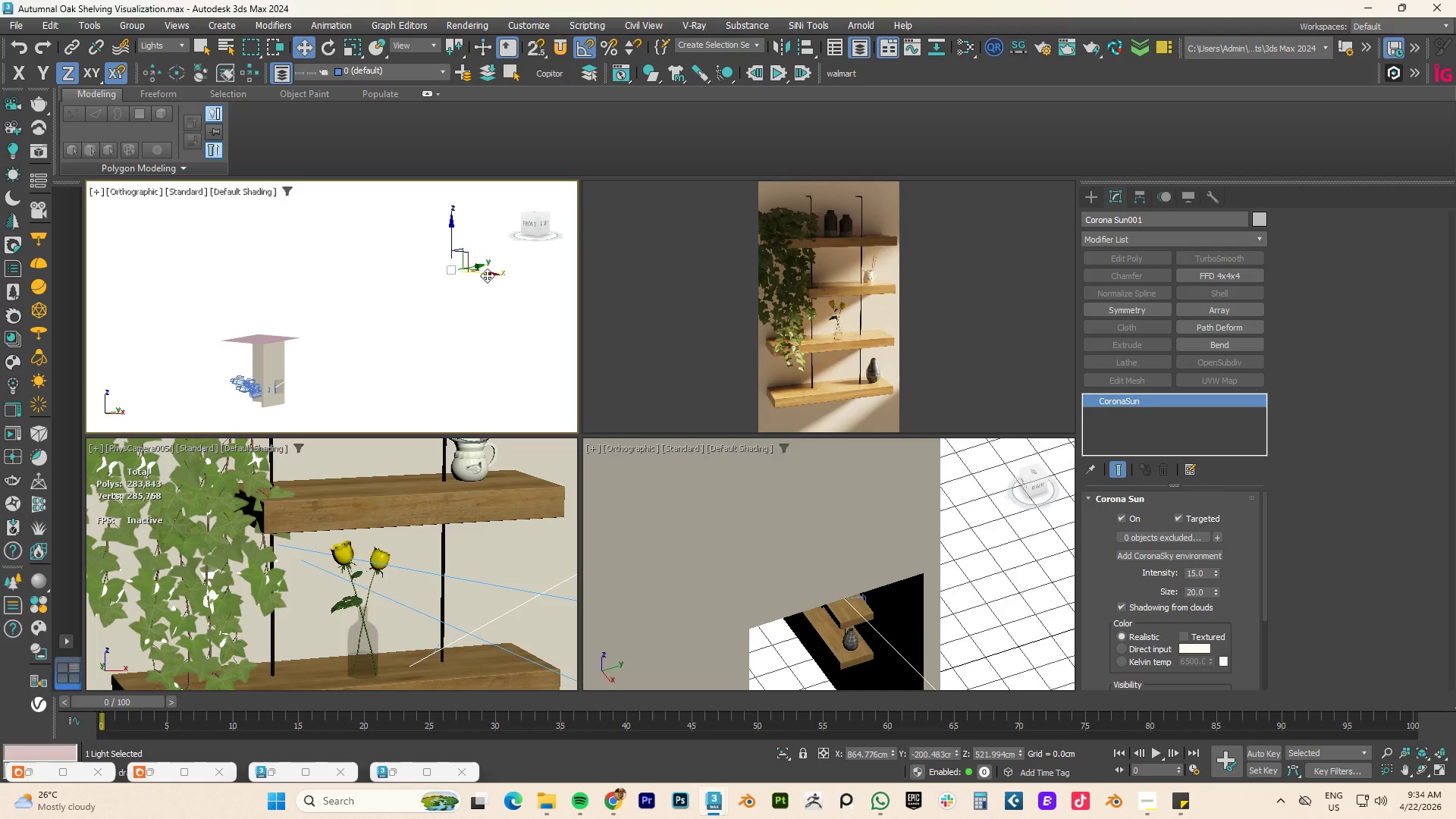 
left_click_drag(start_coordinate=[487, 275], to_coordinate=[648, 309])
 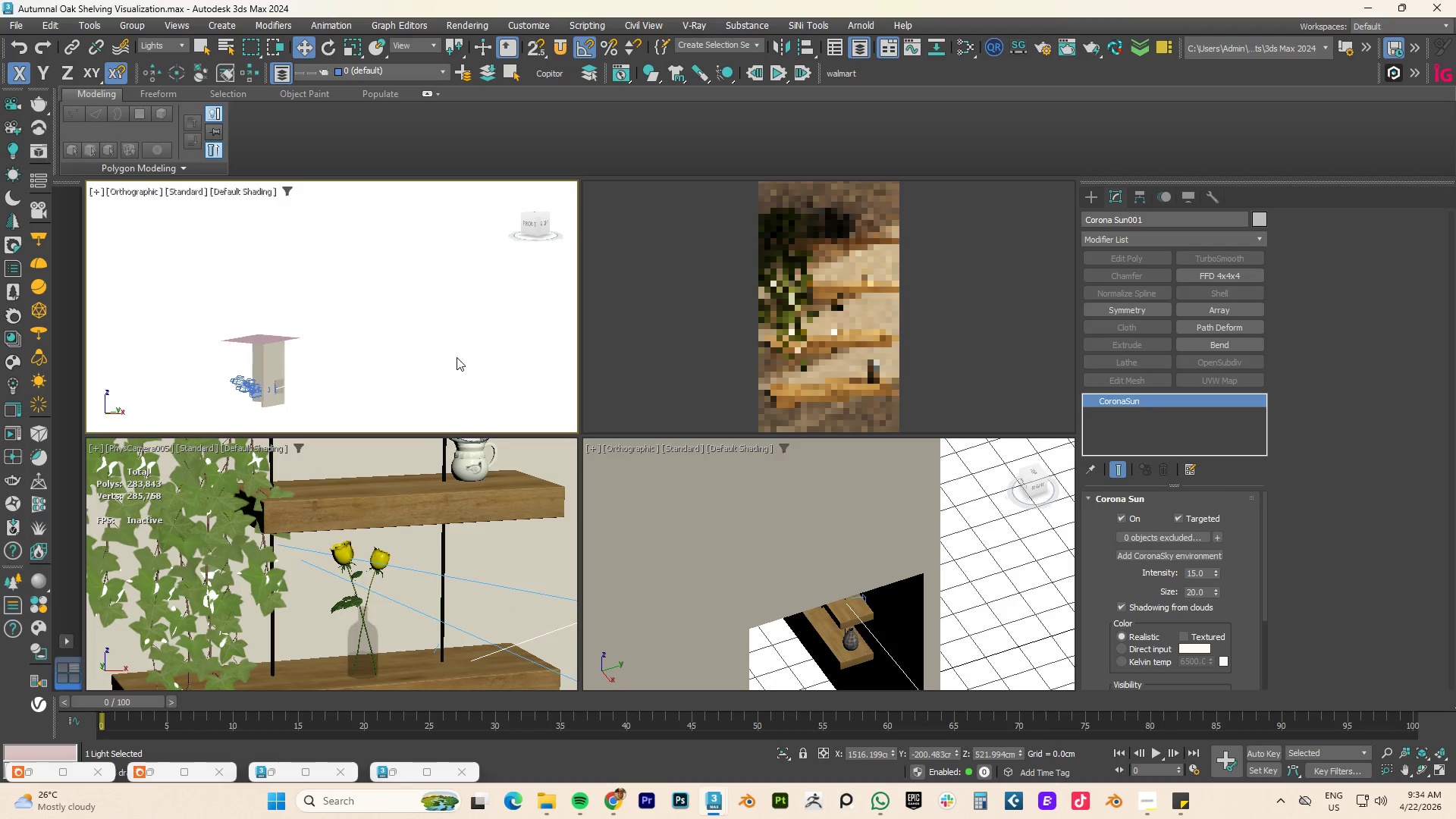 
hold_key(key=AltLeft, duration=1.08)
 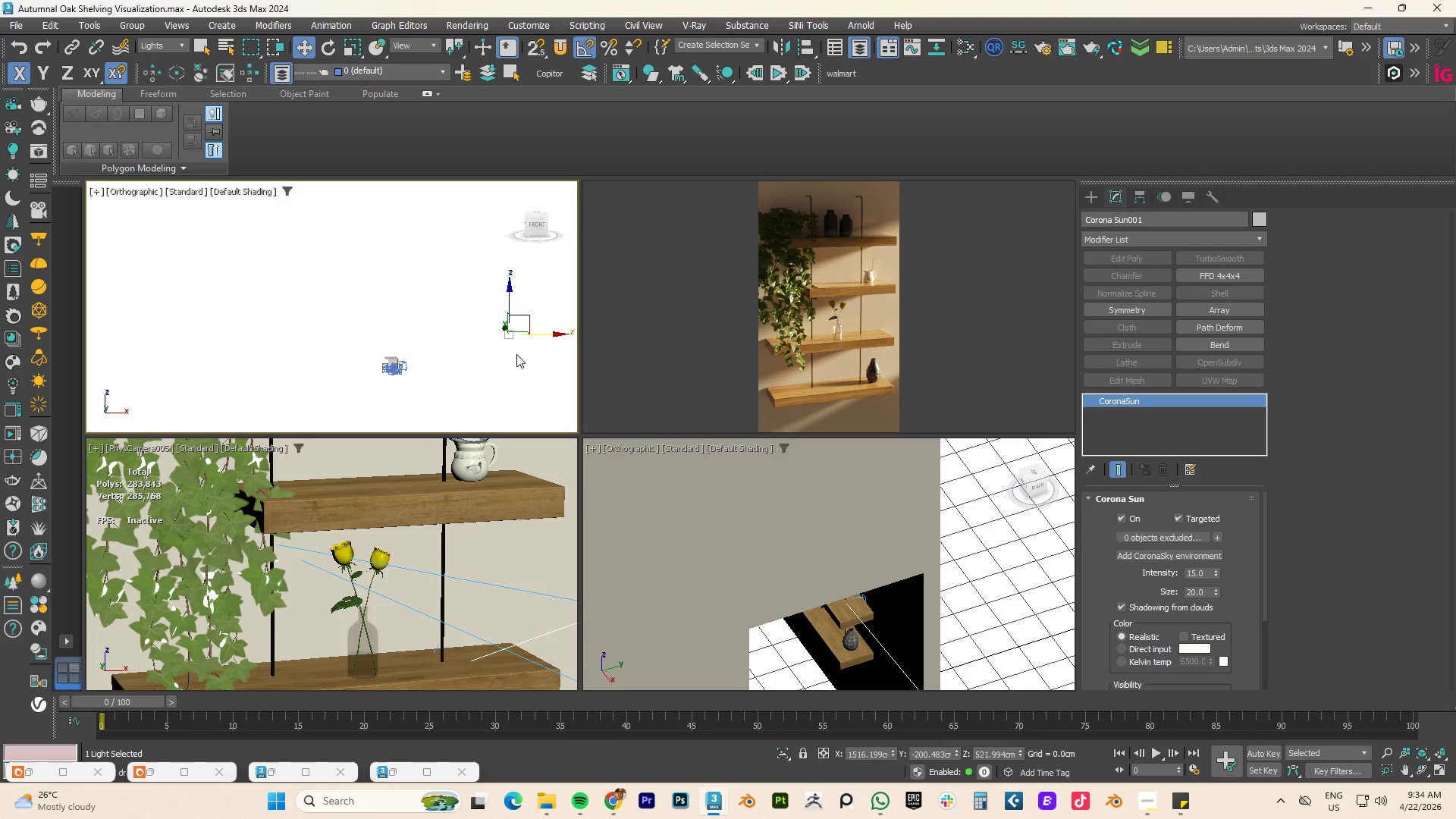 
scroll: coordinate [454, 358], scroll_direction: down, amount: 4.0
 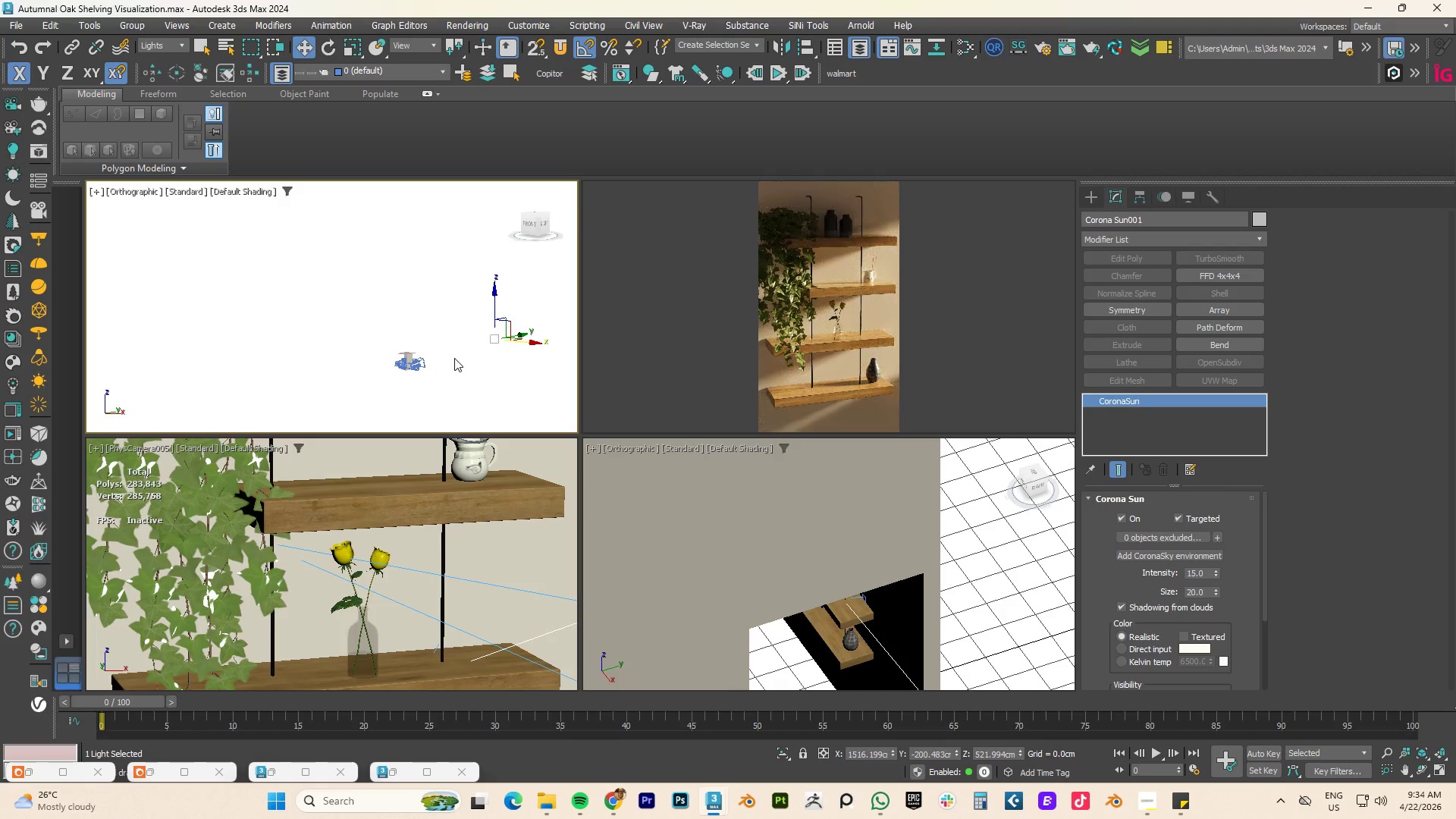 
hold_key(key=AltLeft, duration=0.88)
 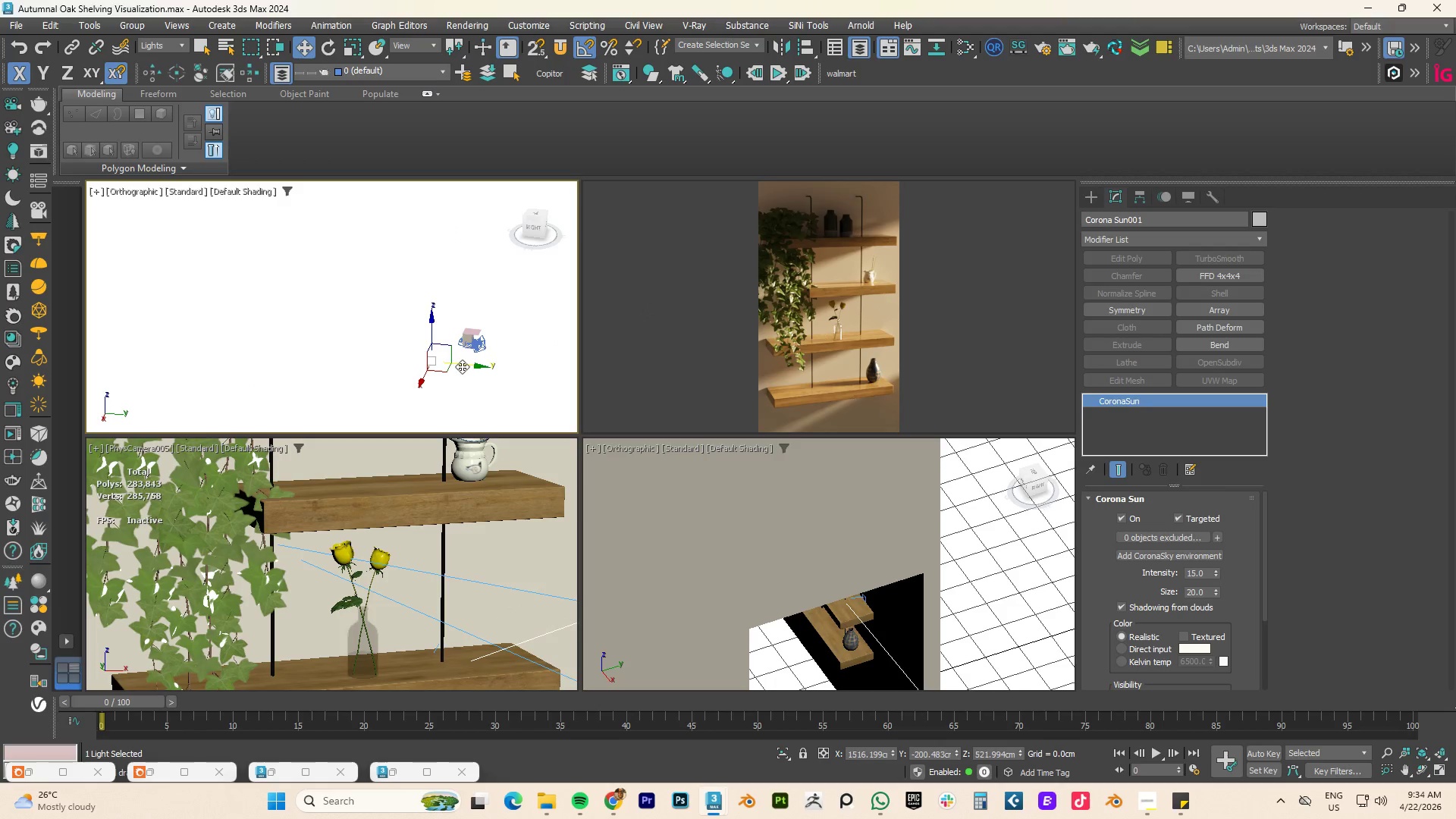 
left_click_drag(start_coordinate=[468, 366], to_coordinate=[411, 353])
 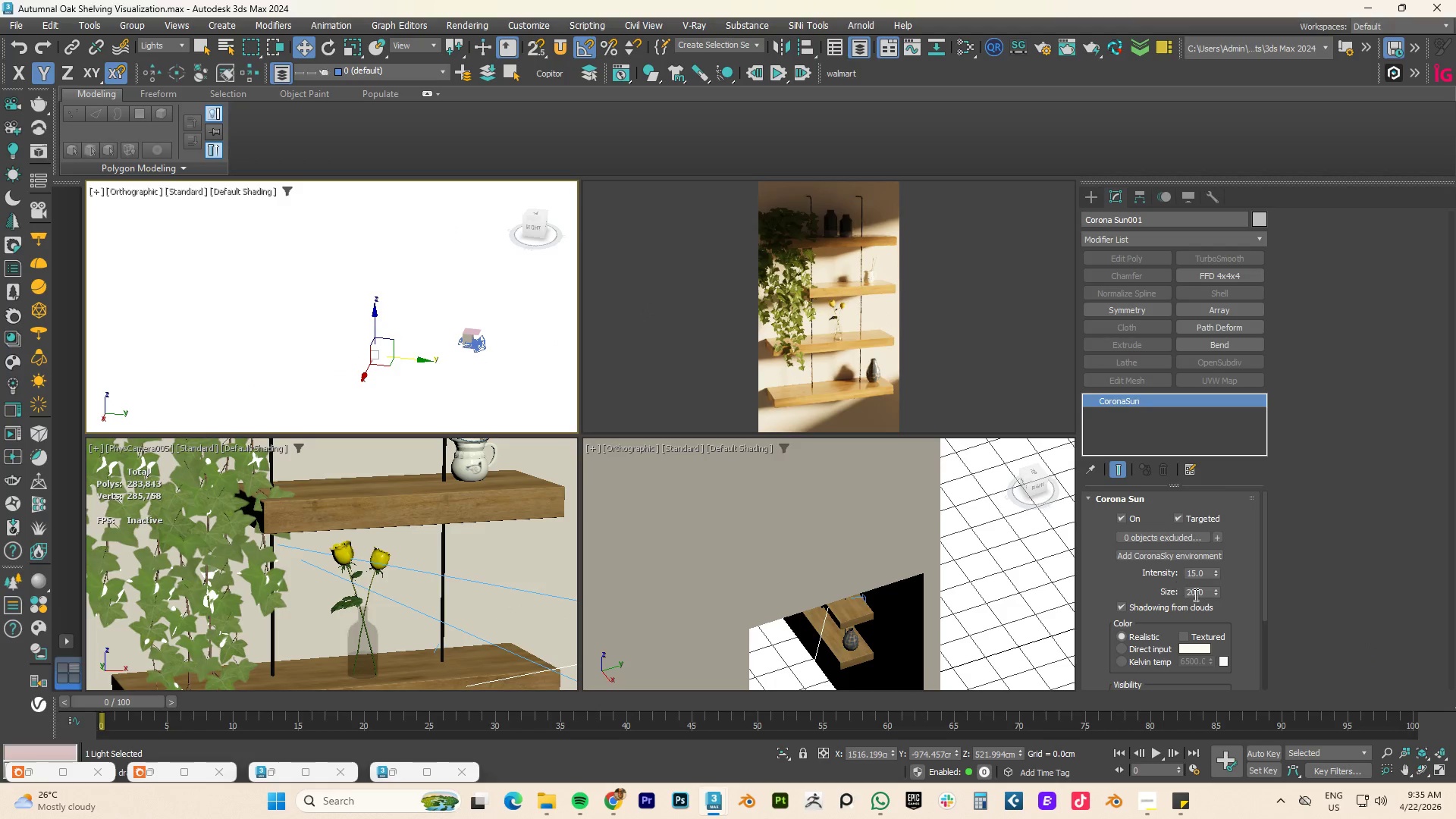 
double_click([1194, 595])
 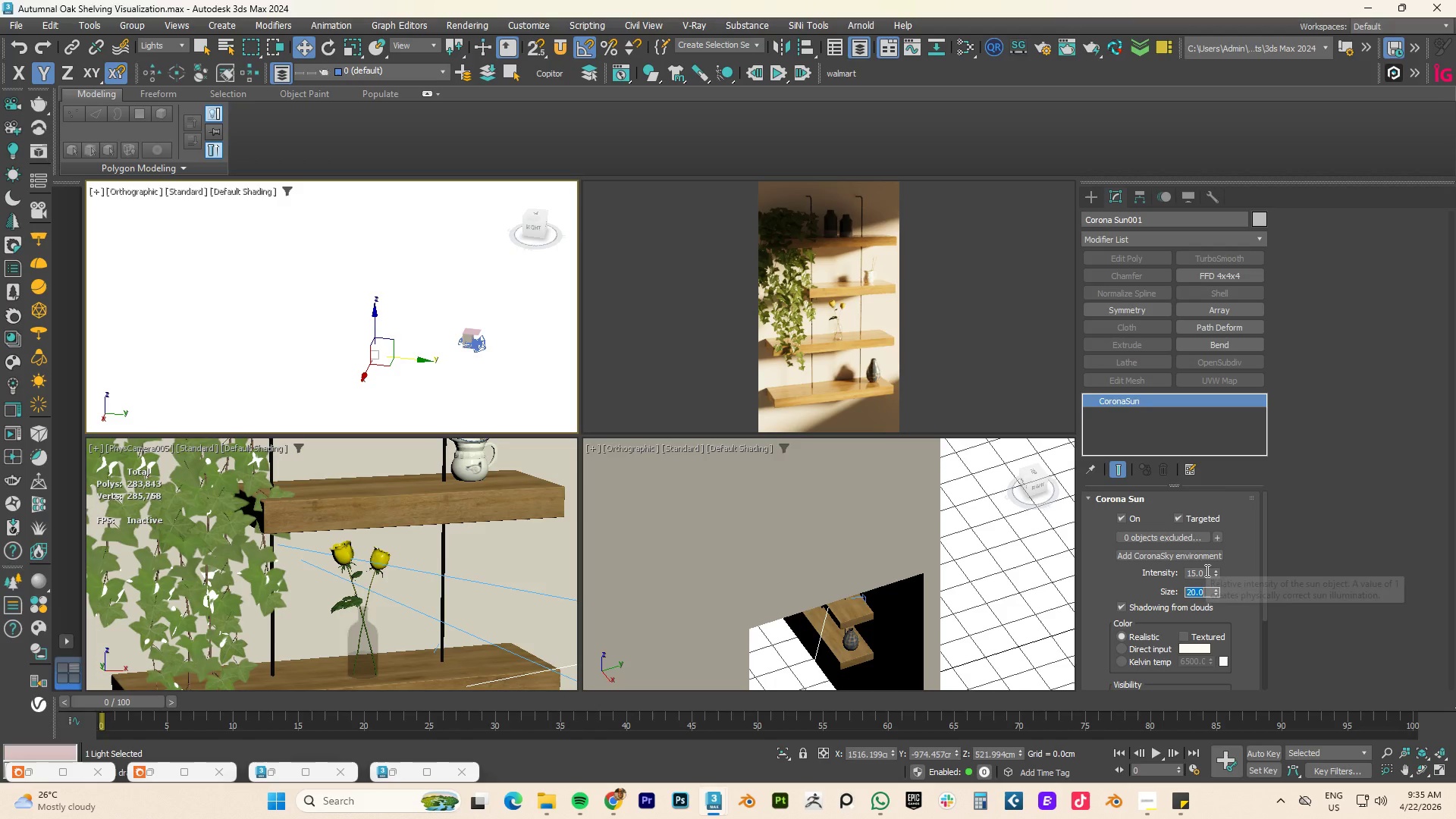 
key(Numpad5)
 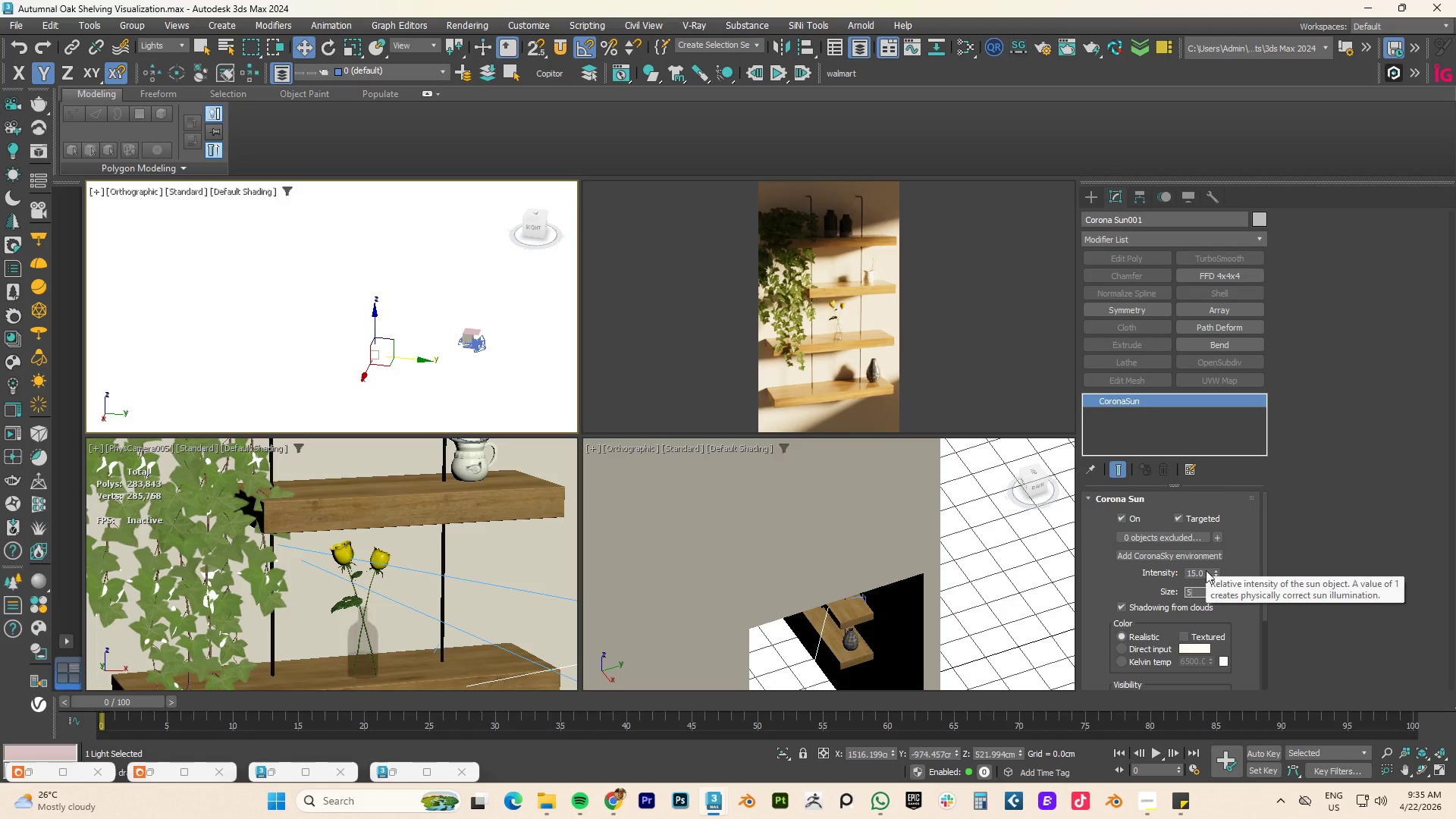 
key(Numpad0)
 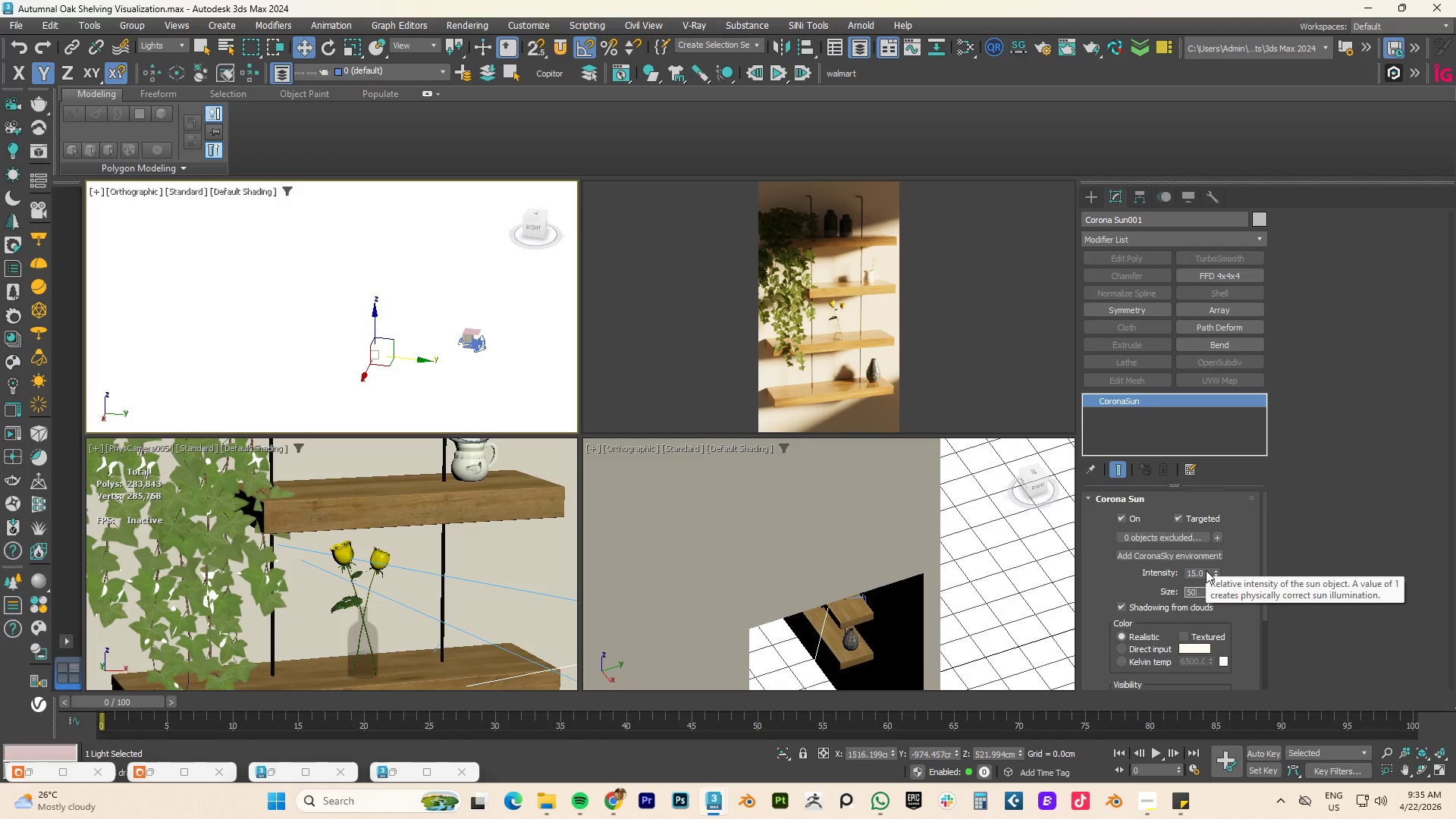 
key(NumpadEnter)
 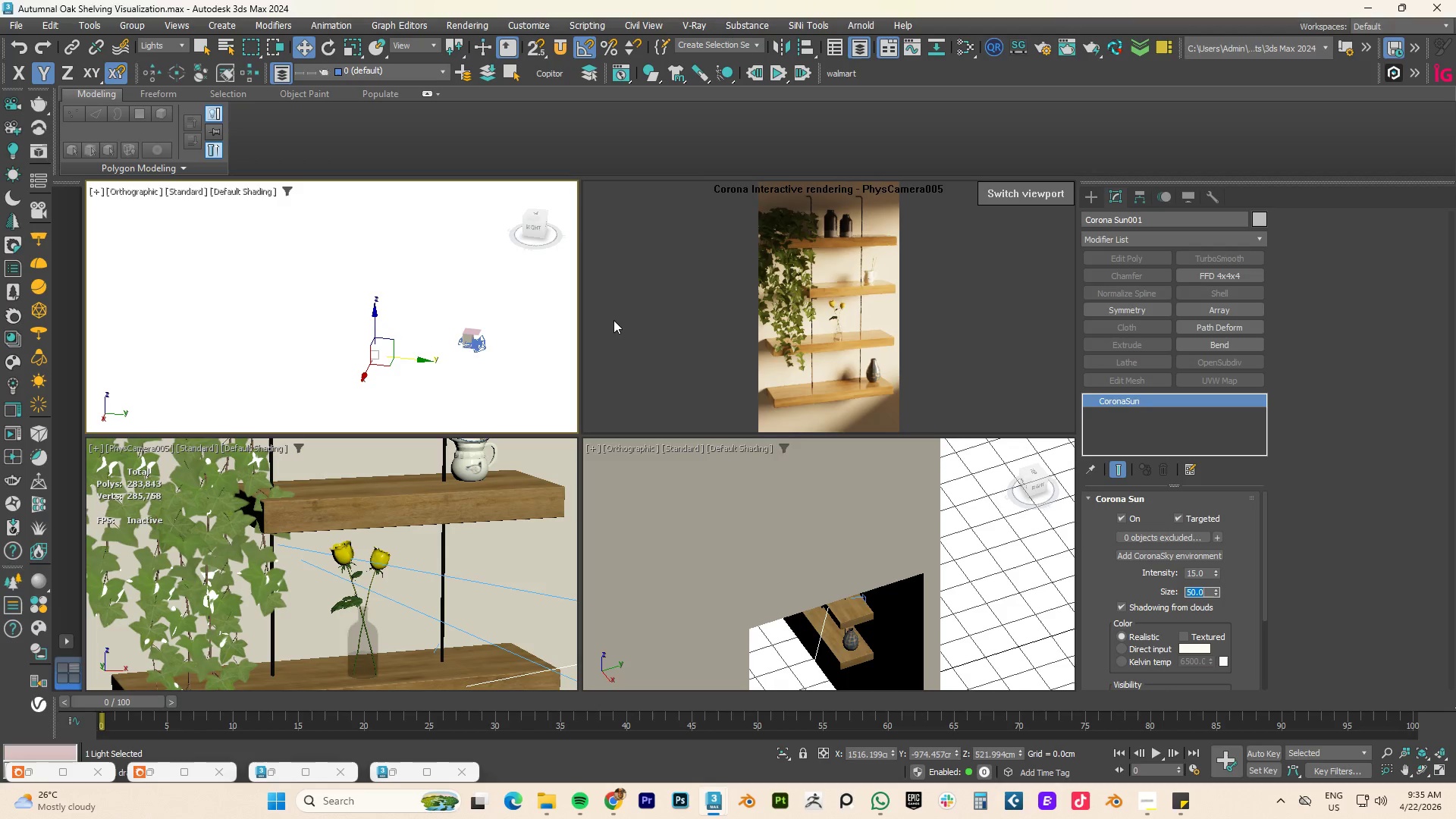 
hold_key(key=AltLeft, duration=2.19)
 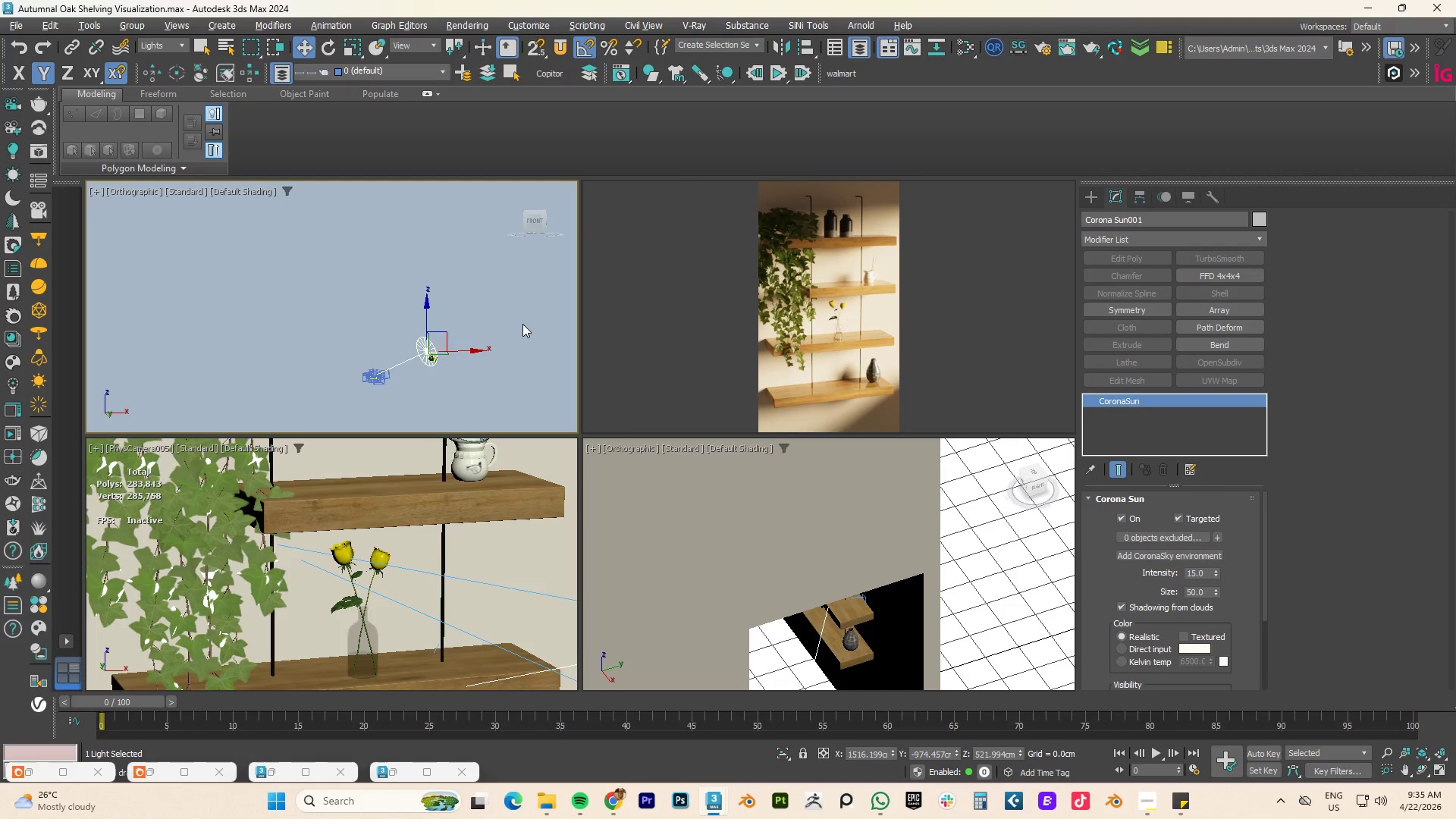 
scroll: coordinate [377, 378], scroll_direction: down, amount: 4.0
 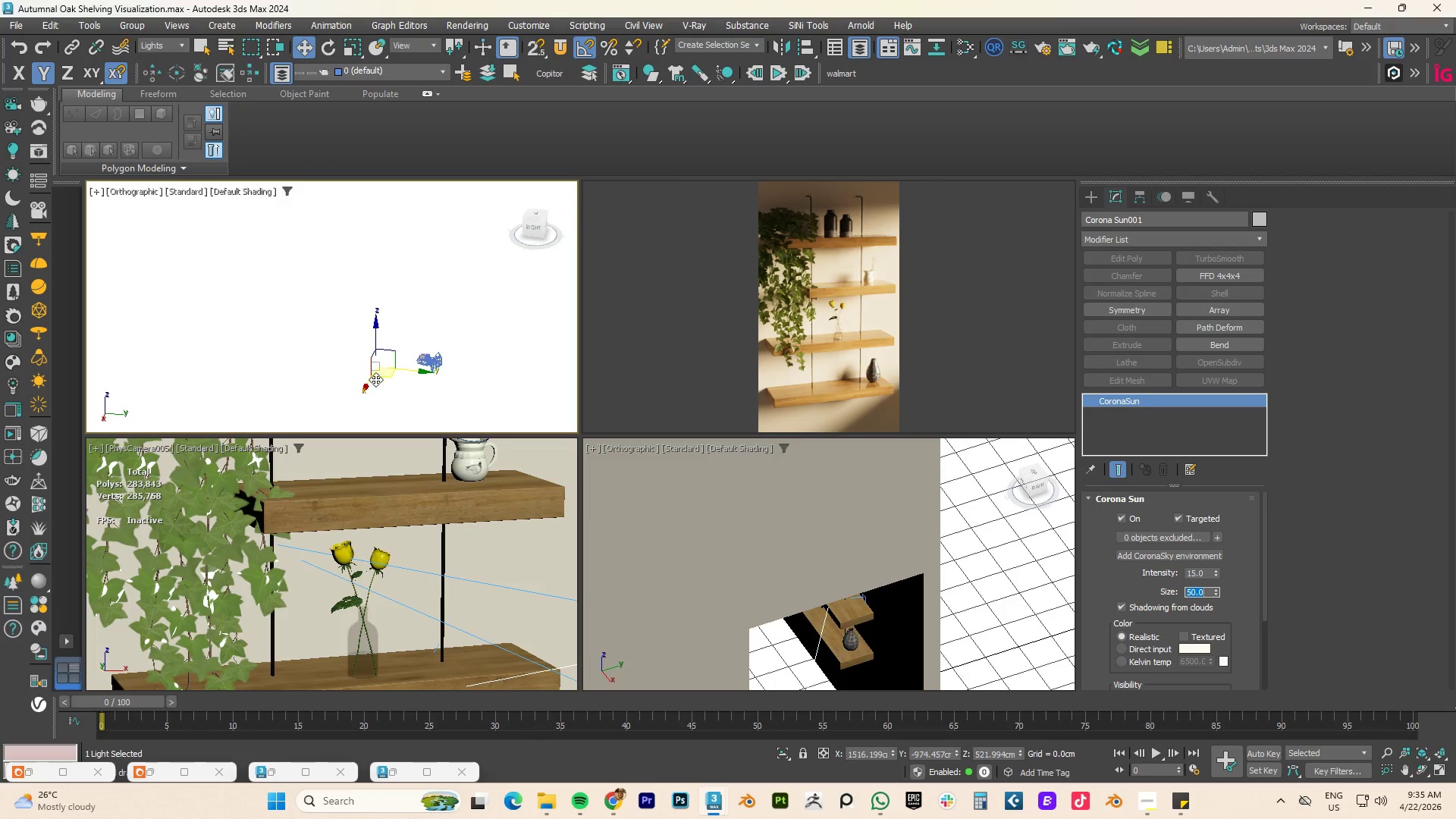 
type(fz)
 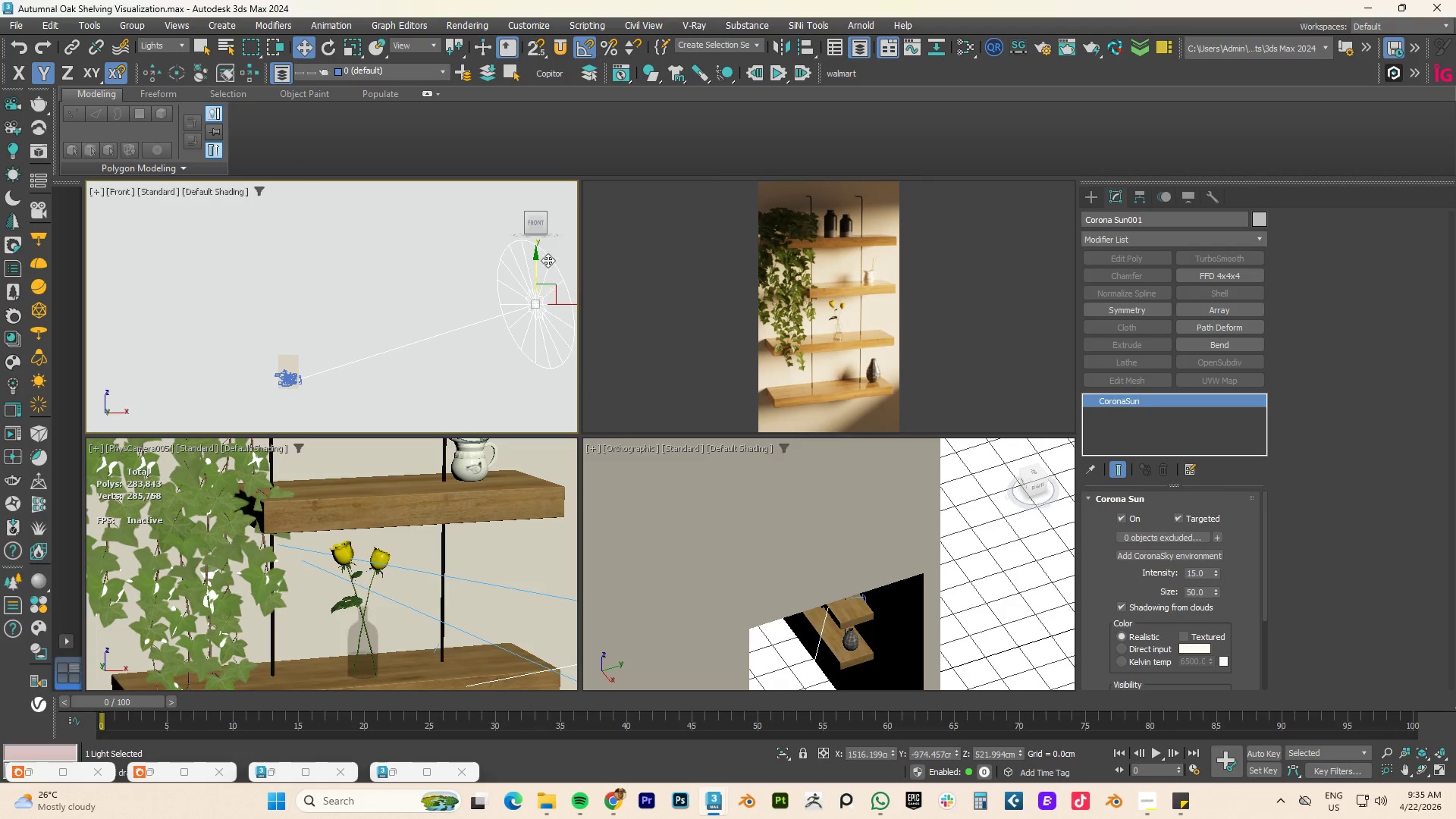 
left_click_drag(start_coordinate=[533, 270], to_coordinate=[541, 251])
 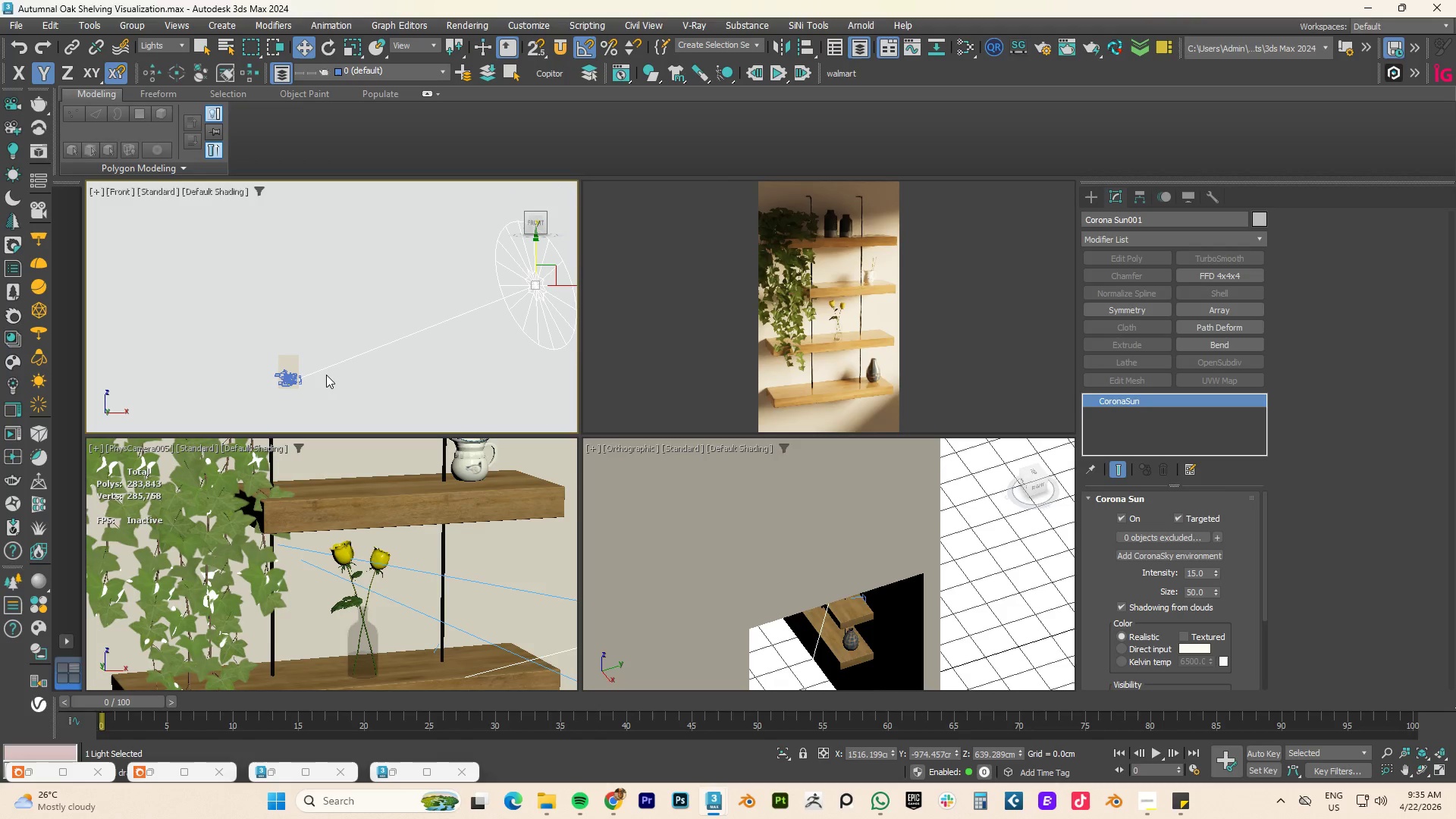 
type(fz)
 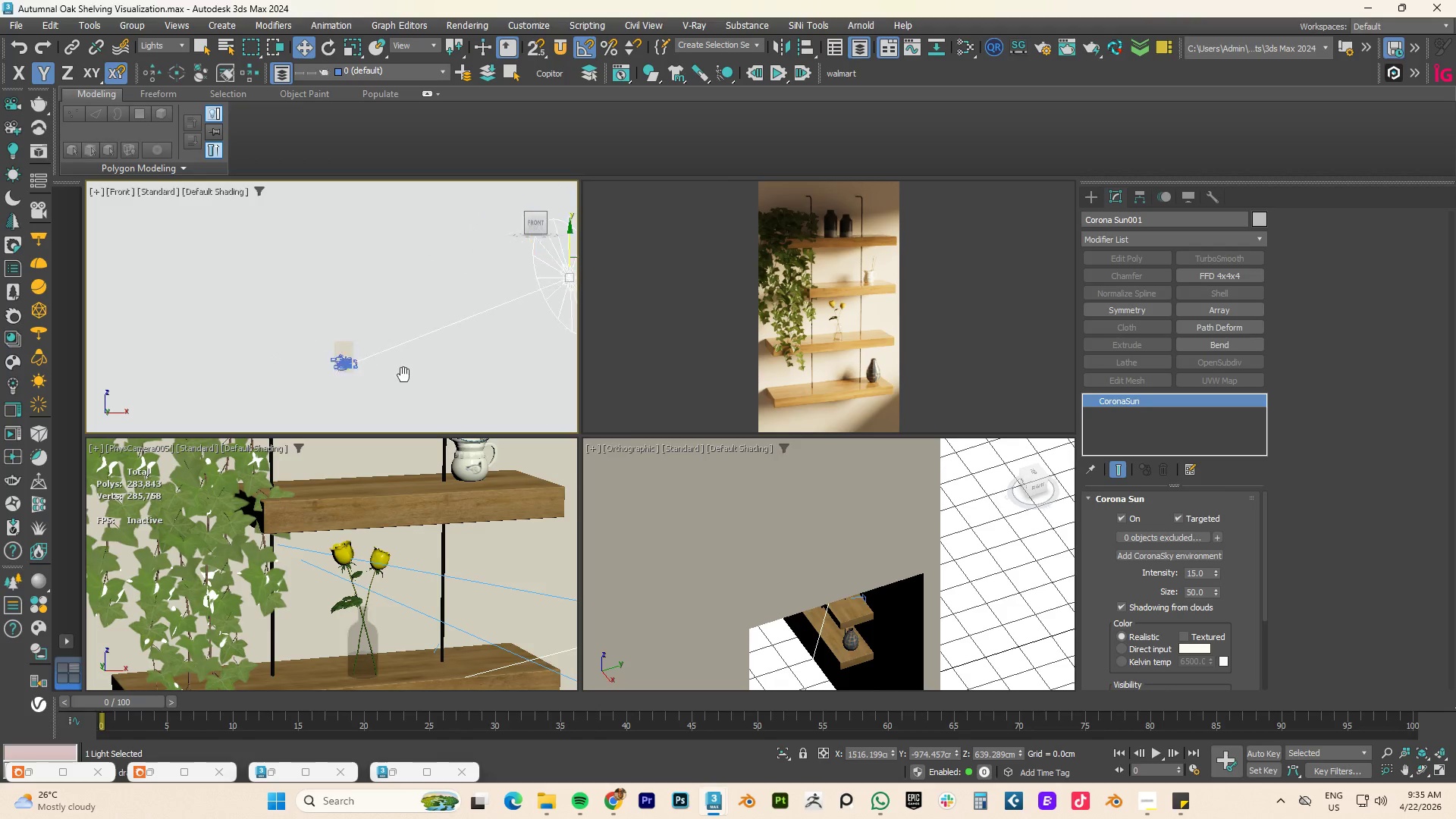 
left_click([428, 375])
 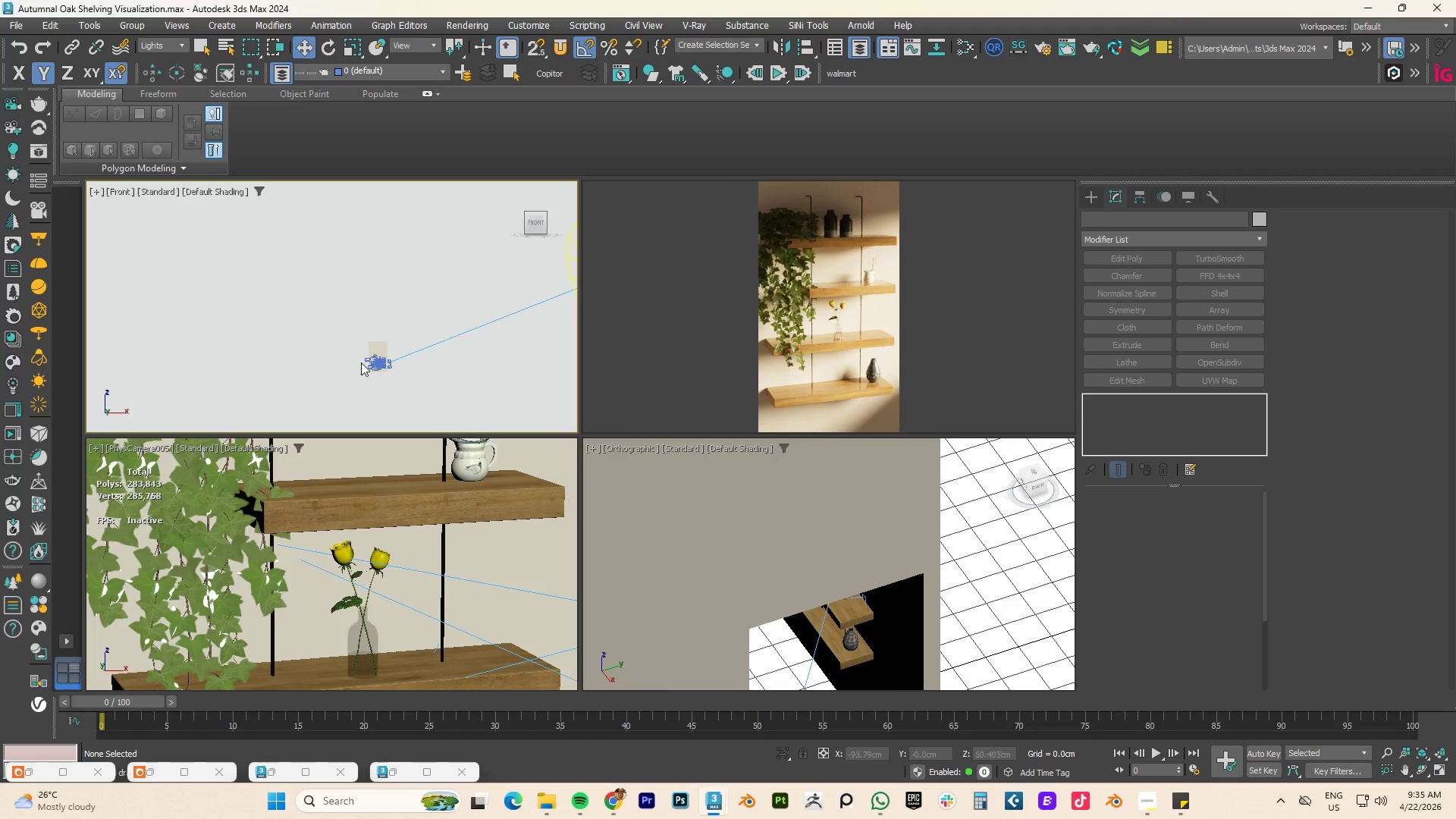 
scroll: coordinate [494, 360], scroll_direction: up, amount: 7.0
 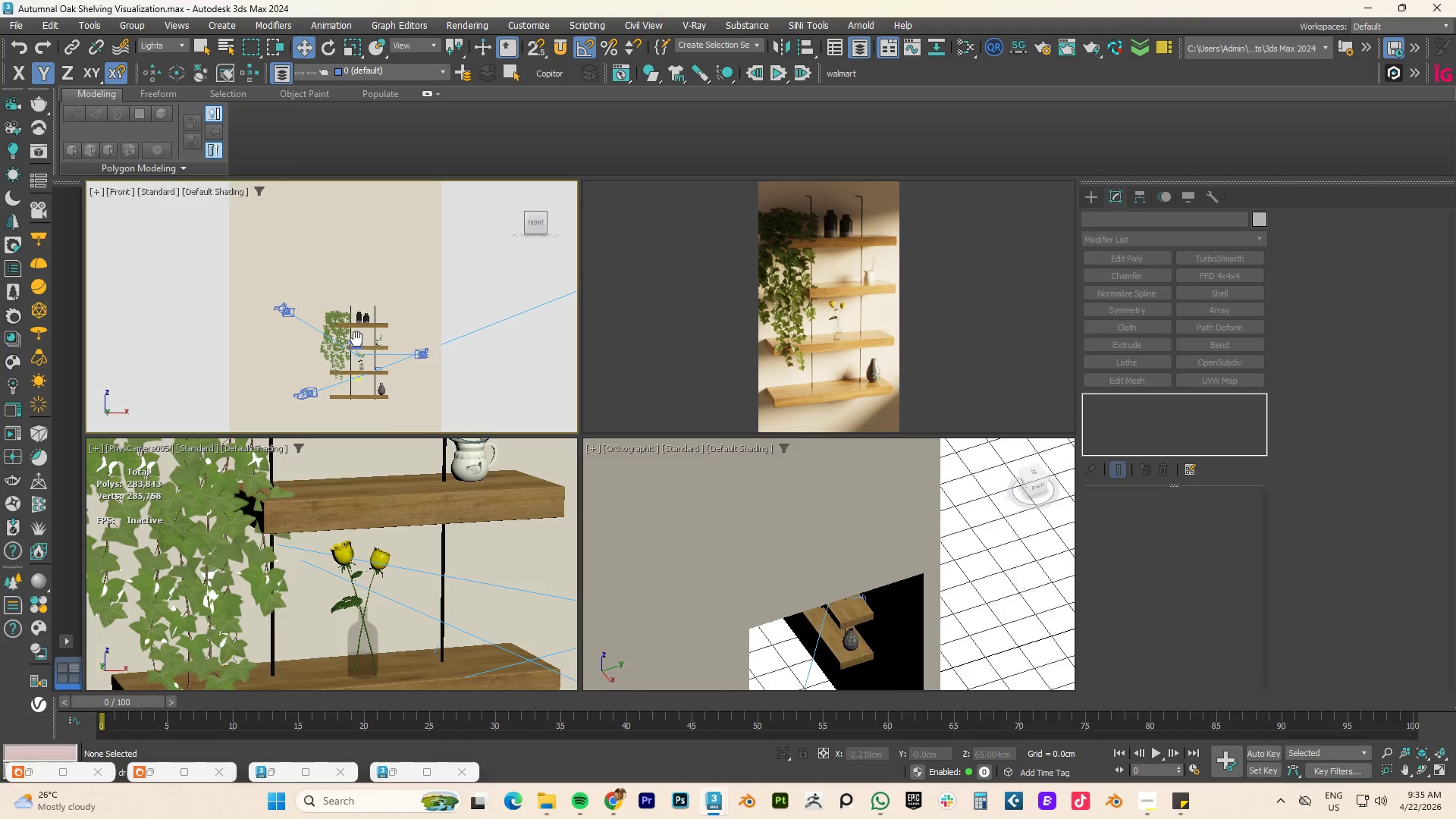 
hold_key(key=AltLeft, duration=1.77)
 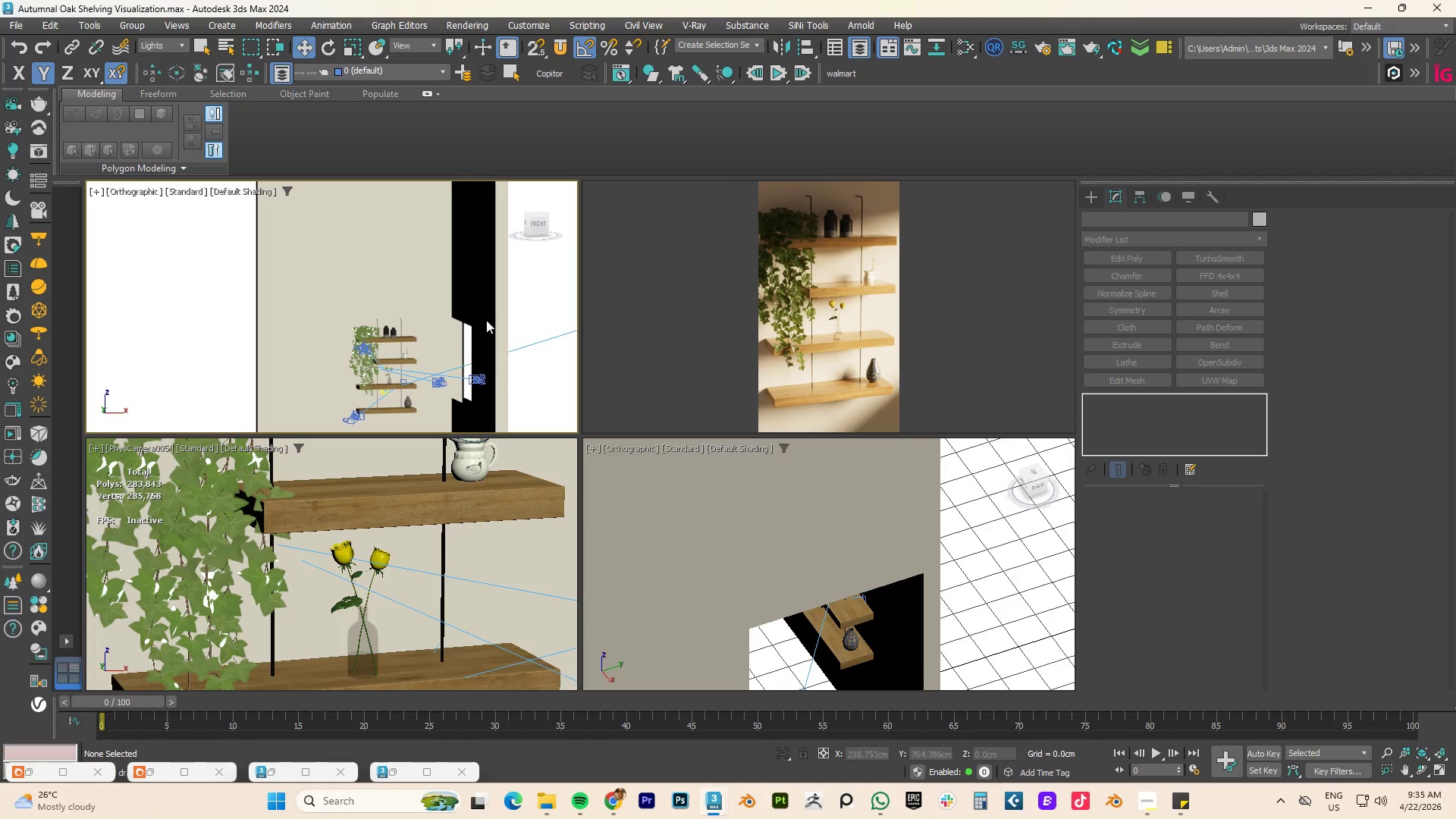 
key(1)
 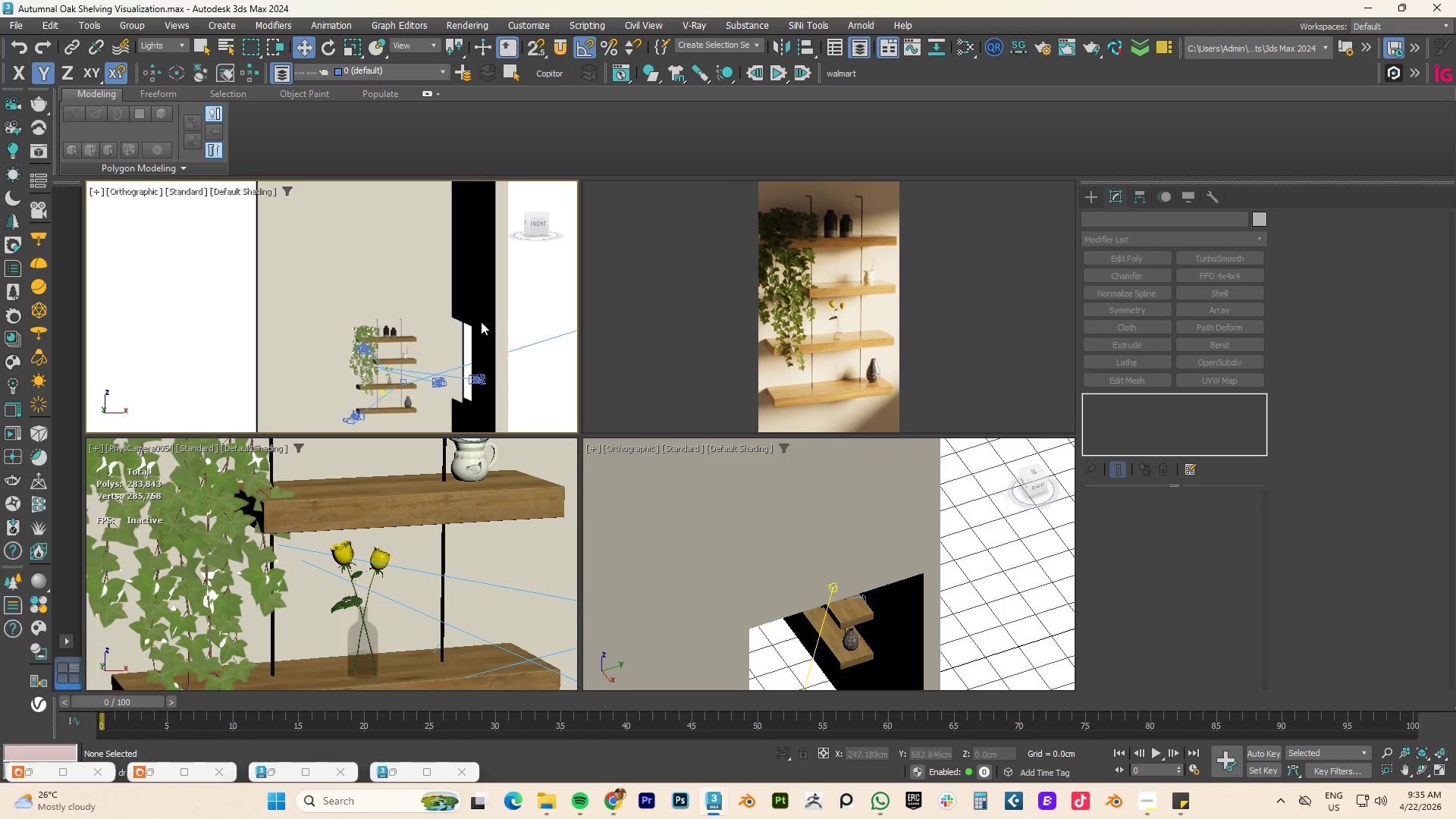 
left_click([474, 287])
 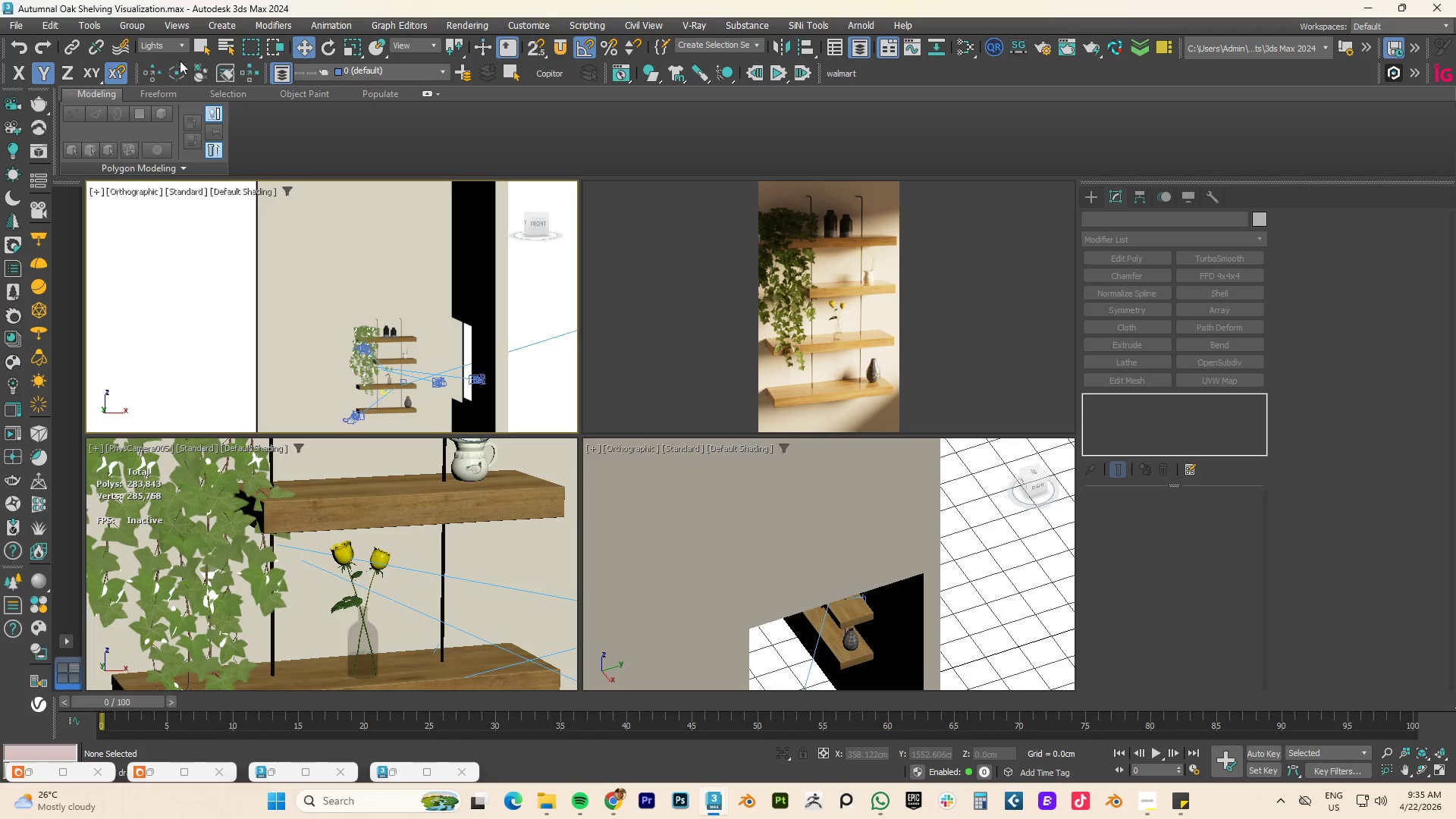 
left_click([162, 42])
 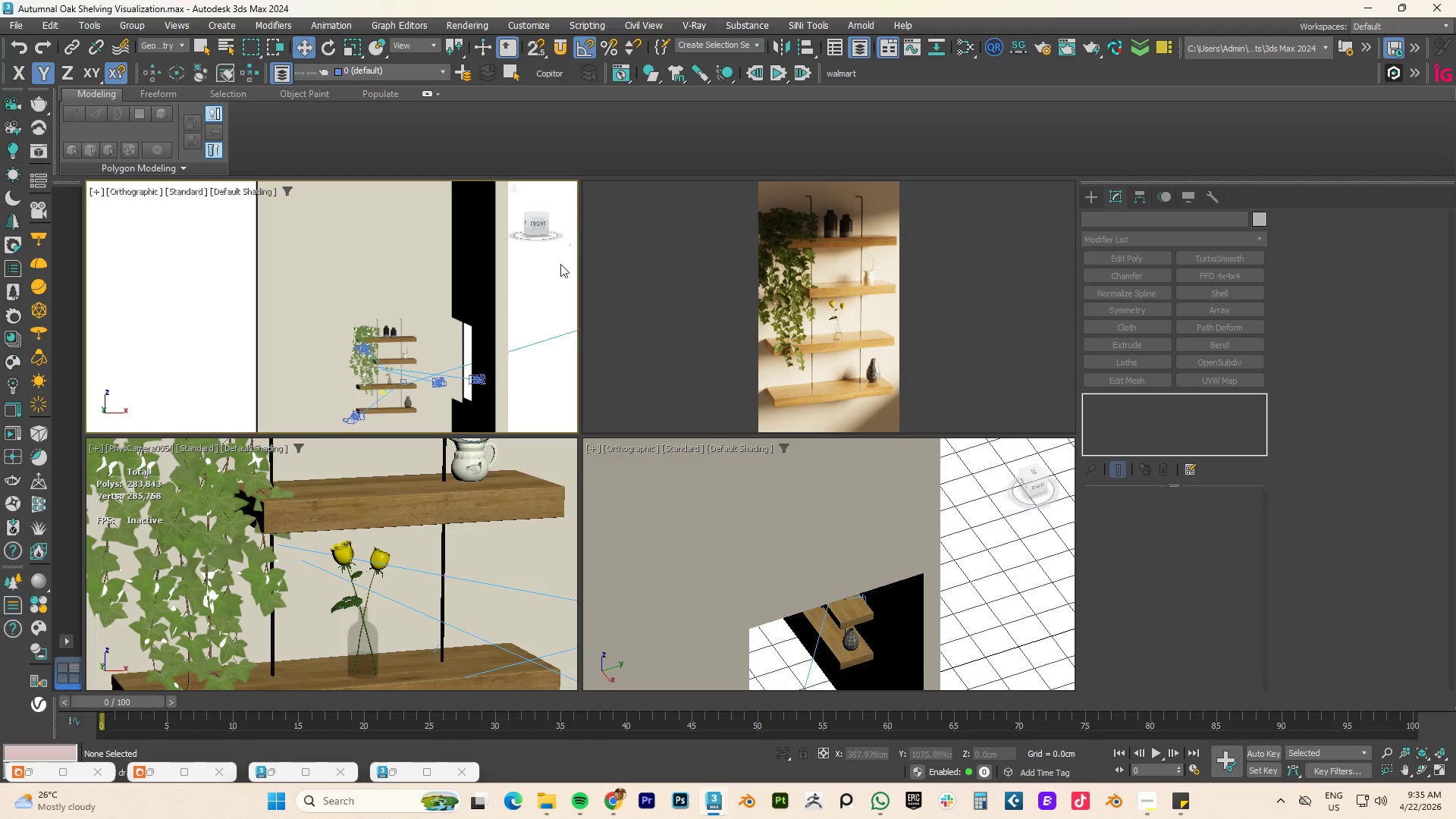 
left_click([484, 289])
 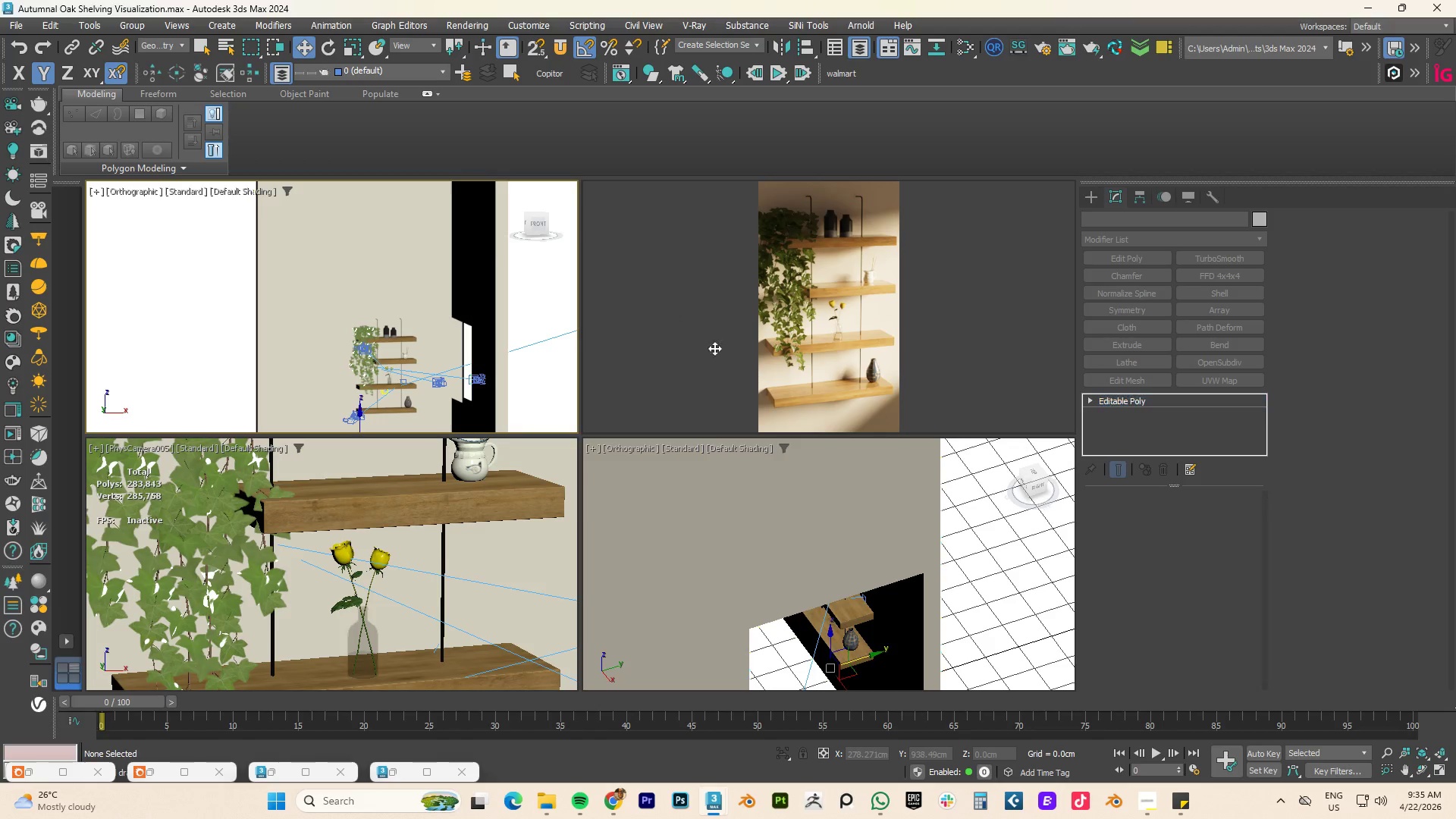 
key(1)
 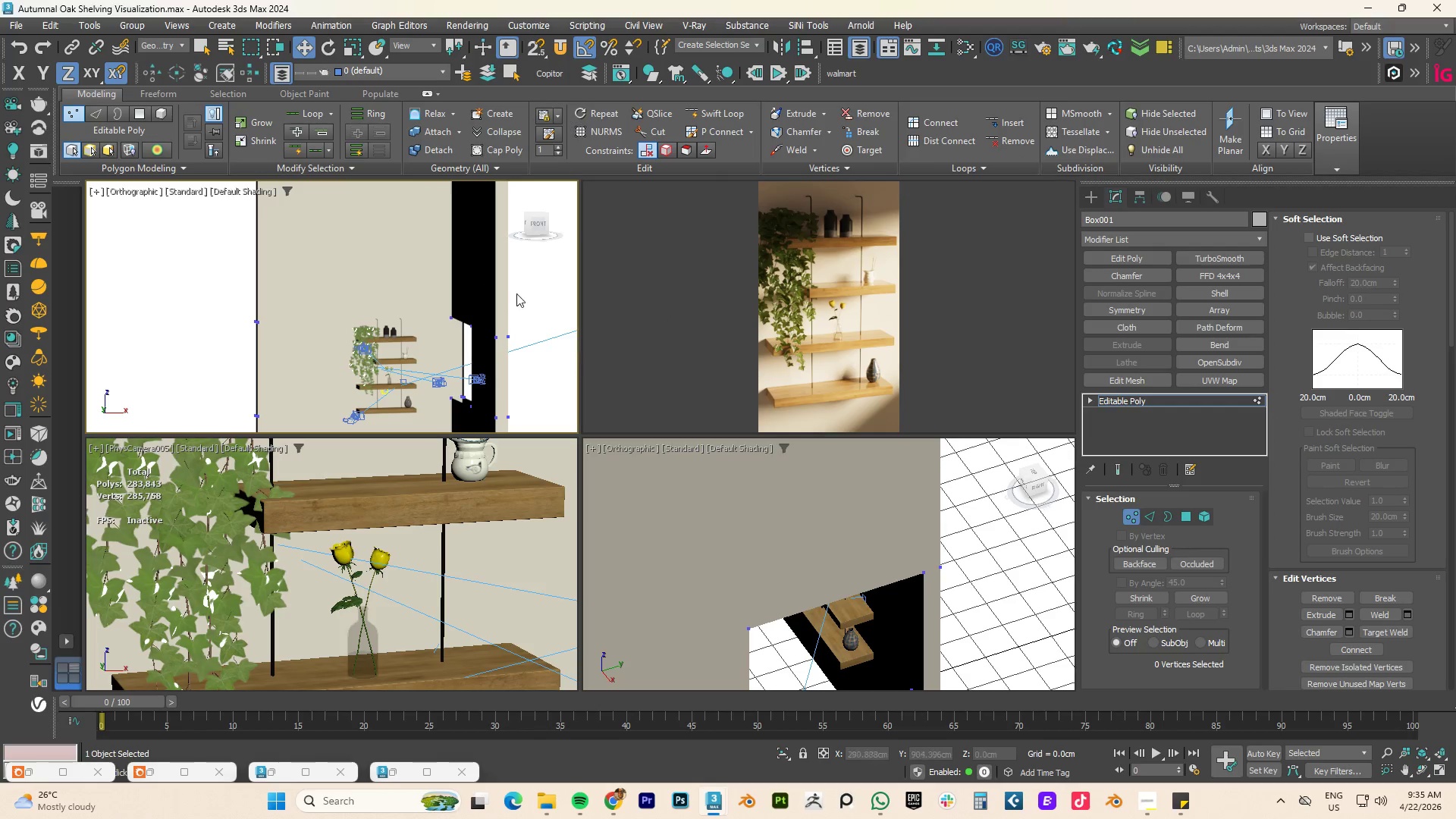 
left_click_drag(start_coordinate=[533, 274], to_coordinate=[434, 346])
 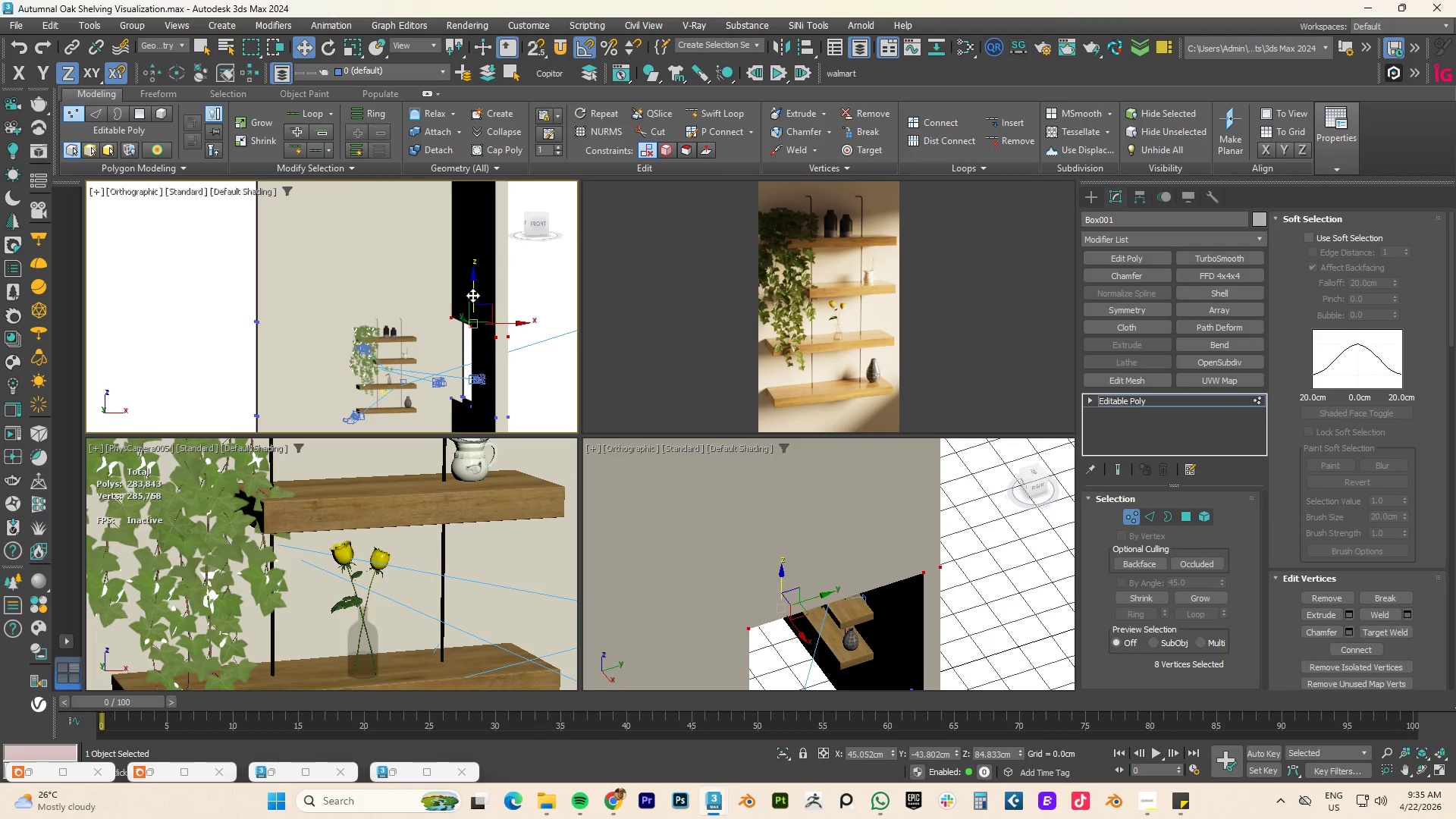 
left_click_drag(start_coordinate=[472, 293], to_coordinate=[474, 271])
 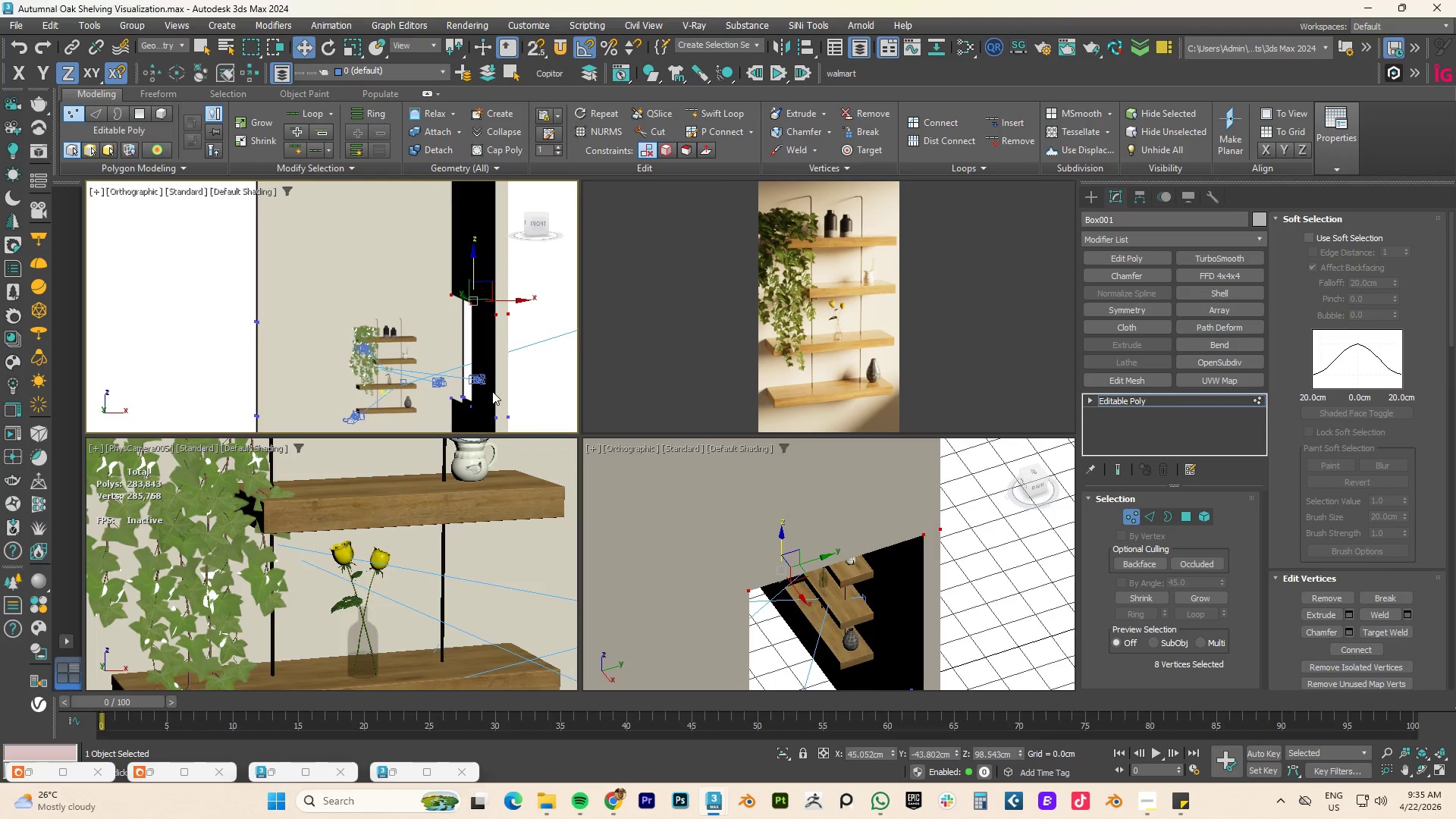 
wait(6.06)
 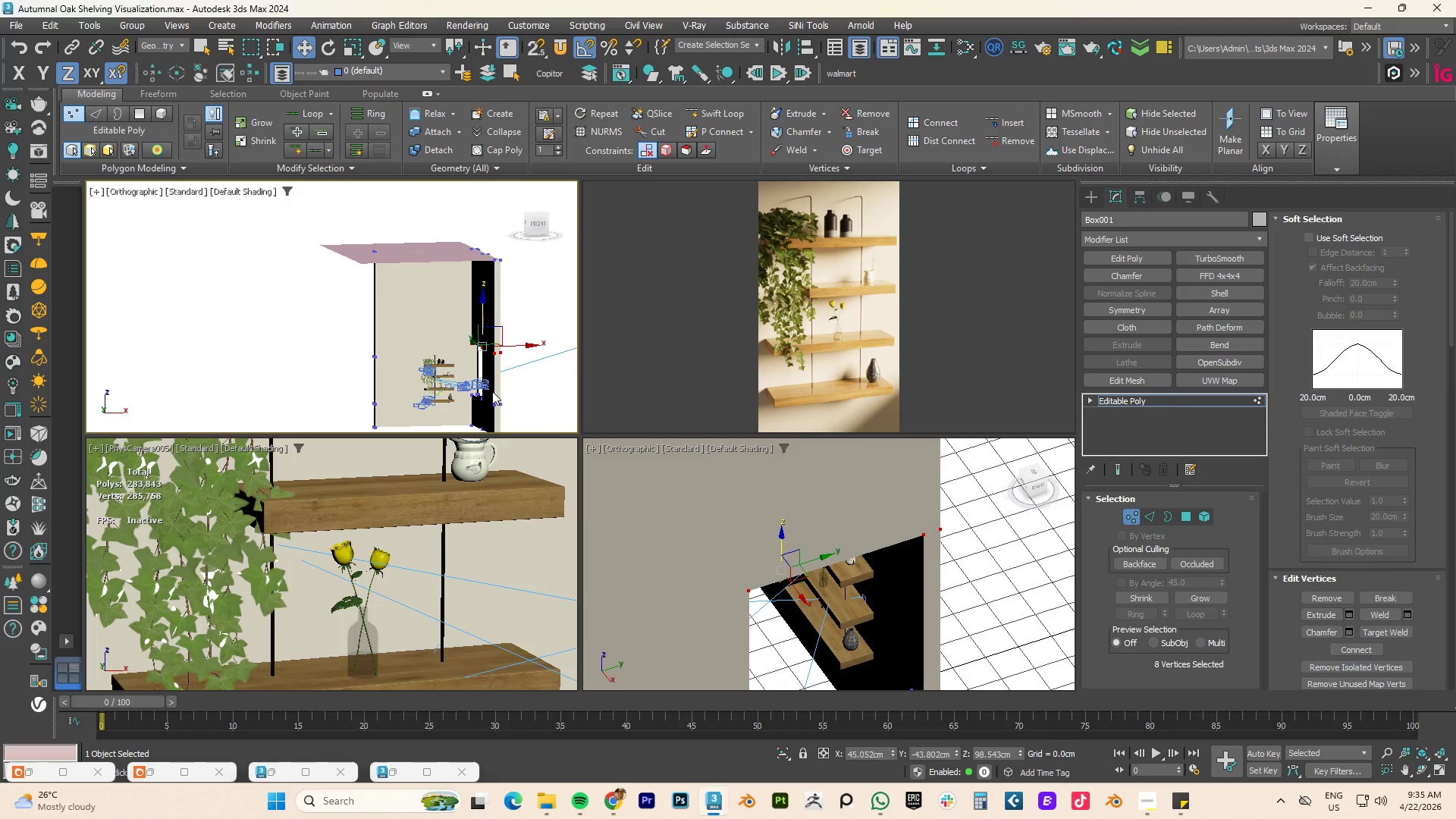 
hold_key(key=AltLeft, duration=0.61)
 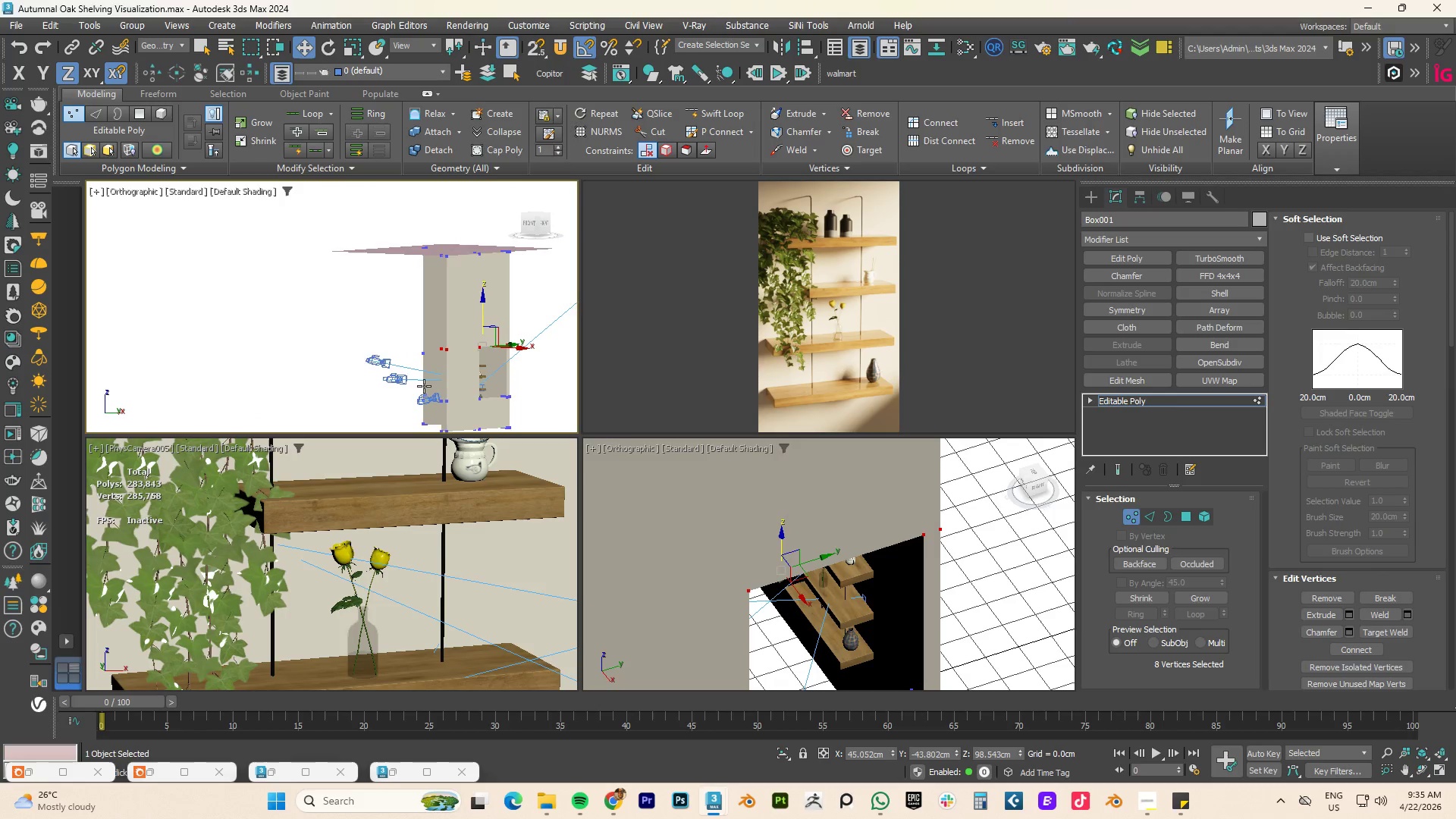 
scroll: coordinate [442, 385], scroll_direction: down, amount: 6.0
 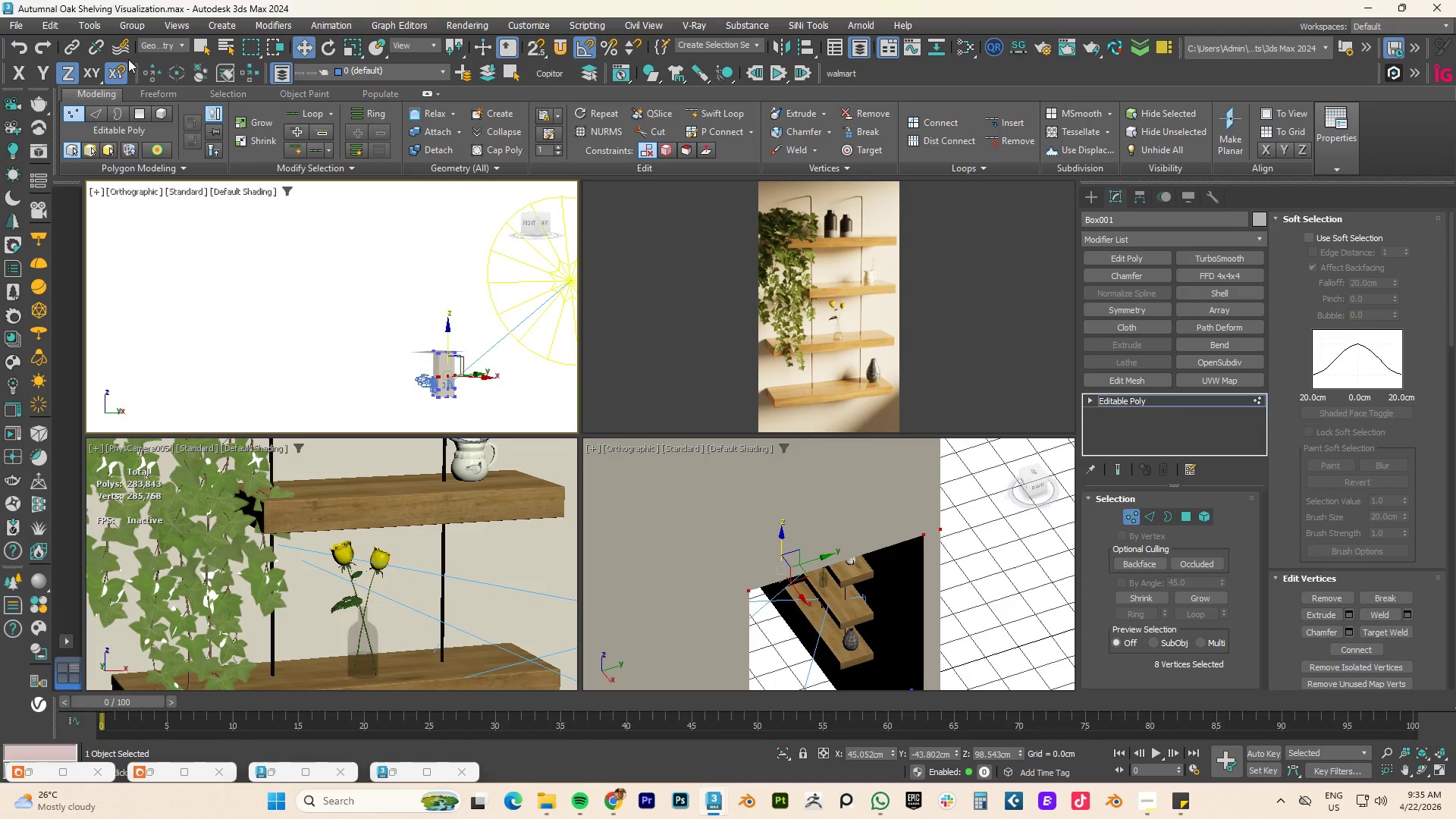 
left_click([164, 42])
 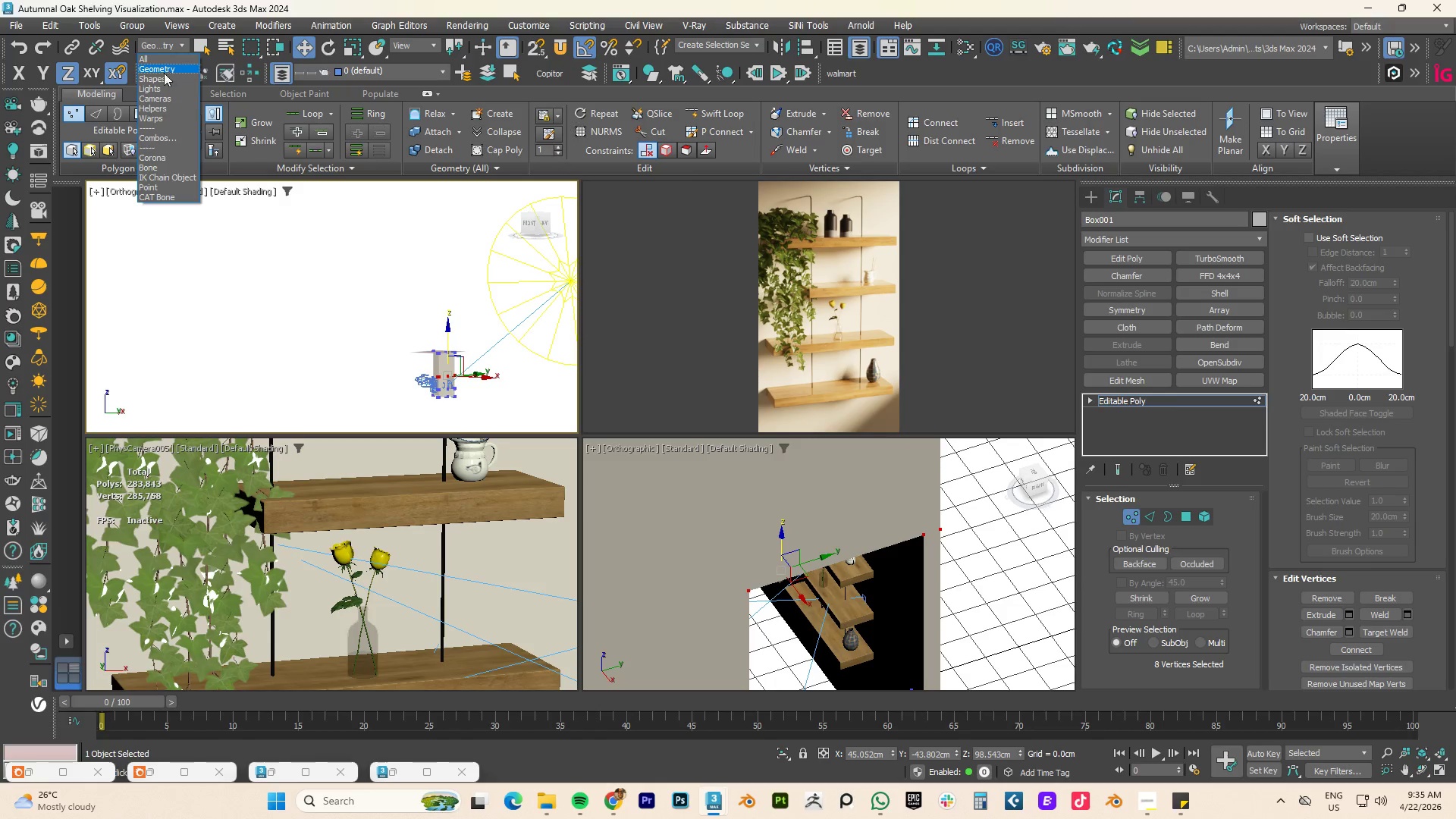 
left_click([157, 88])
 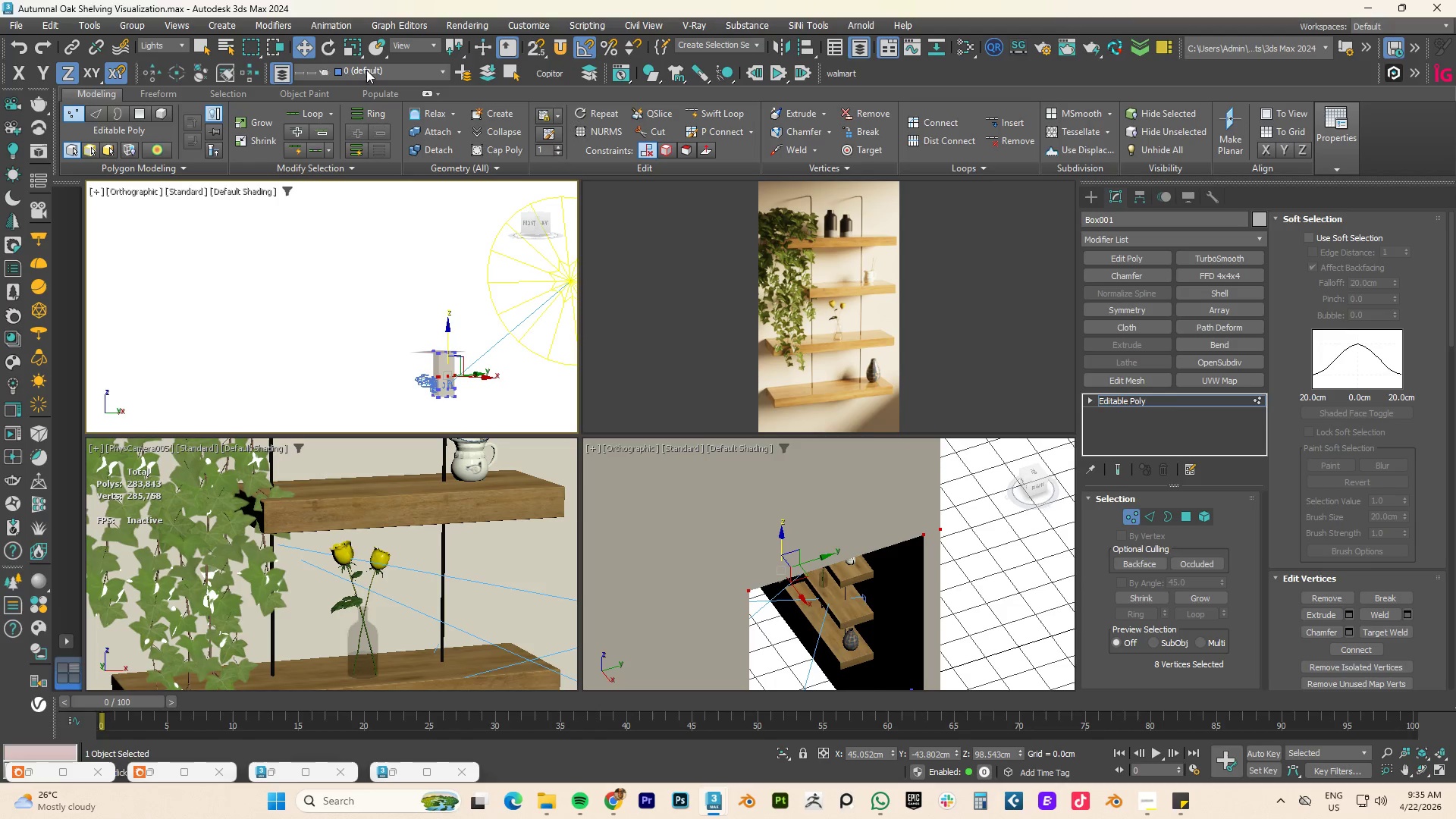 
left_click([369, 68])
 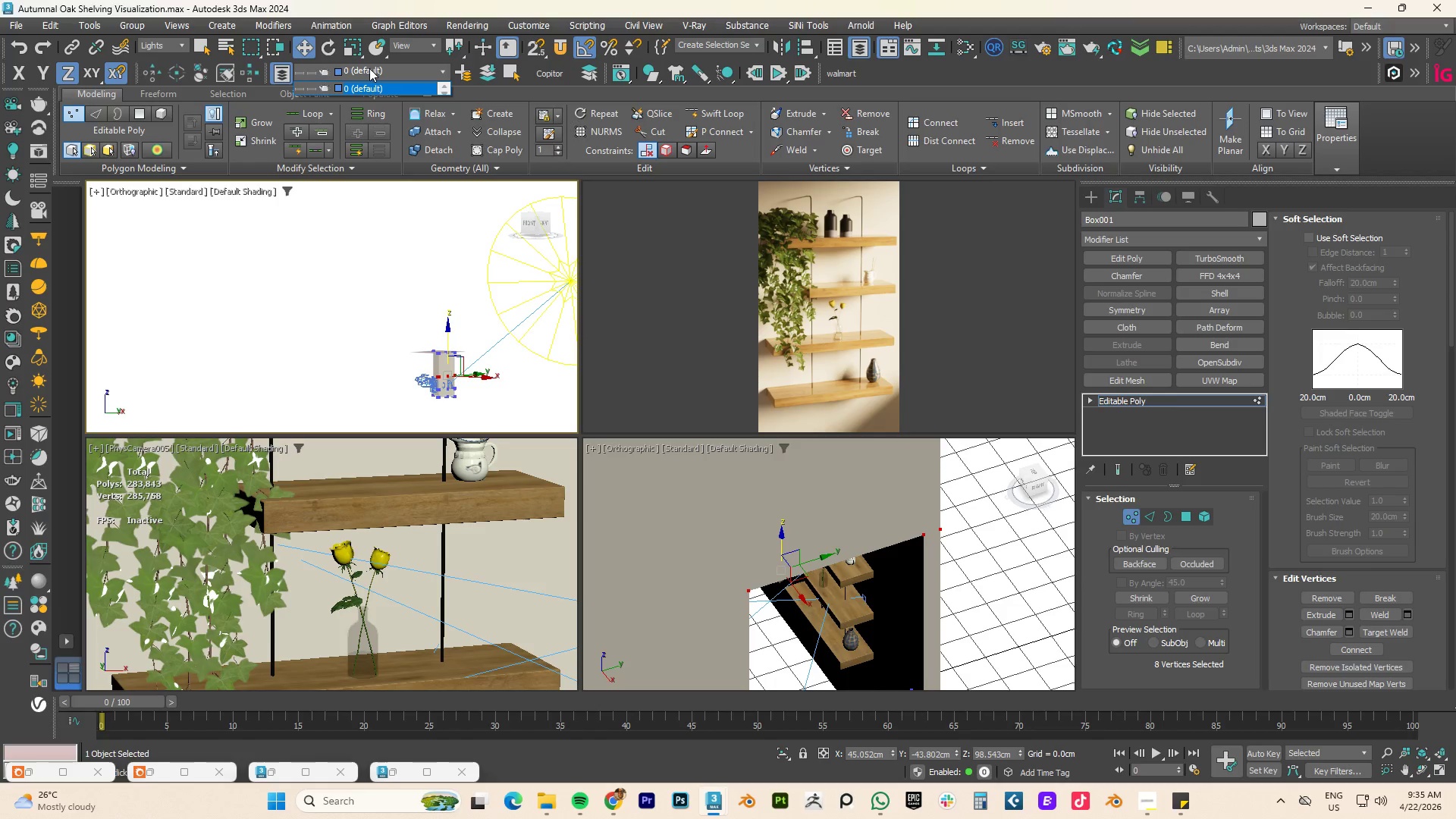 
left_click([369, 68])
 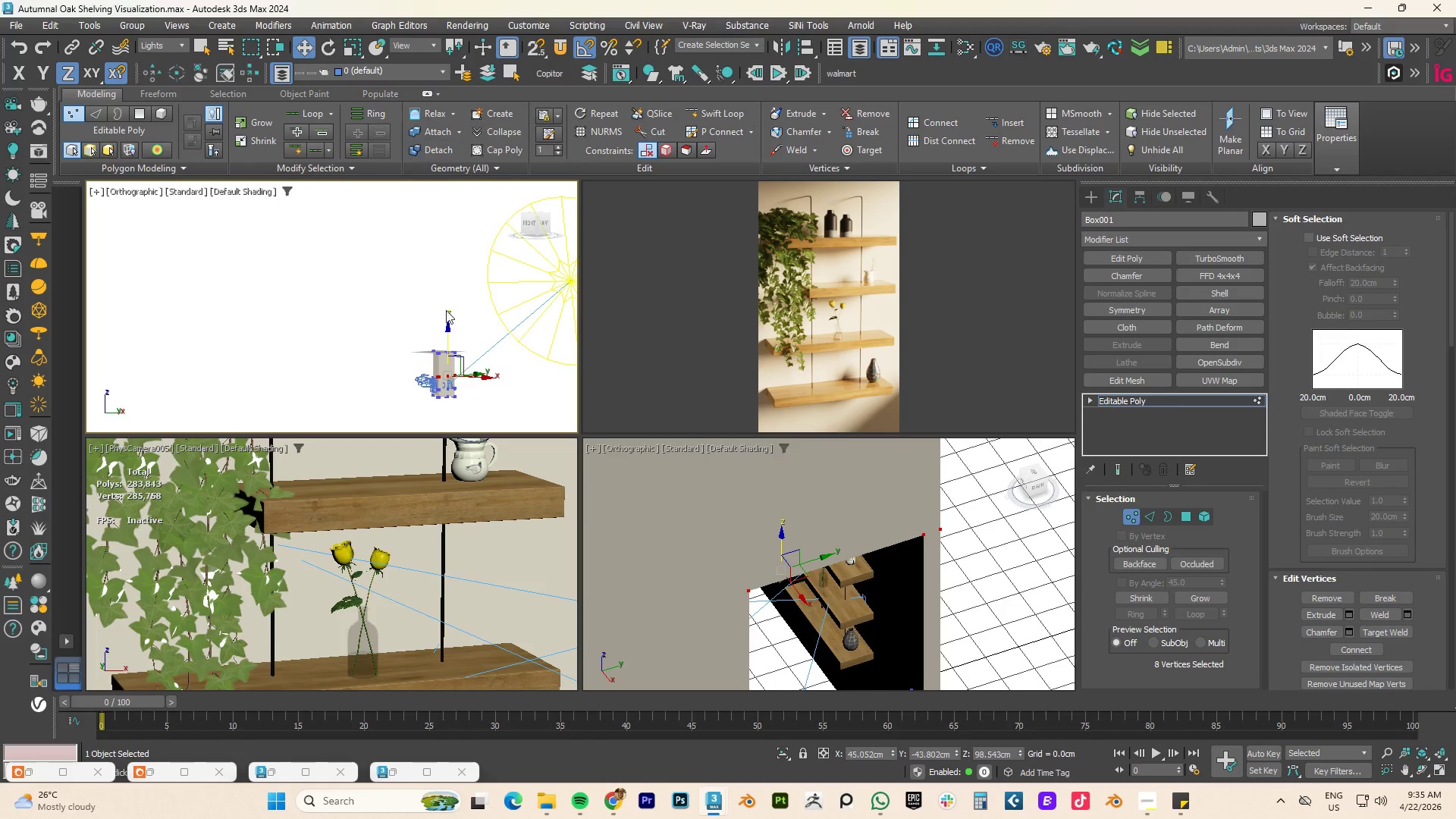 
scroll: coordinate [448, 328], scroll_direction: down, amount: 4.0
 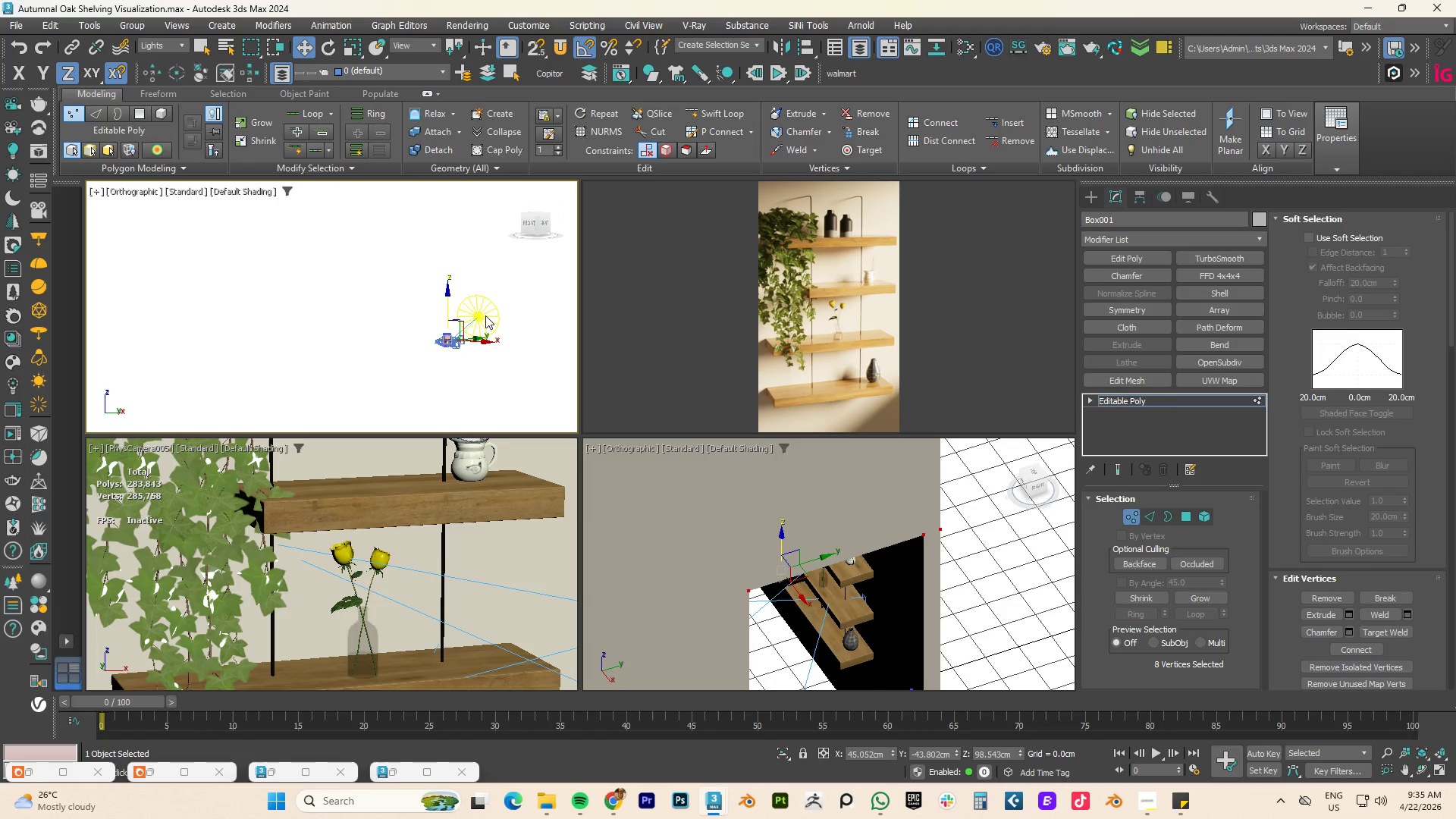 
left_click([485, 315])
 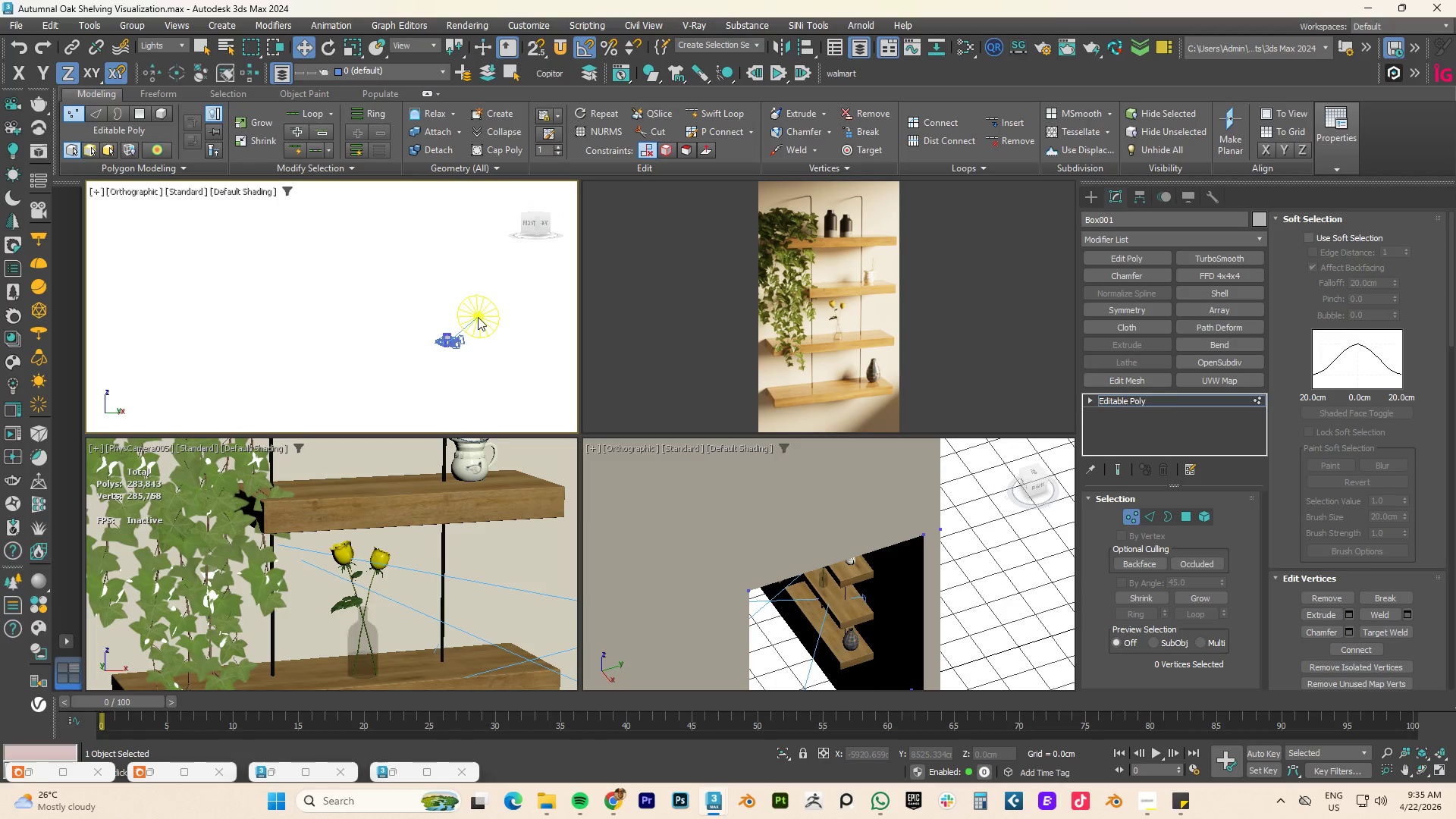 
left_click([478, 317])
 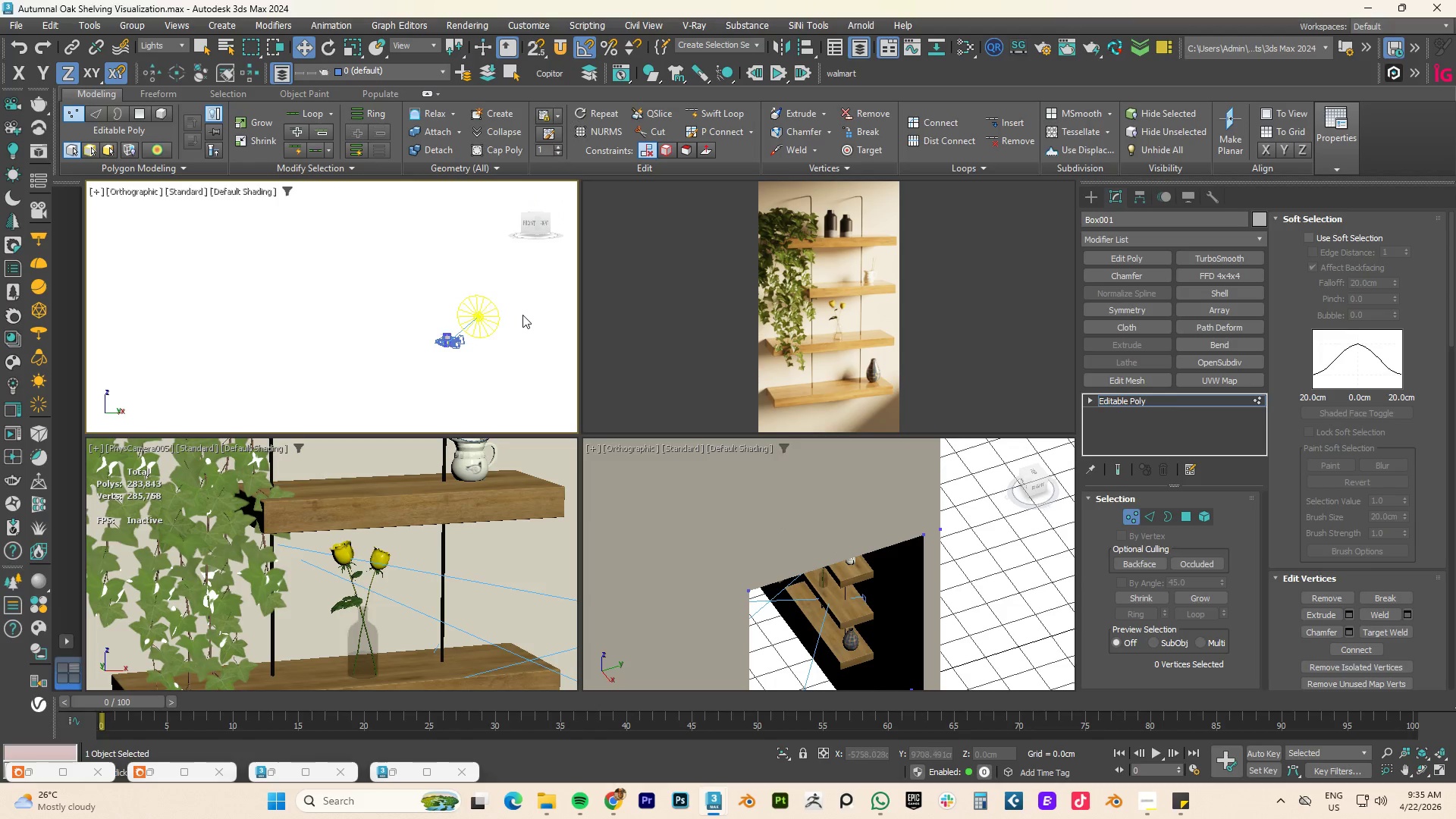 
left_click([522, 315])
 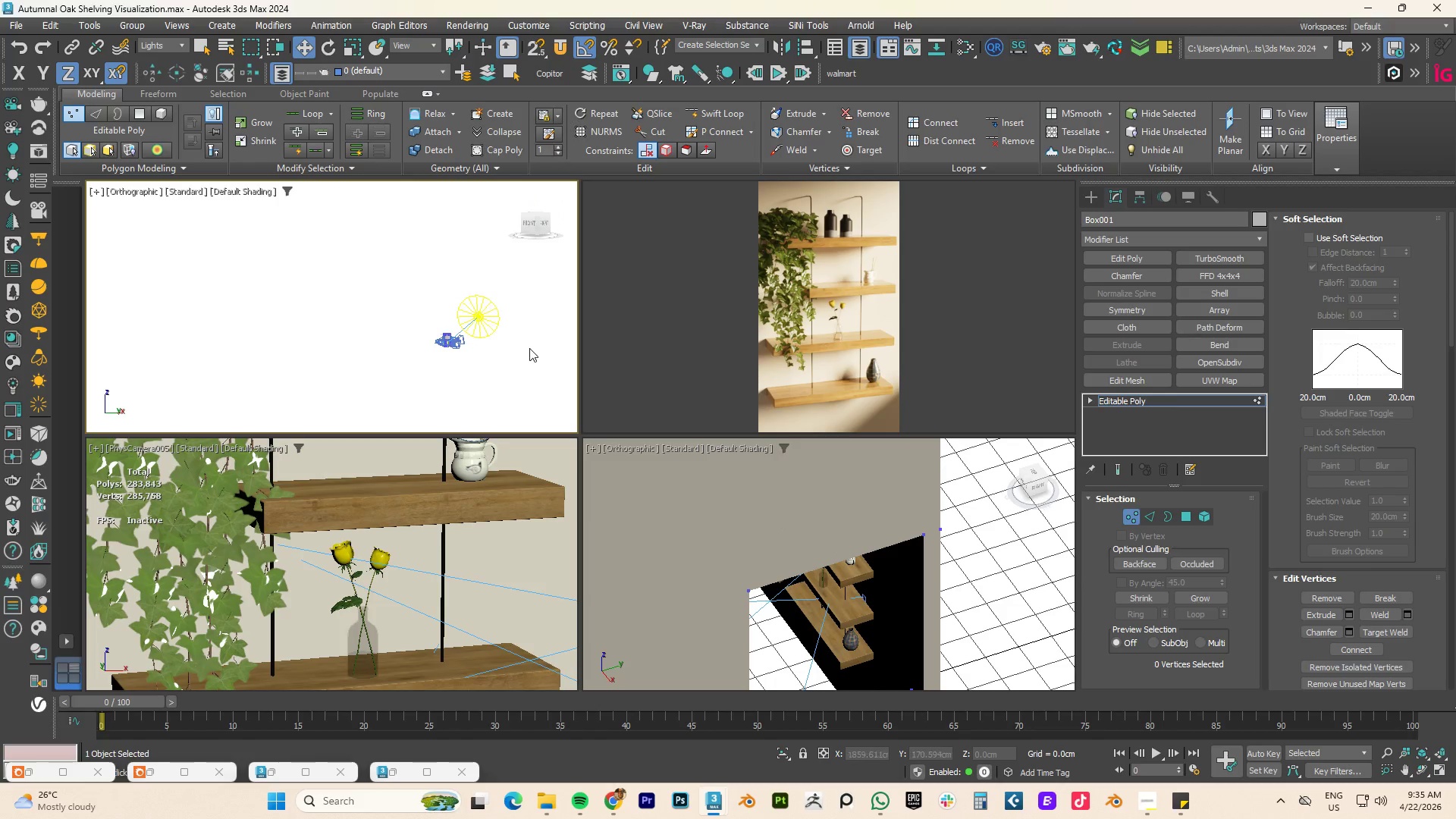 
hold_key(key=AltLeft, duration=0.58)
 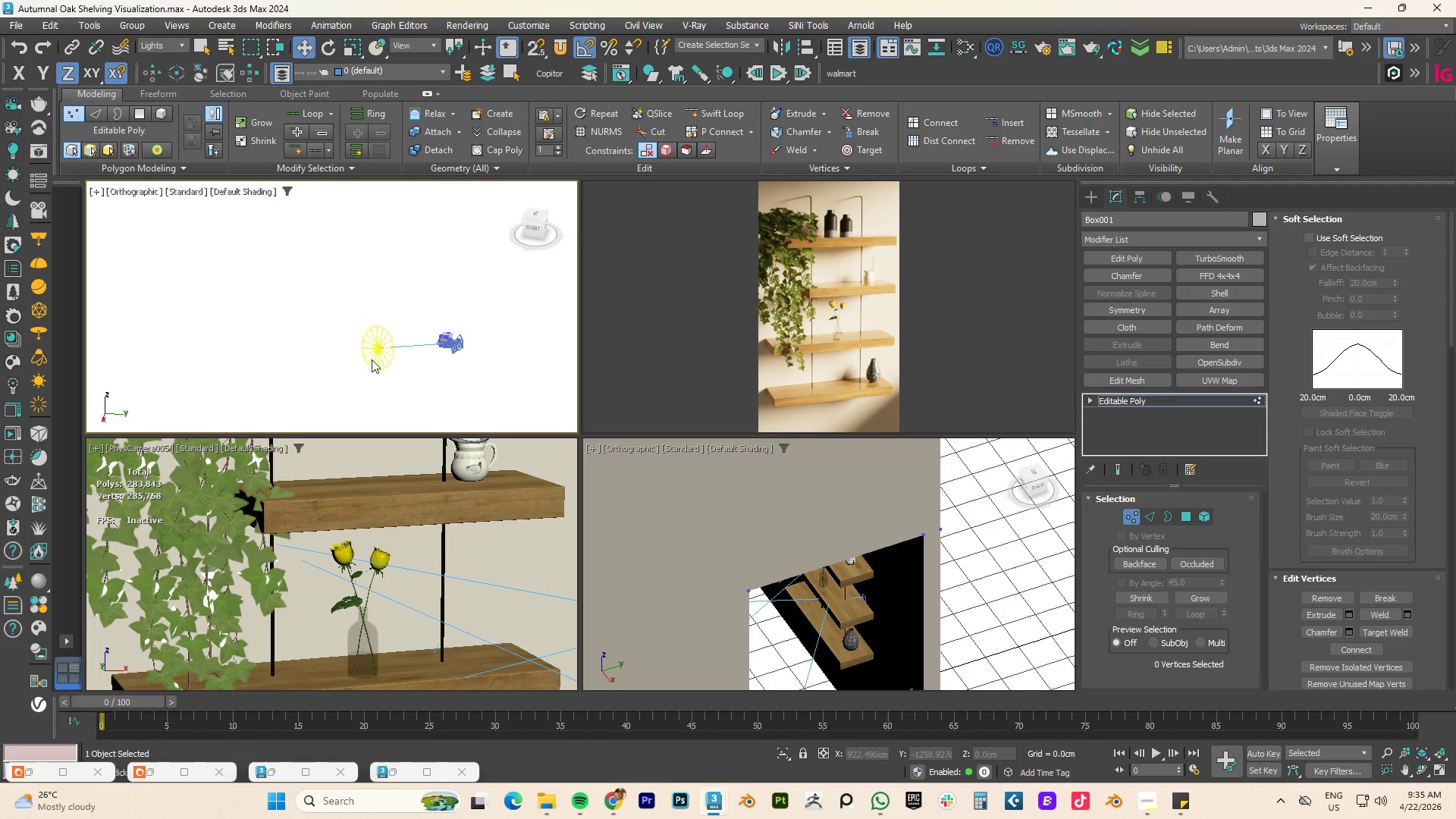 
scroll: coordinate [372, 357], scroll_direction: up, amount: 3.0
 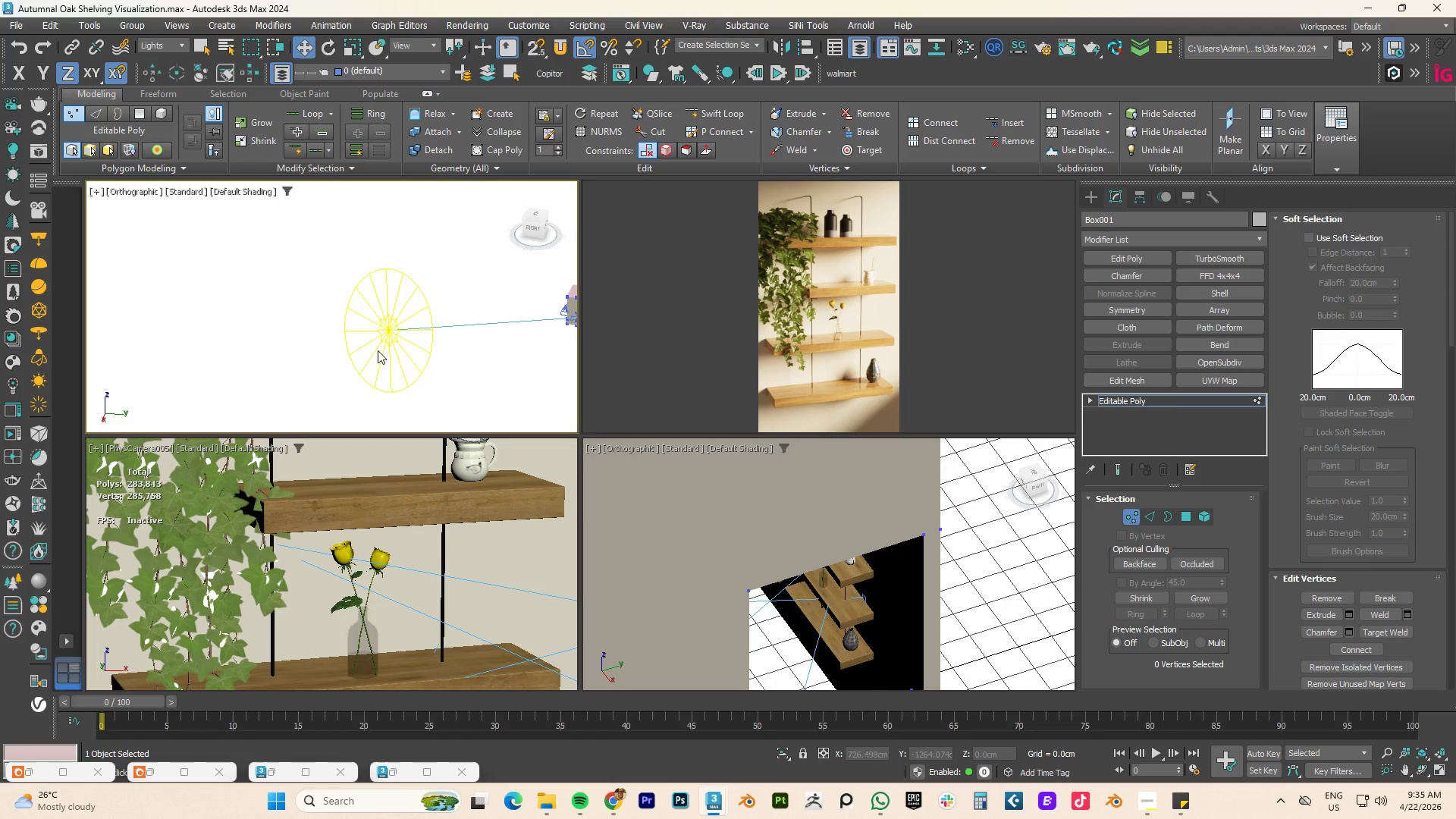 
key(W)
 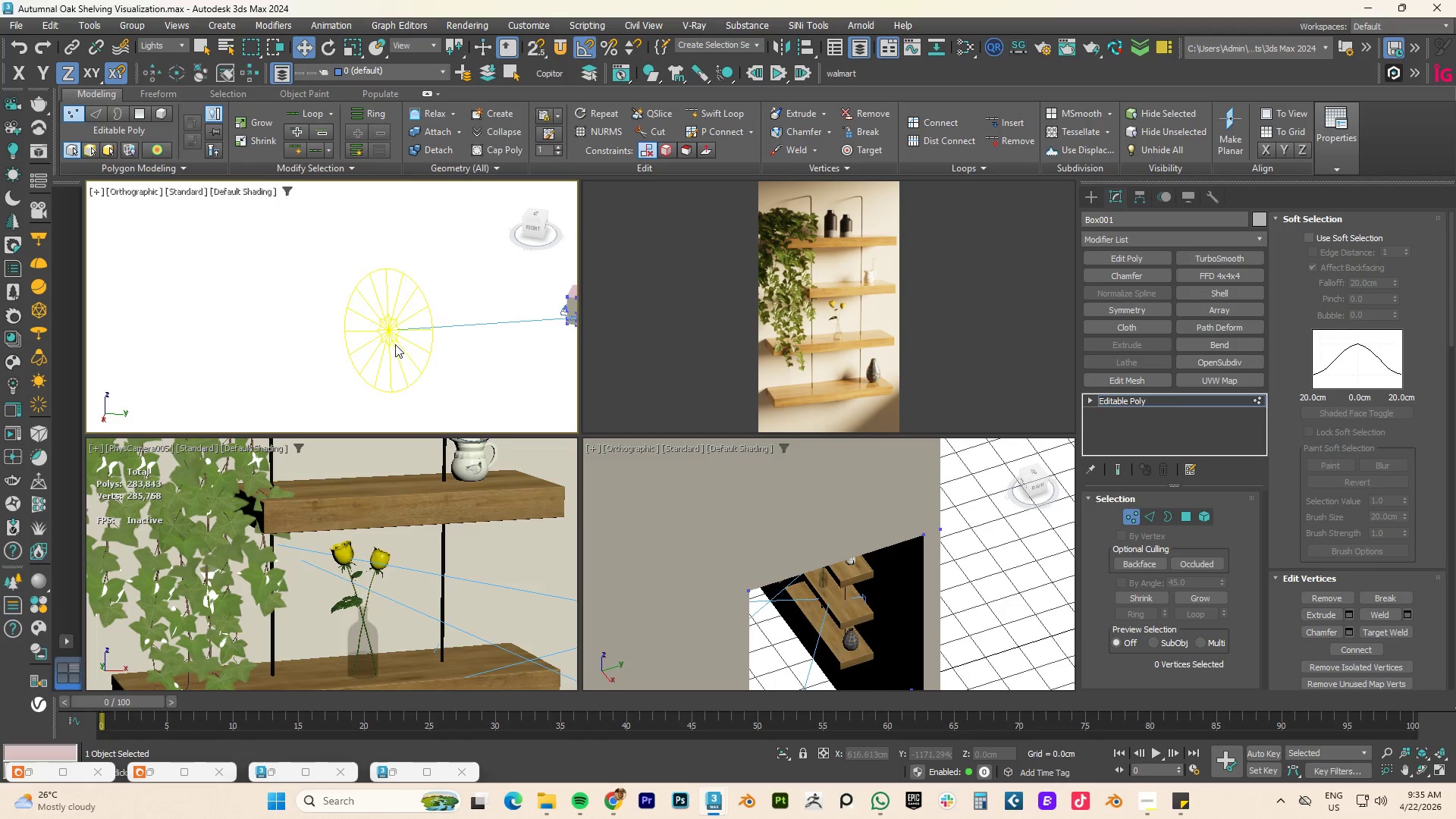 
left_click([395, 344])
 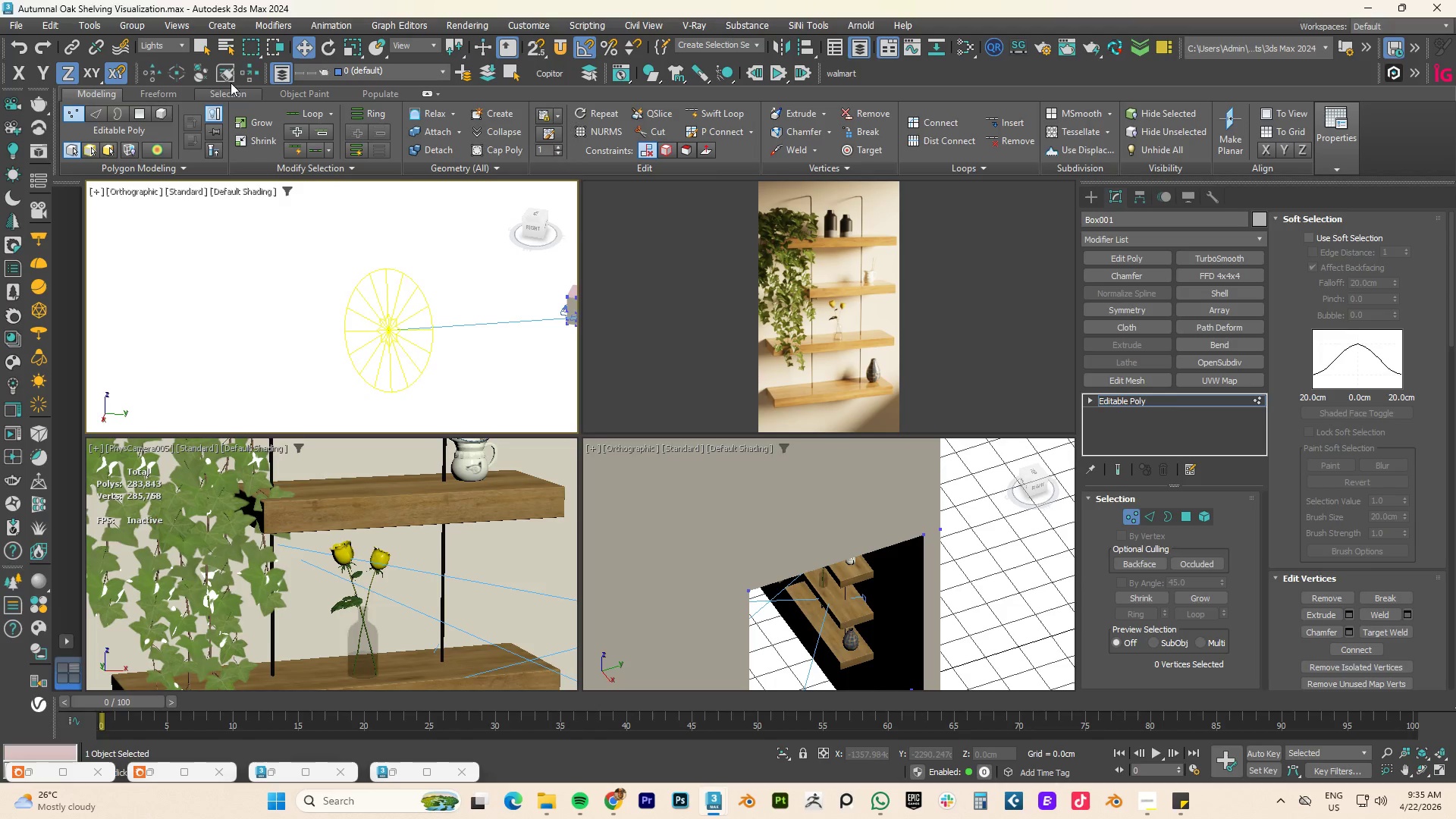 
left_click([179, 45])
 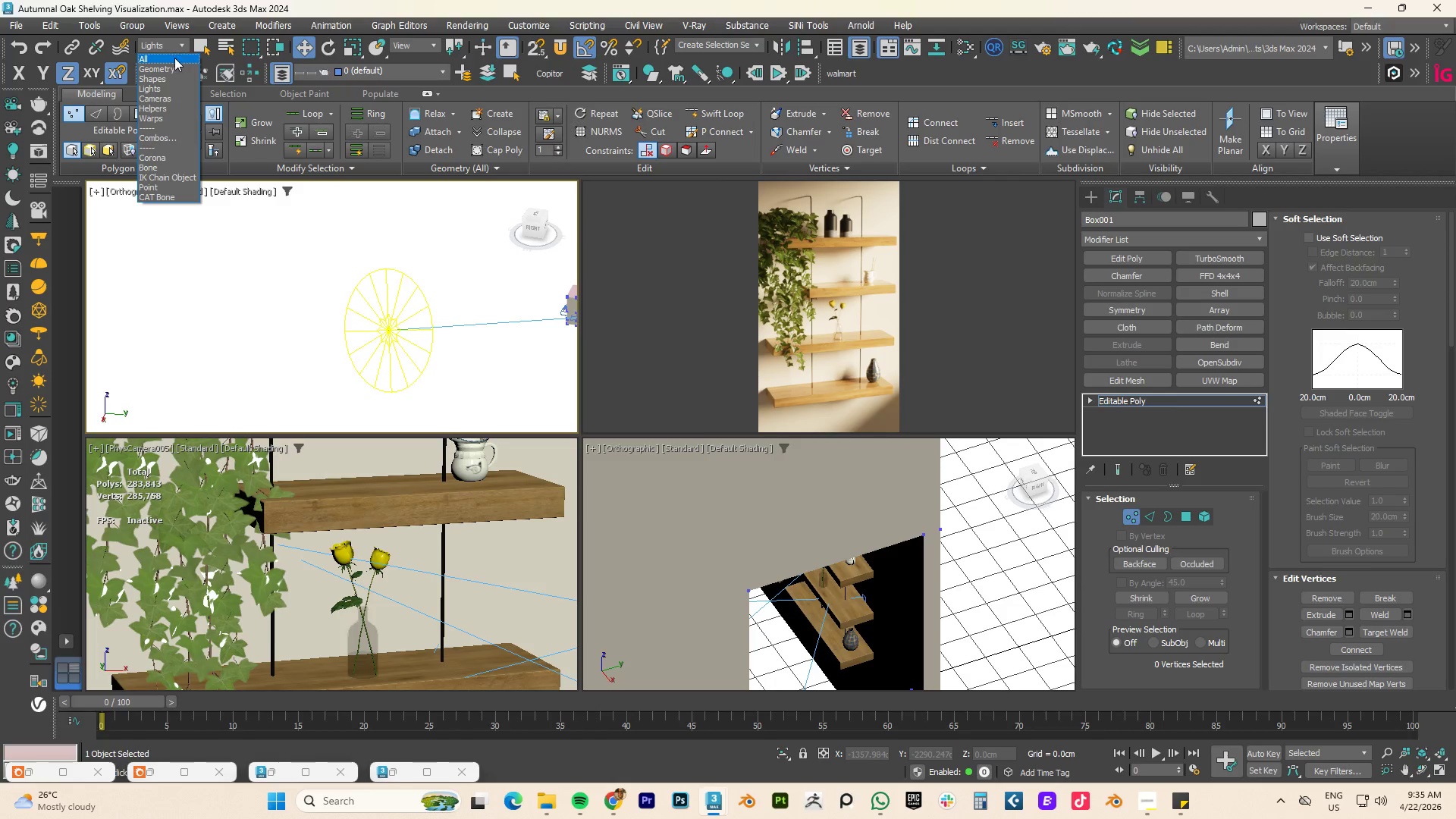 
left_click([174, 58])
 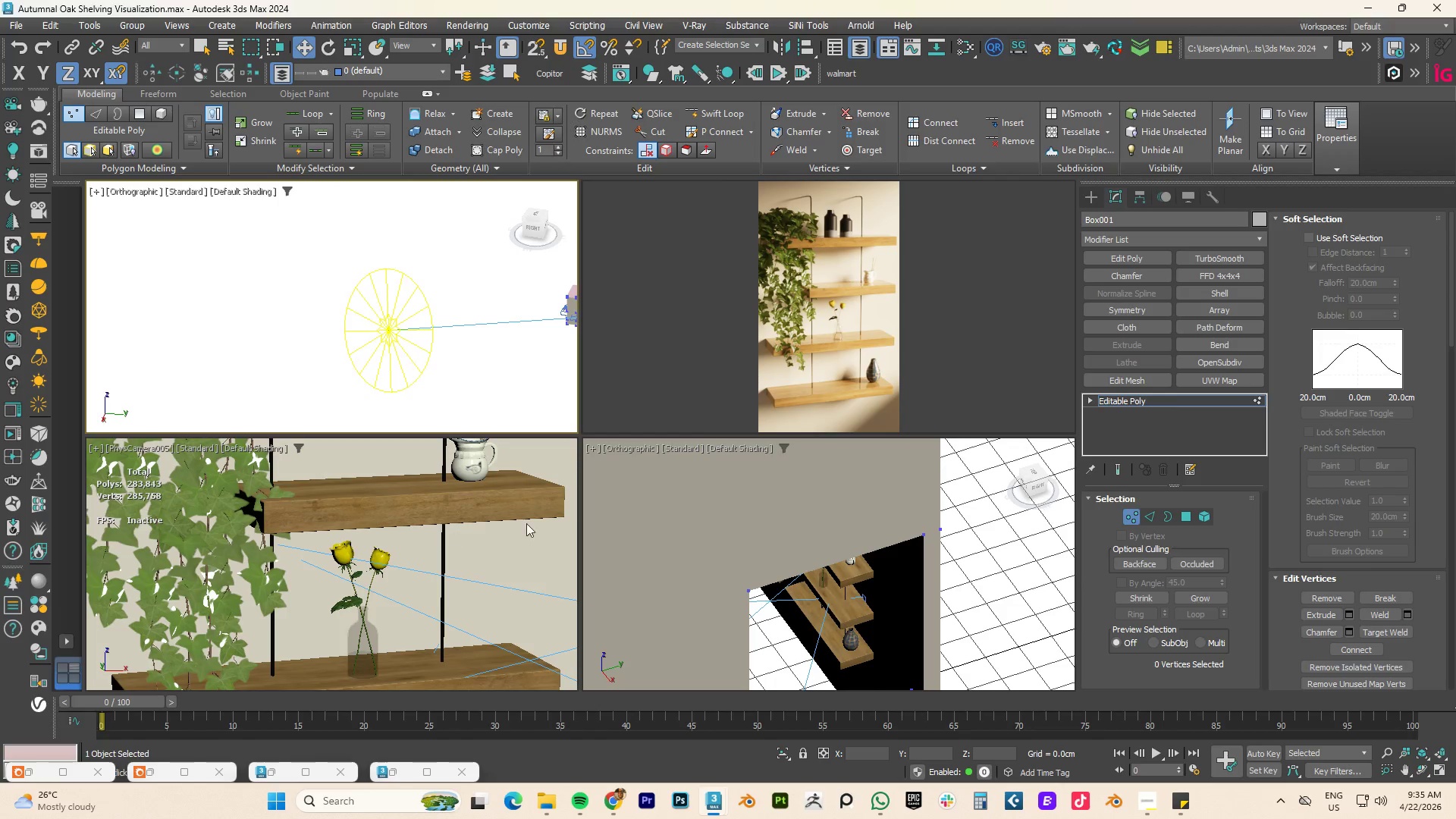 
left_click([654, 384])
 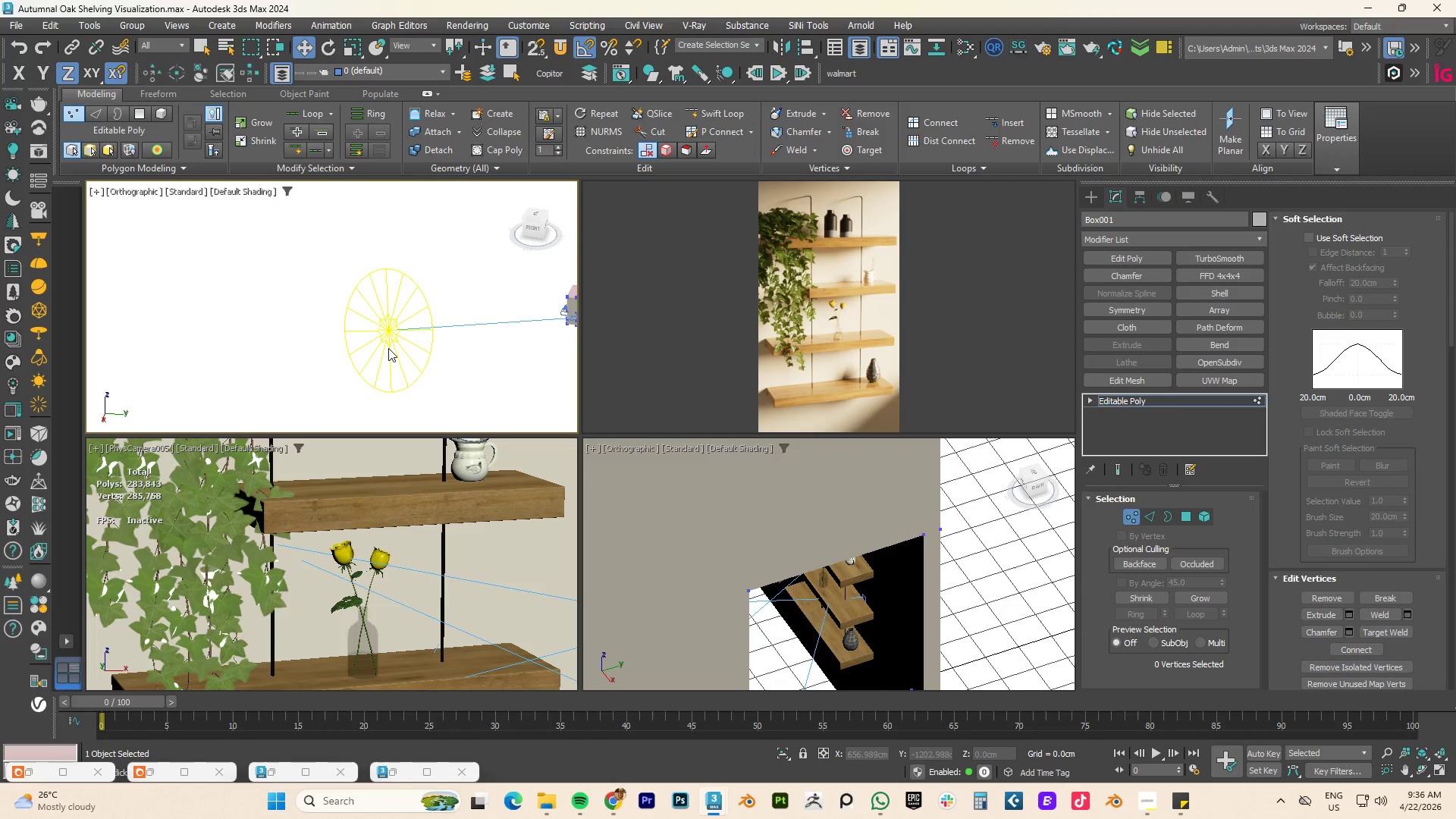 
left_click([388, 345])
 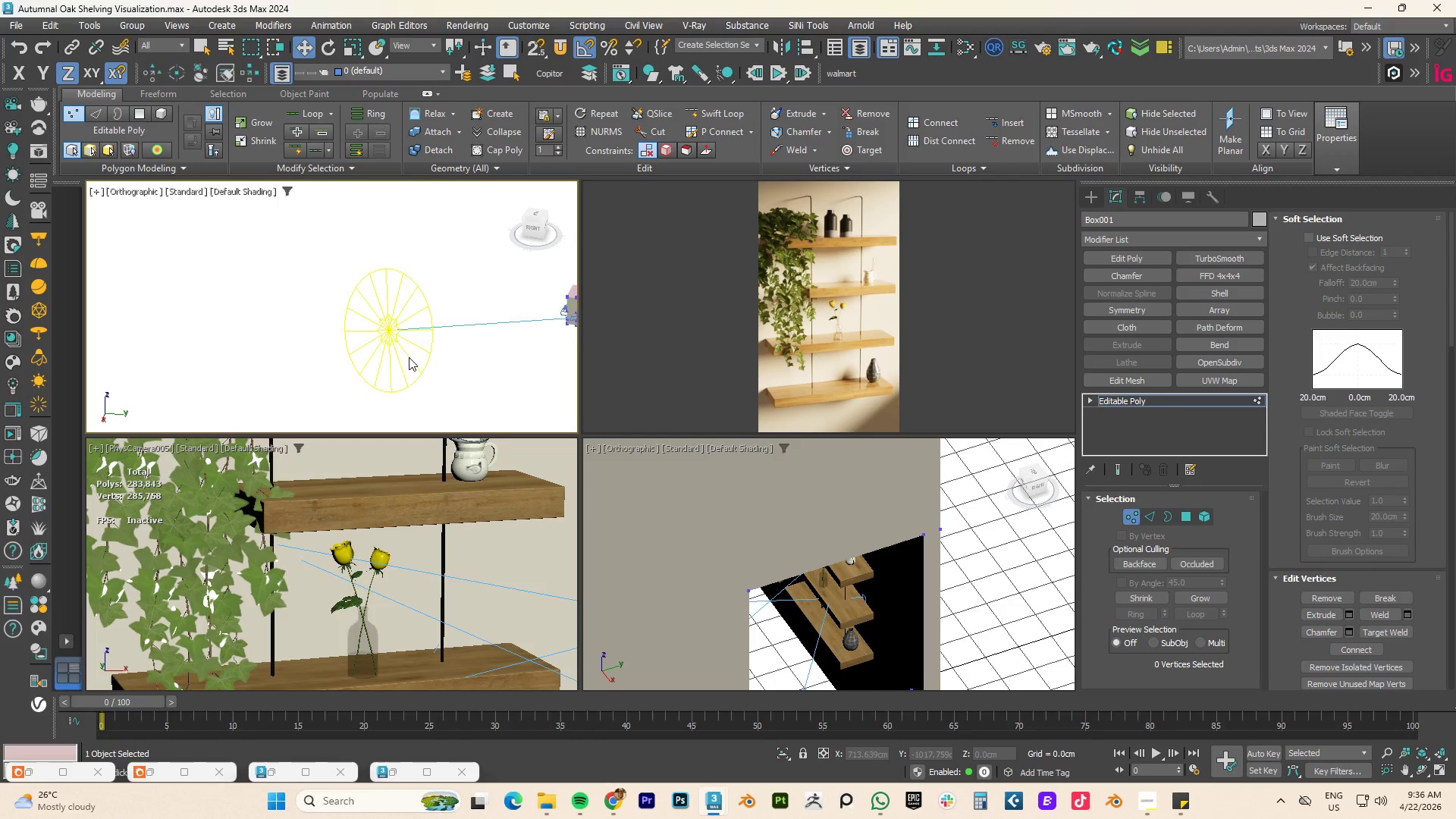 
key(Alt+AltLeft)
 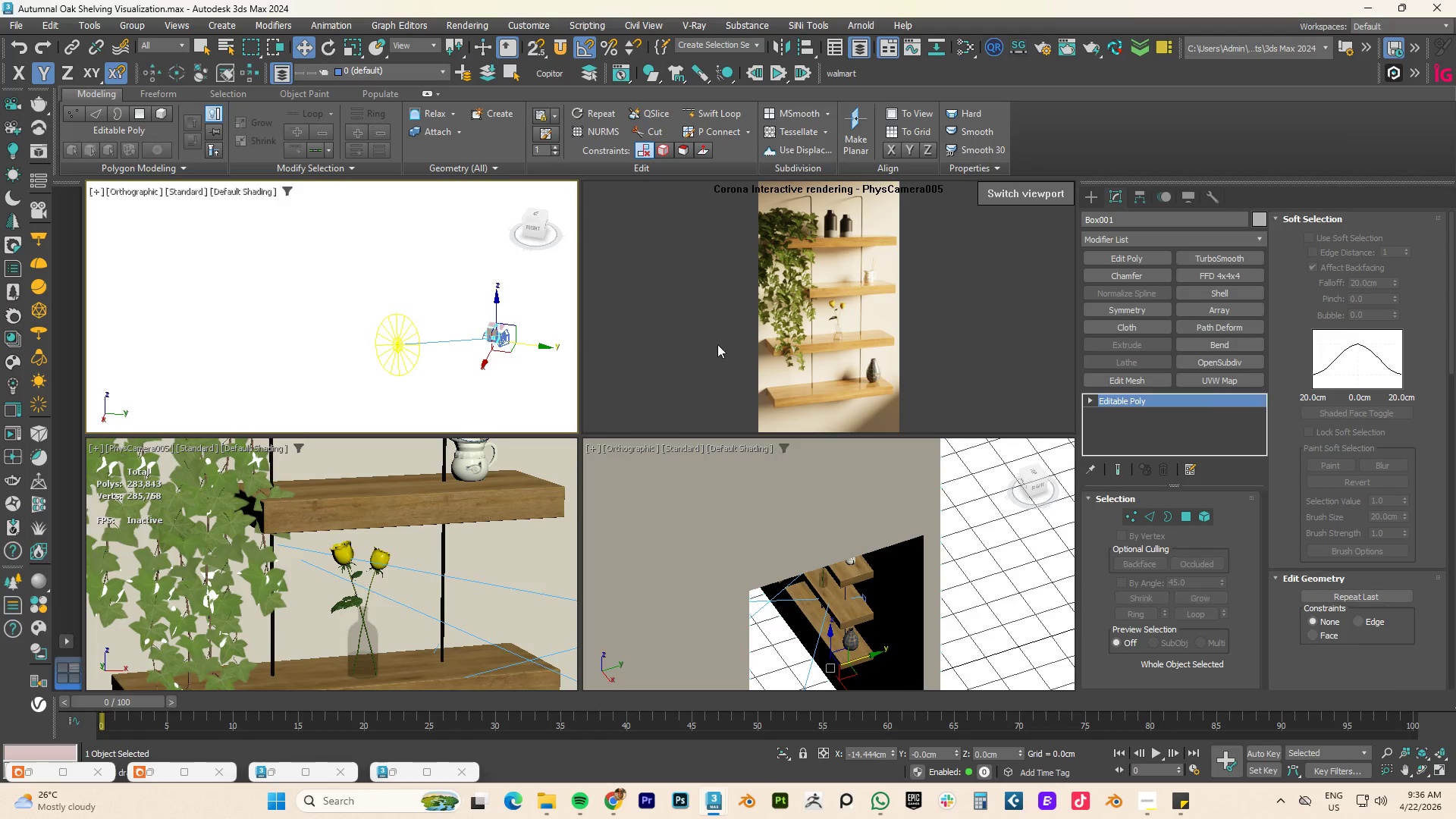 
scroll: coordinate [406, 359], scroll_direction: down, amount: 2.0
 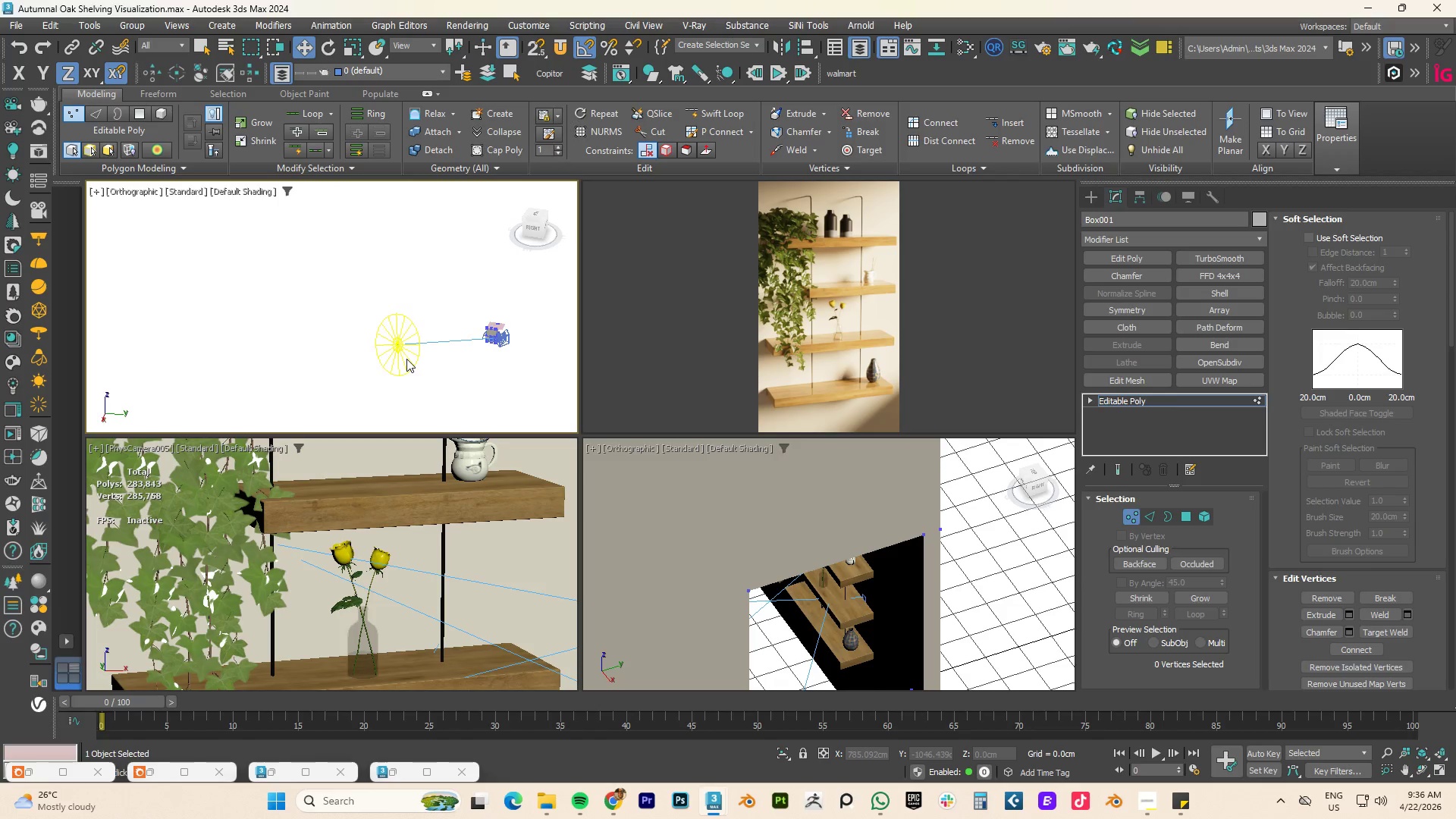 
hold_key(key=AltLeft, duration=1.06)
 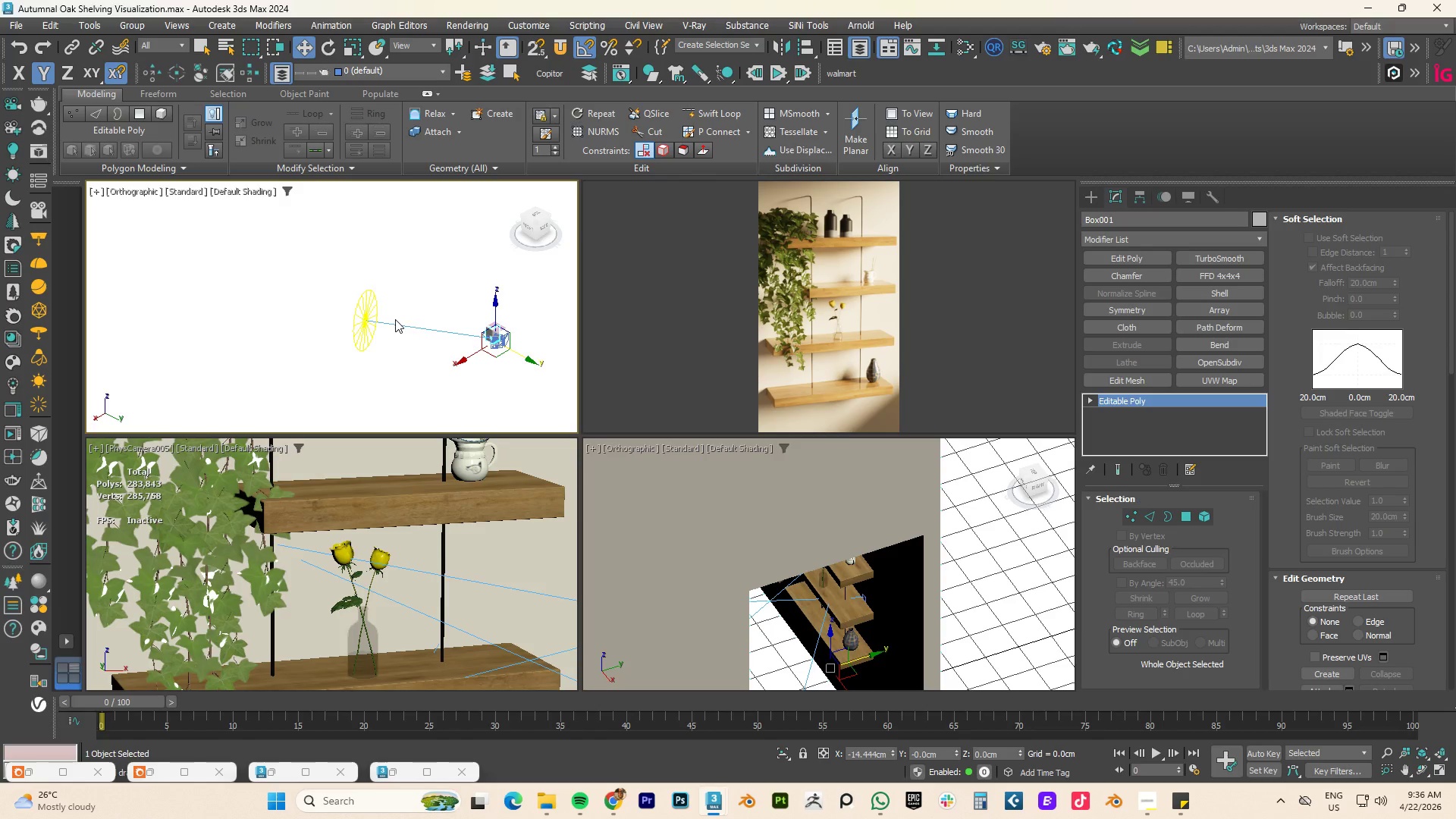 
left_click([373, 323])
 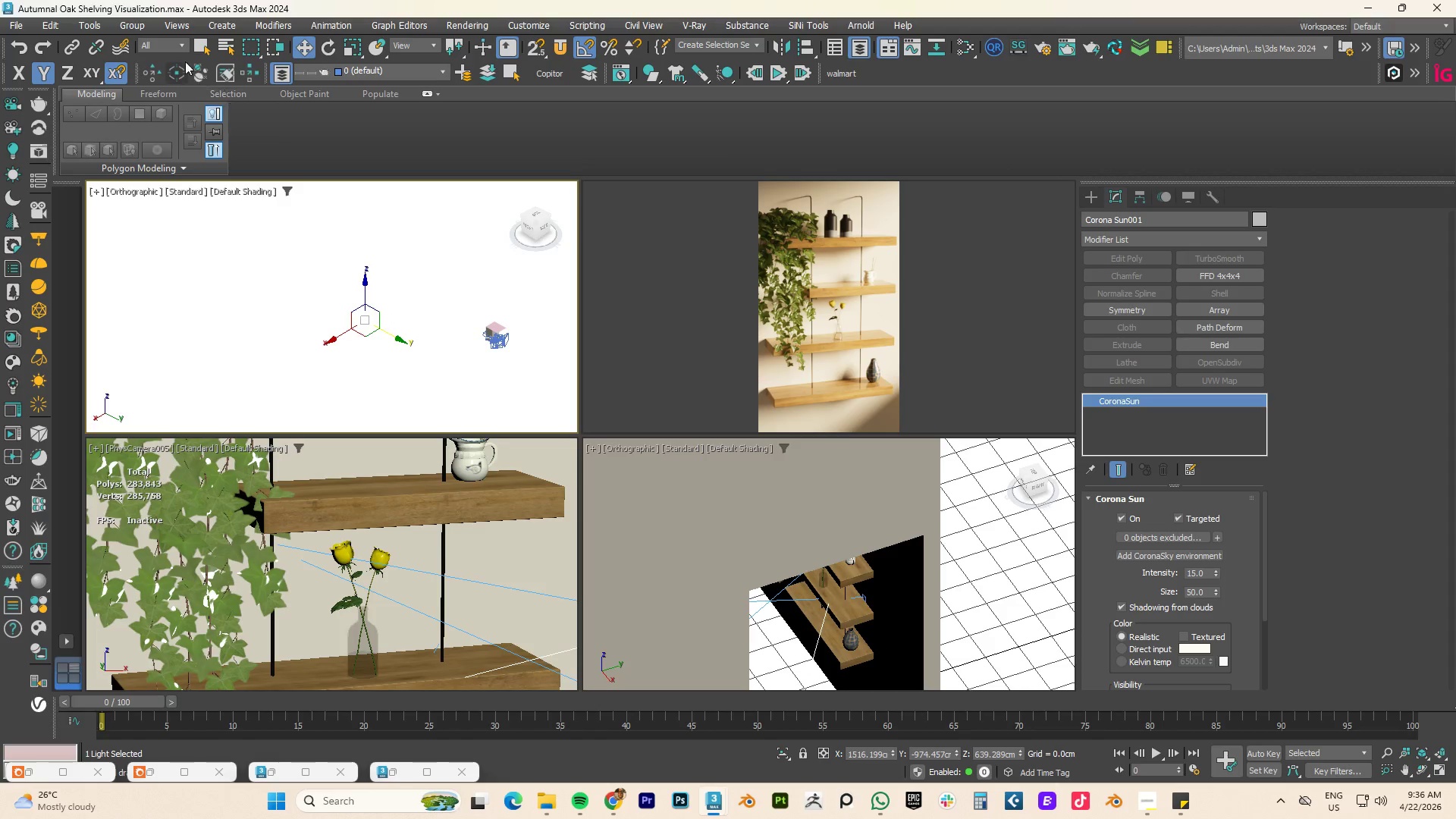 
left_click([171, 46])
 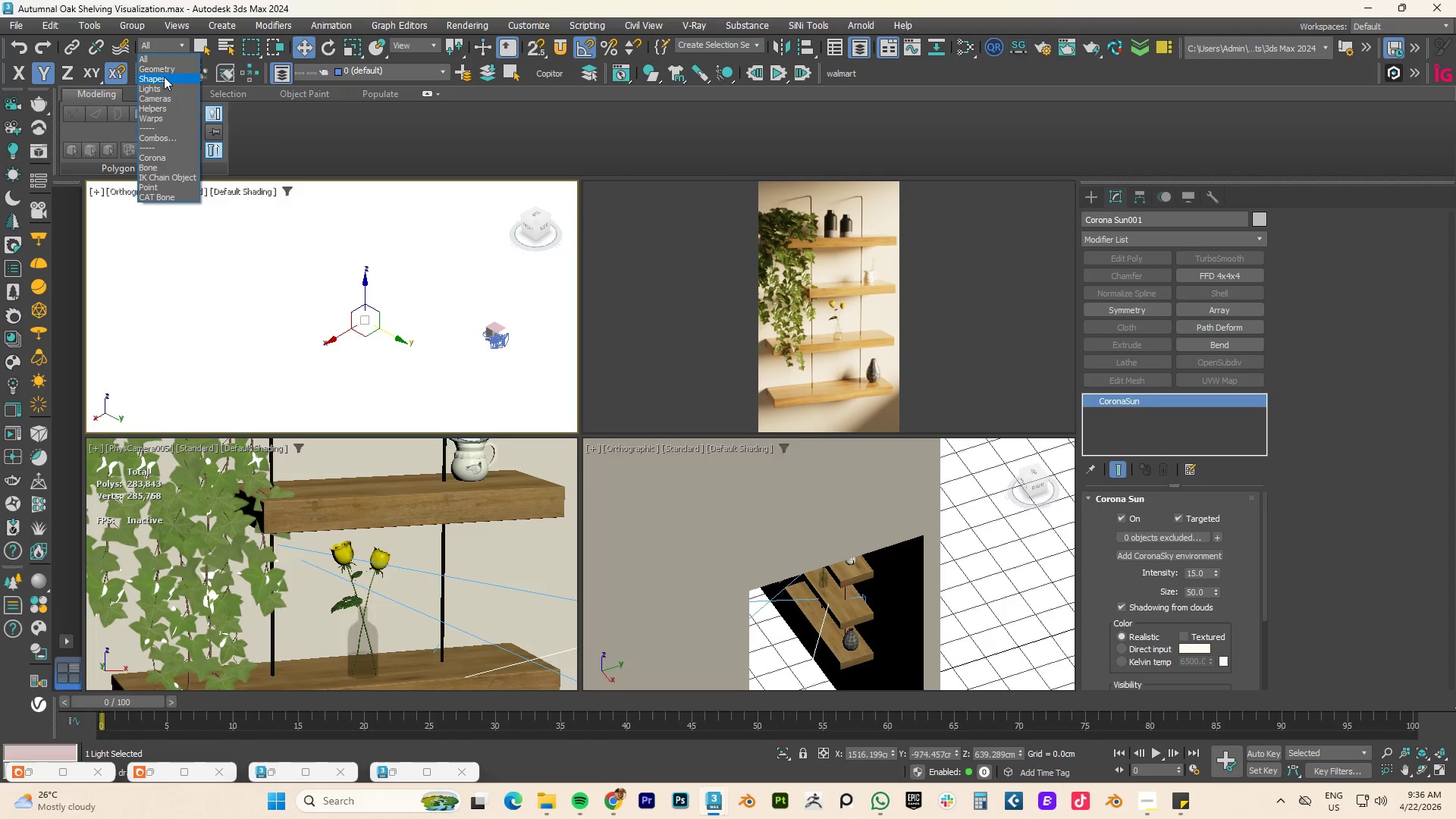 
left_click([159, 89])
 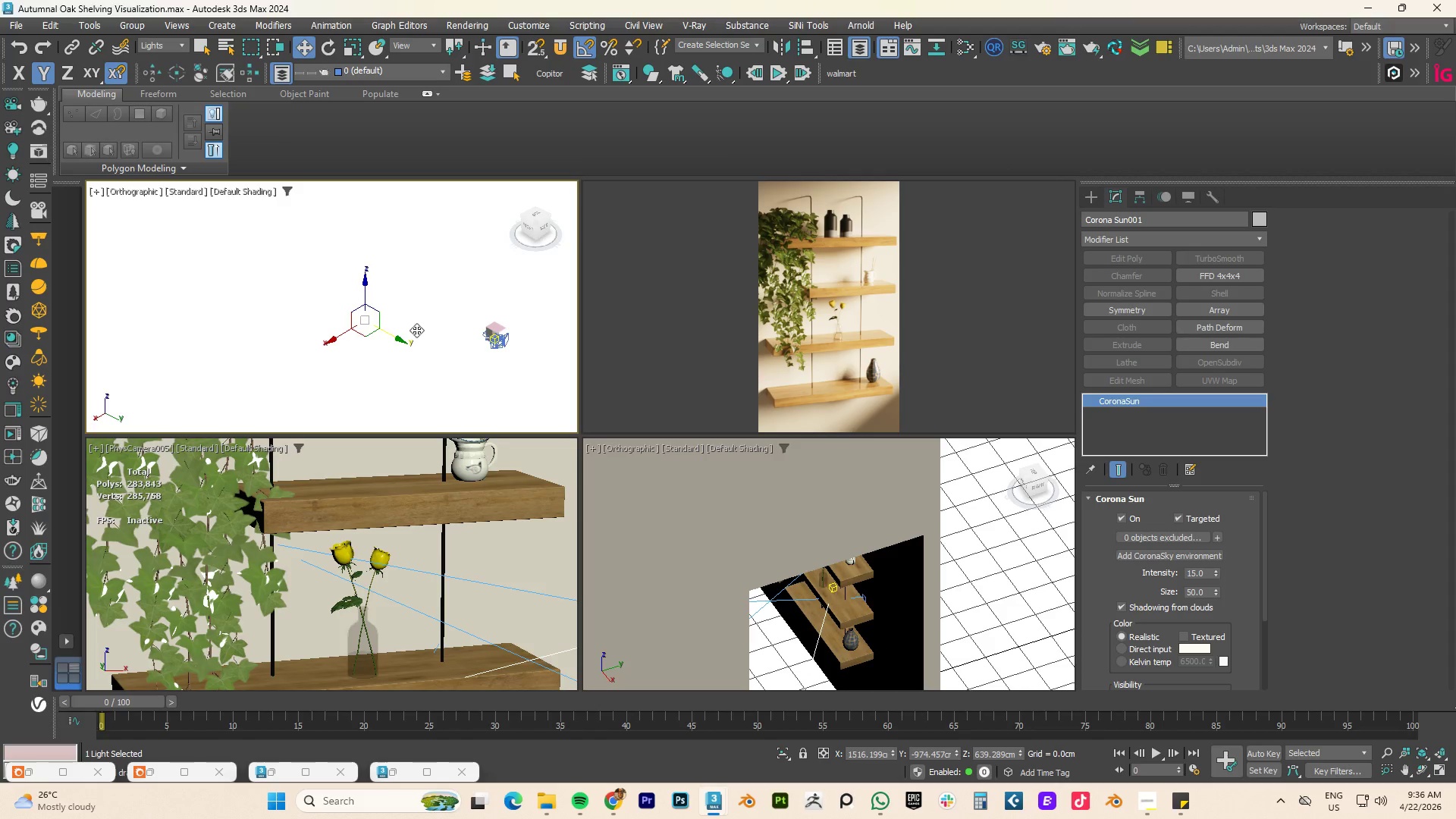 
hold_key(key=AltLeft, duration=0.97)
 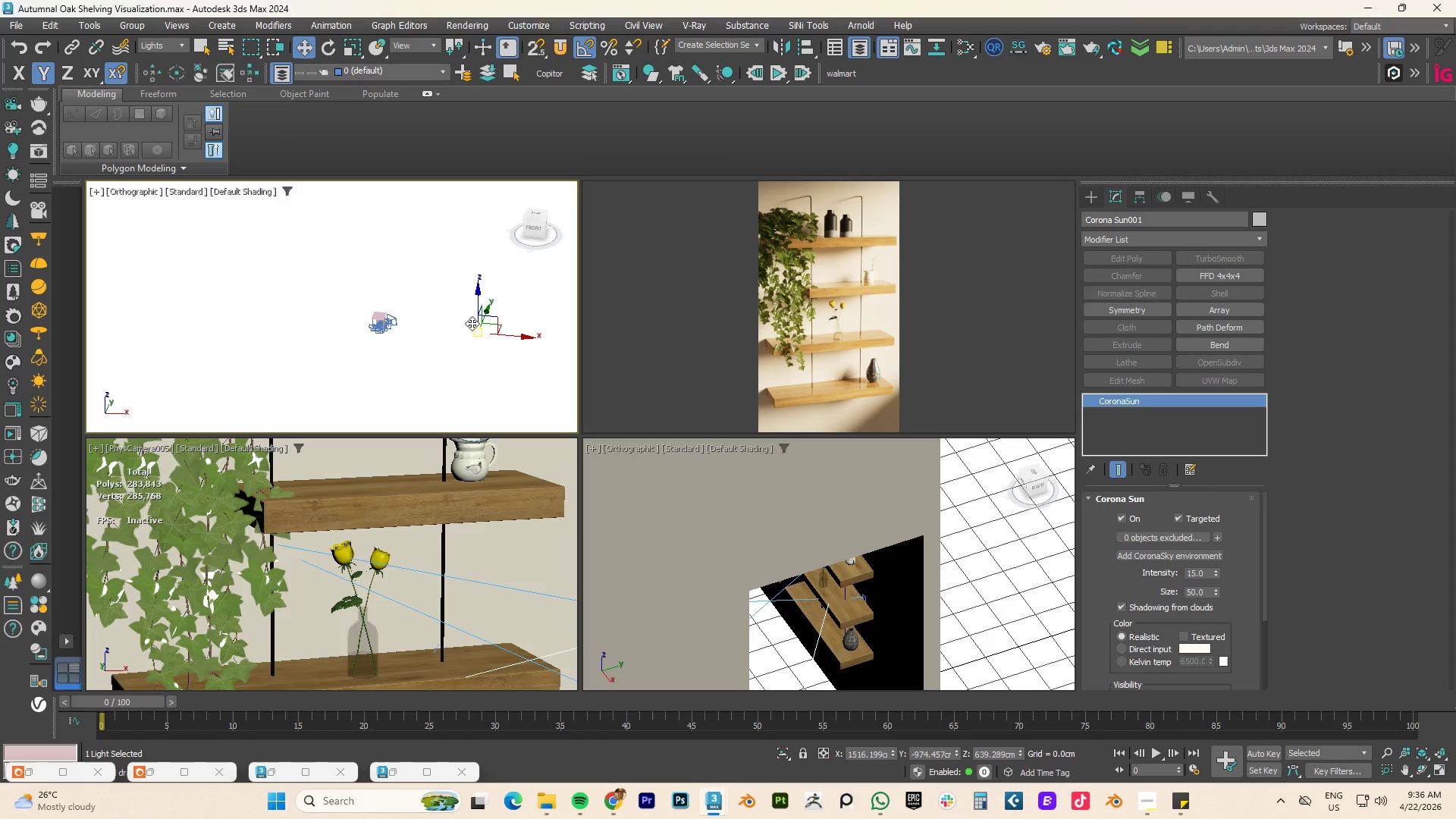 
hold_key(key=AltLeft, duration=1.62)
 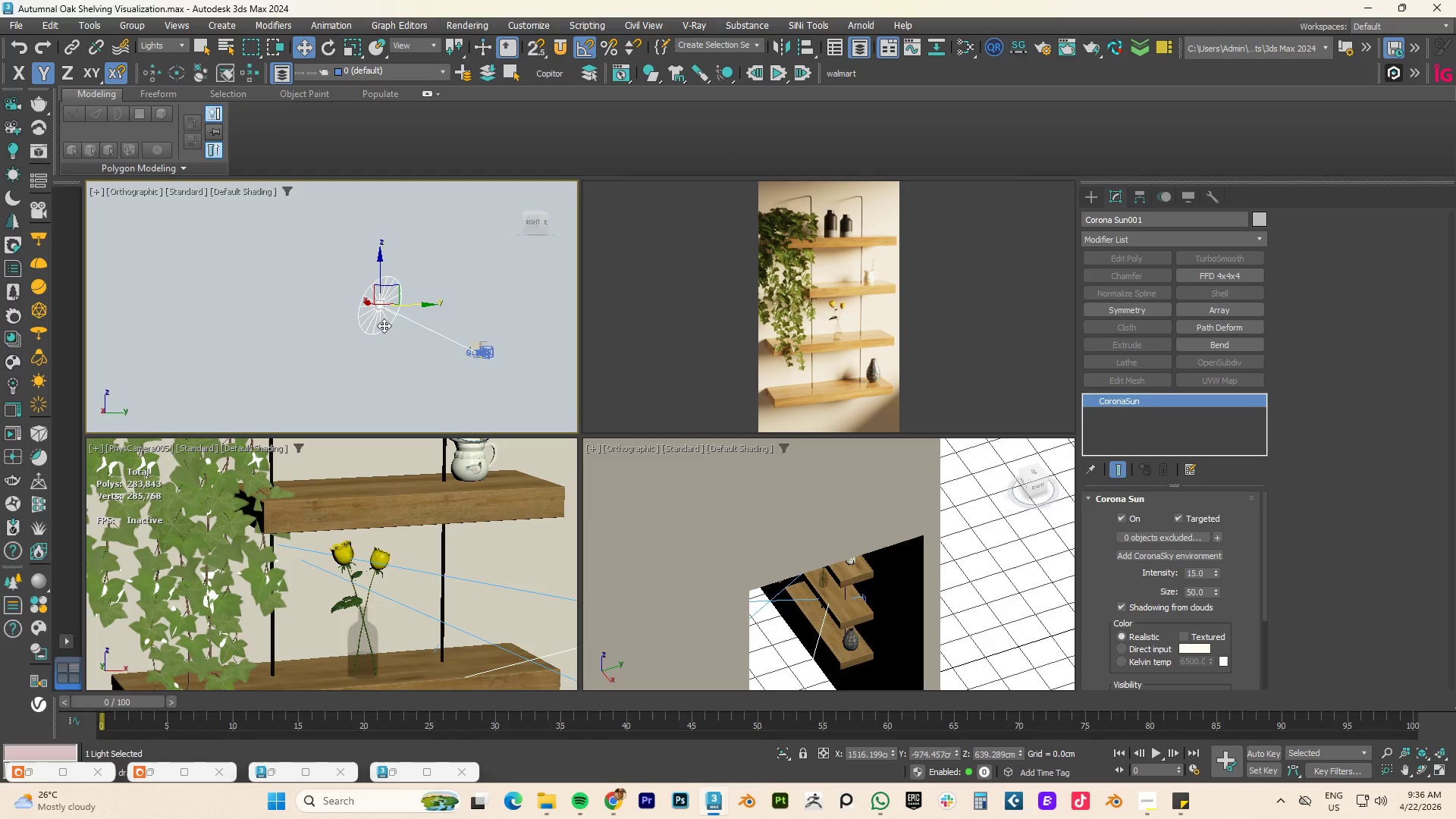 
left_click([384, 325])
 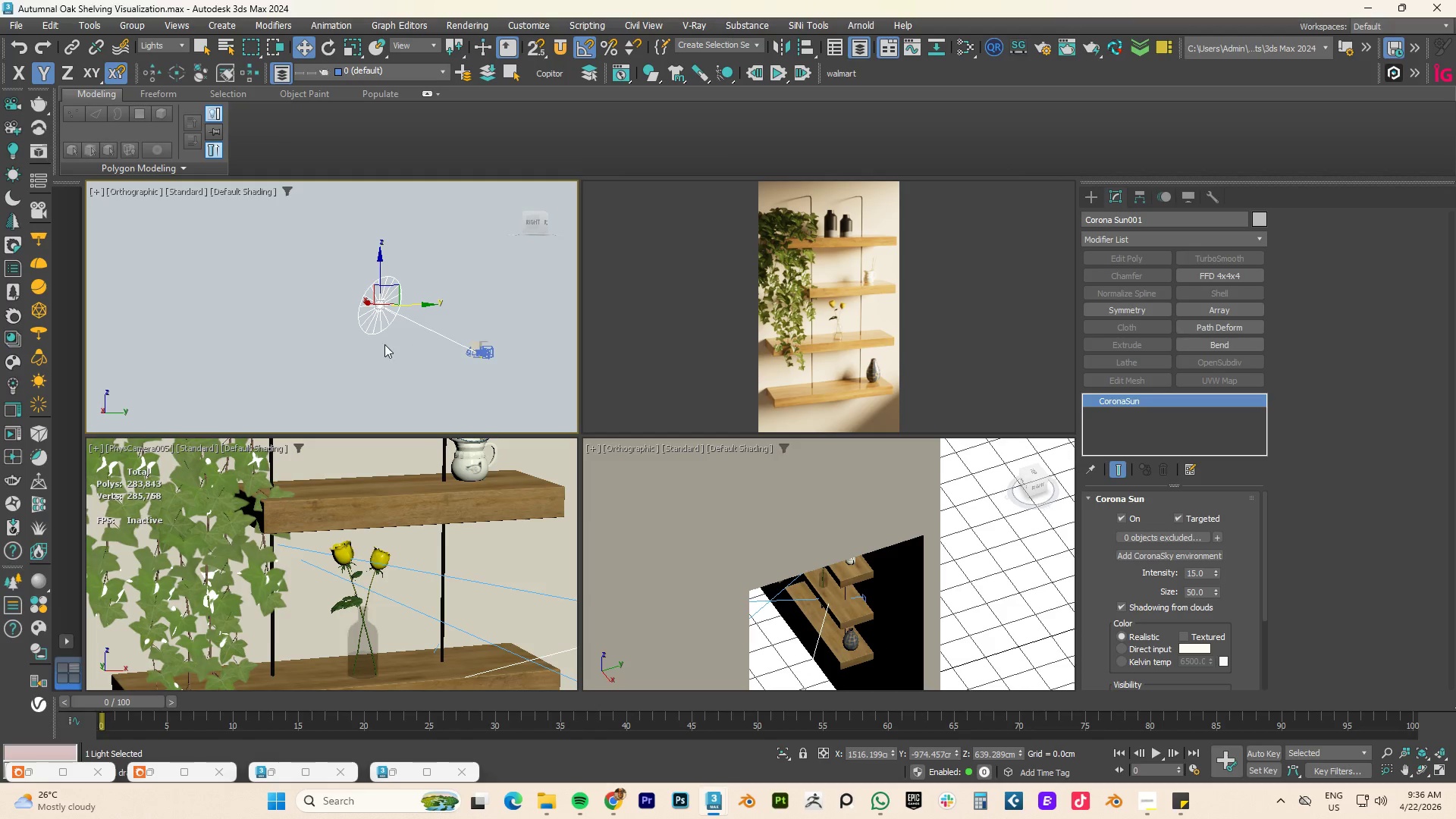 
key(Alt+AltLeft)
 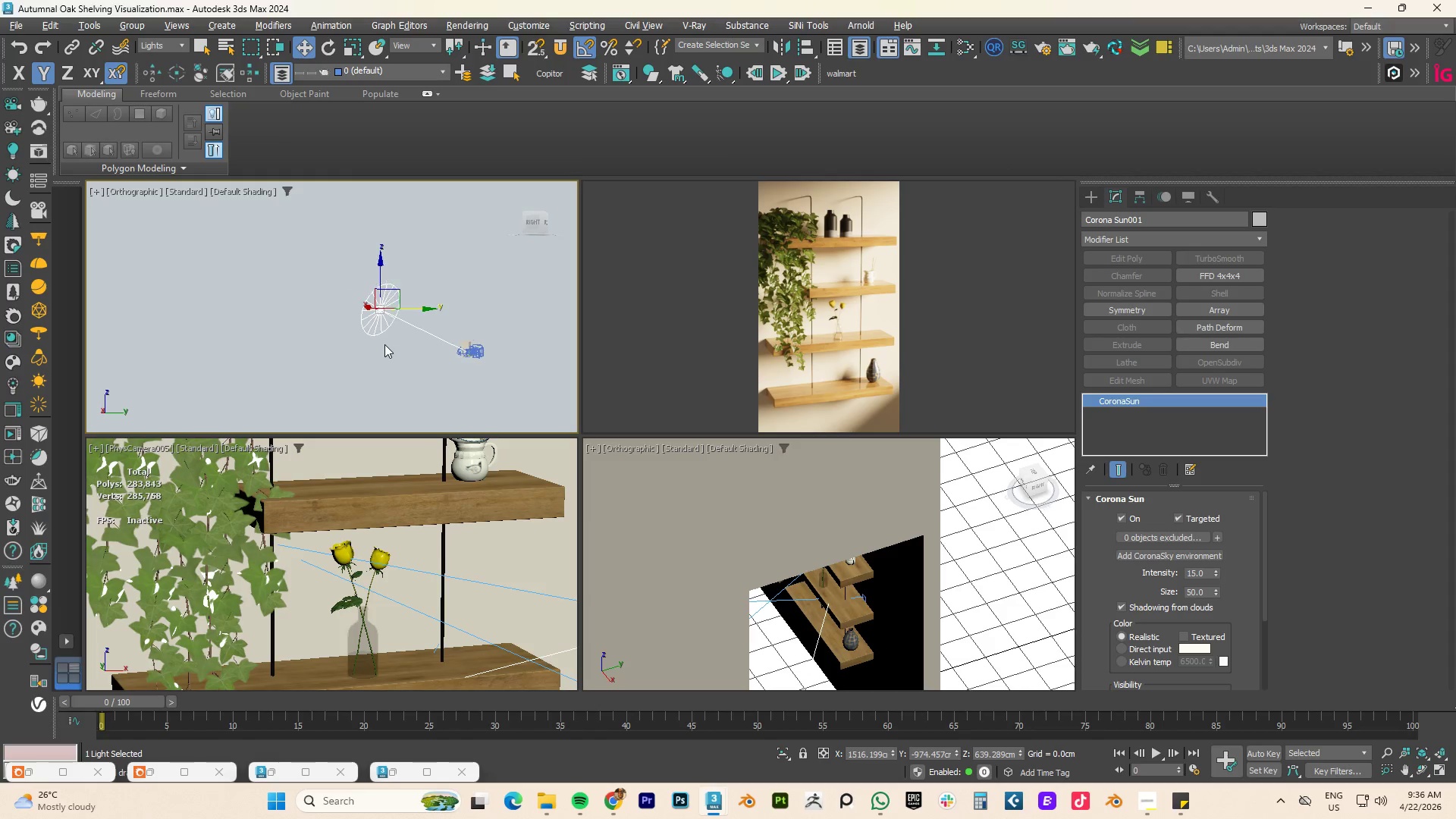 
left_click([494, 336])
 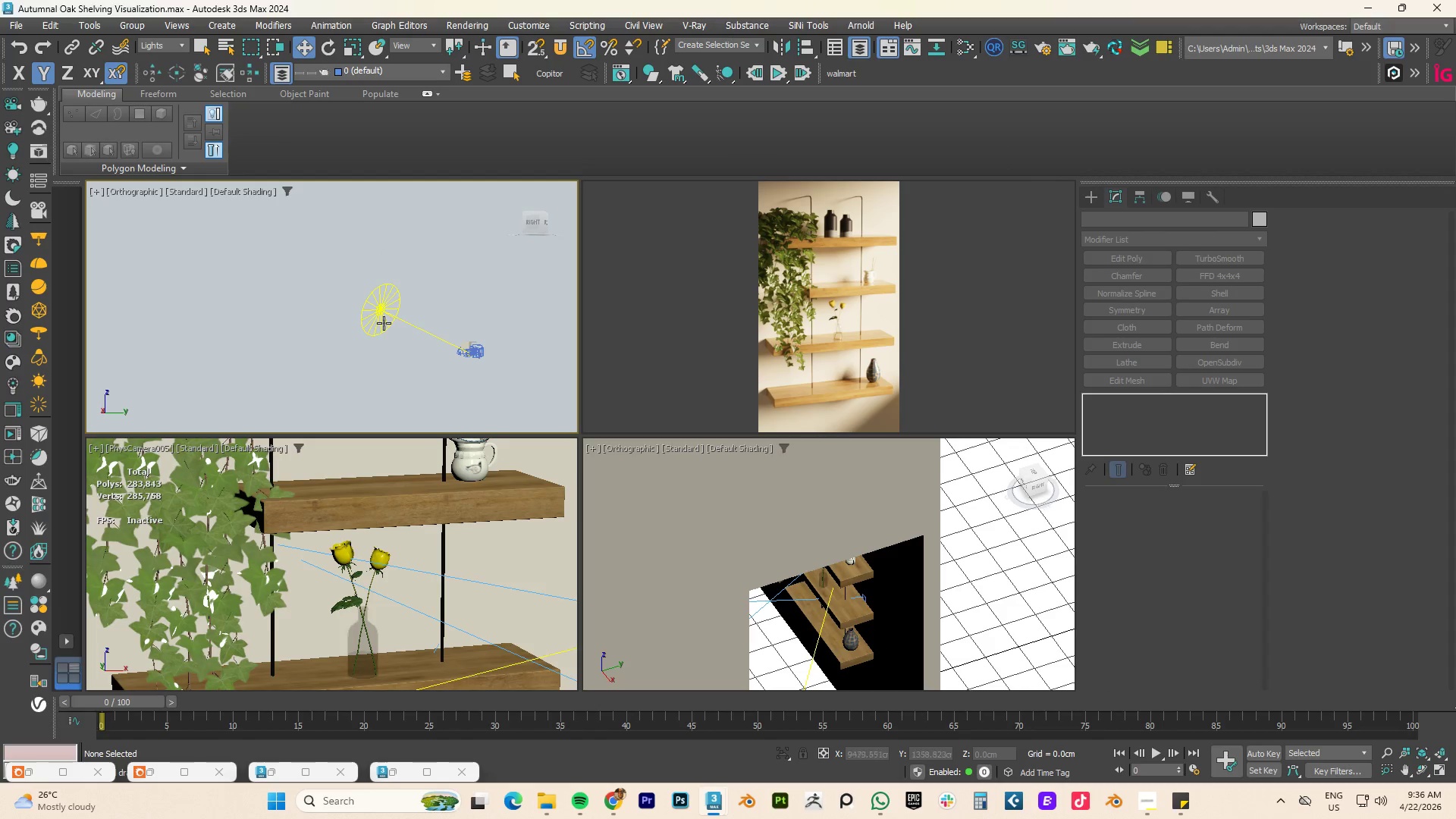 
scroll: coordinate [384, 344], scroll_direction: down, amount: 1.0
 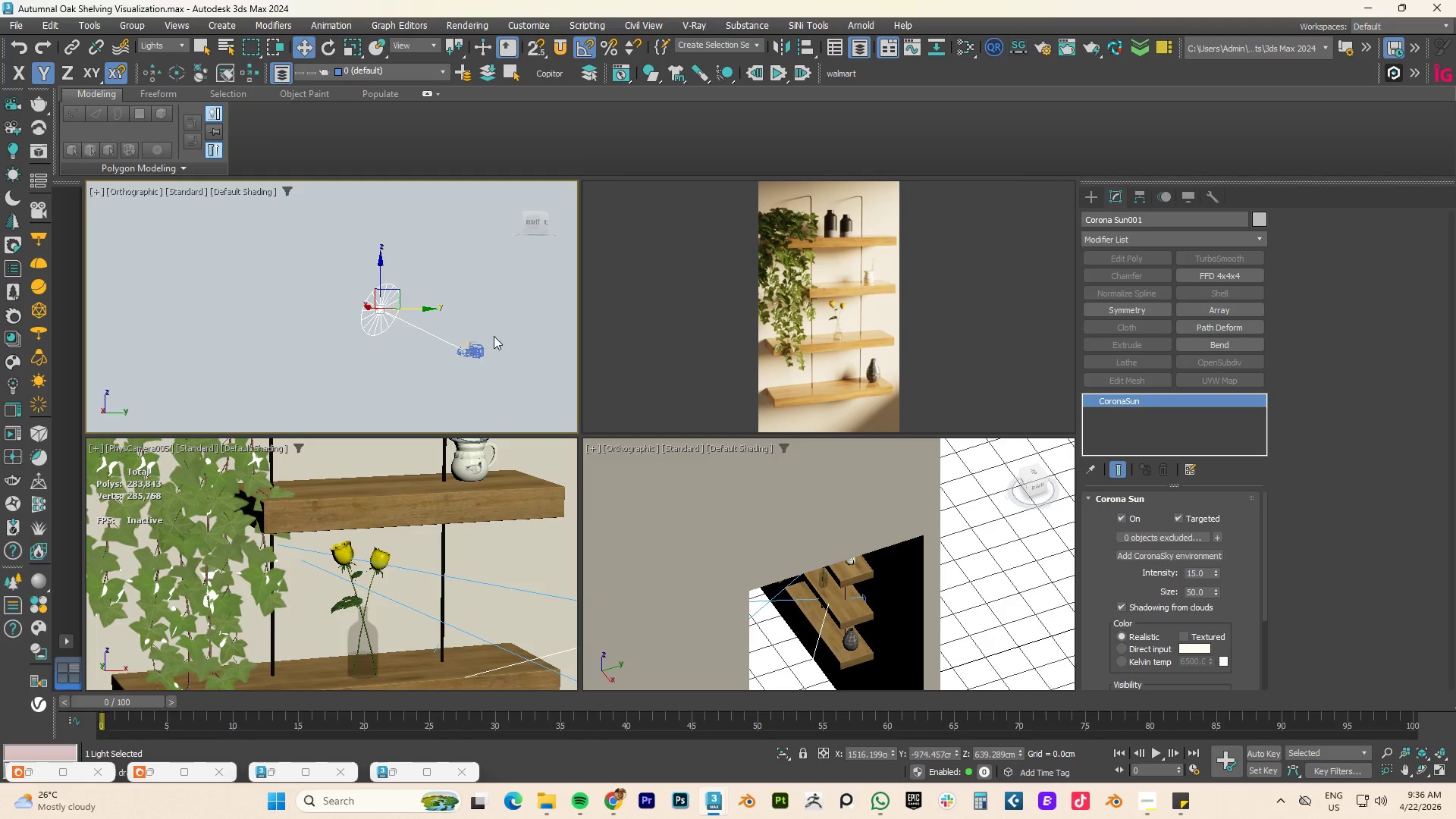 
left_click([382, 318])
 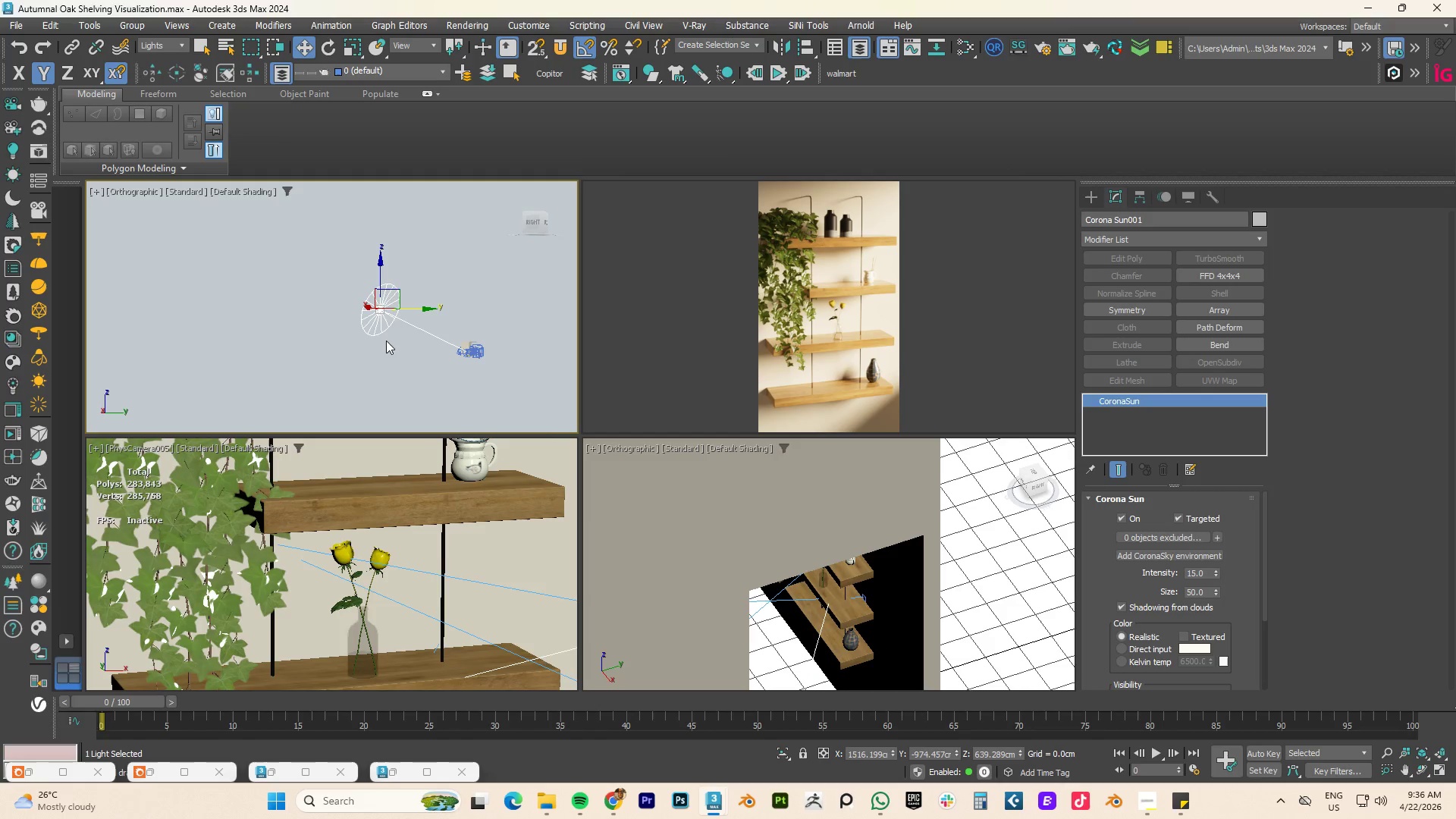 
hold_key(key=AltLeft, duration=1.17)
 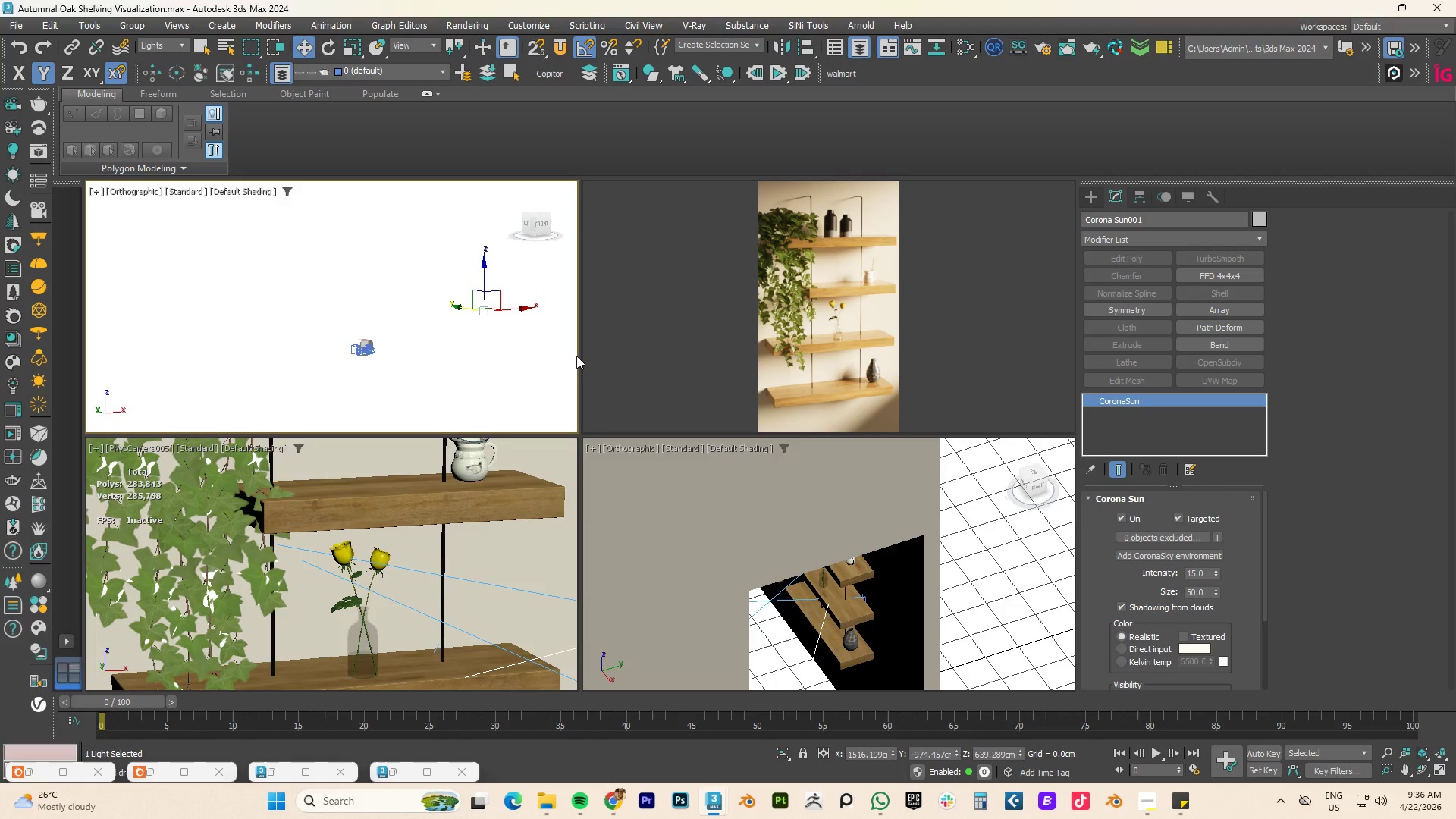 
type(fz)
 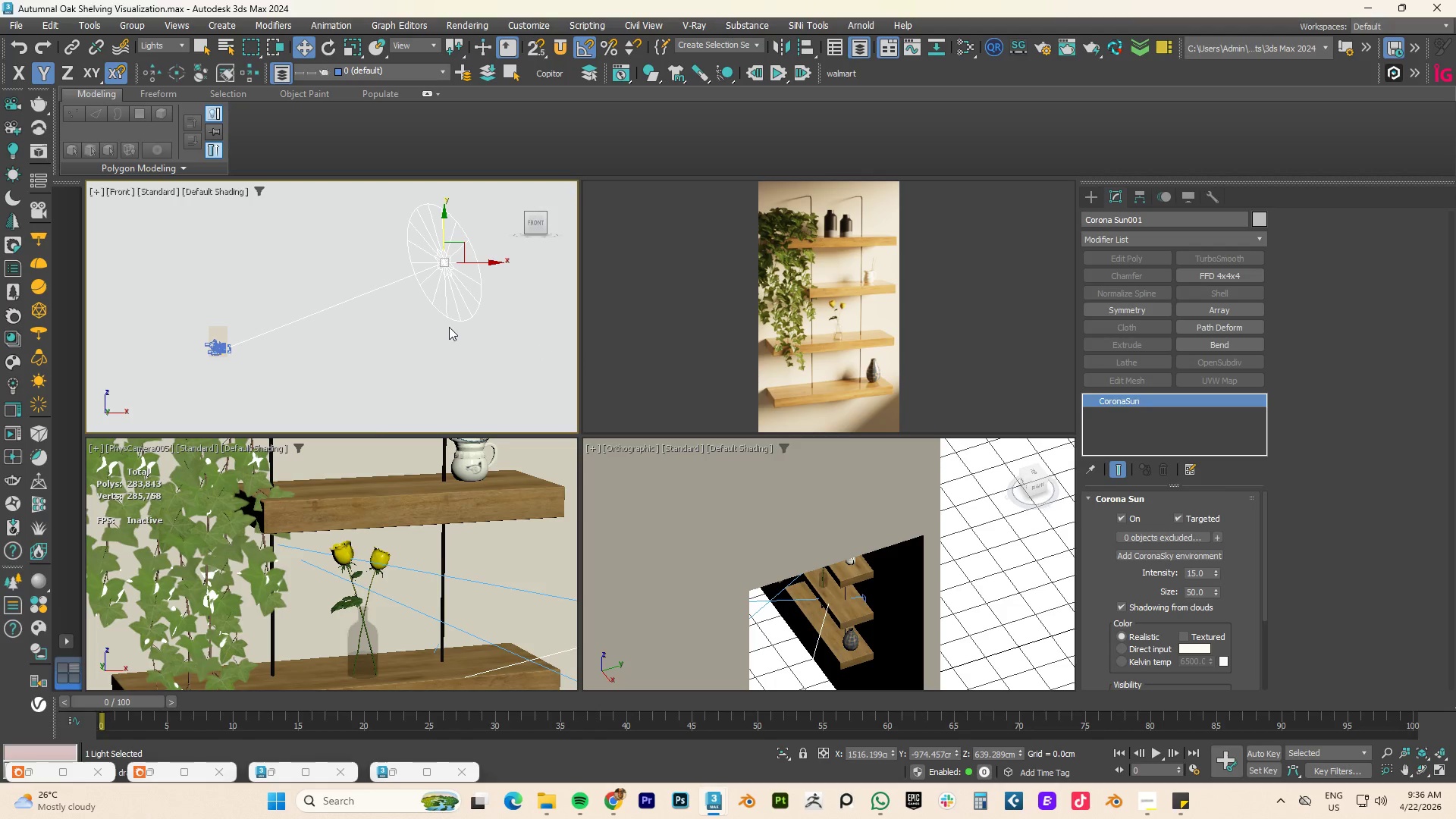 
scroll: coordinate [442, 326], scroll_direction: down, amount: 3.0
 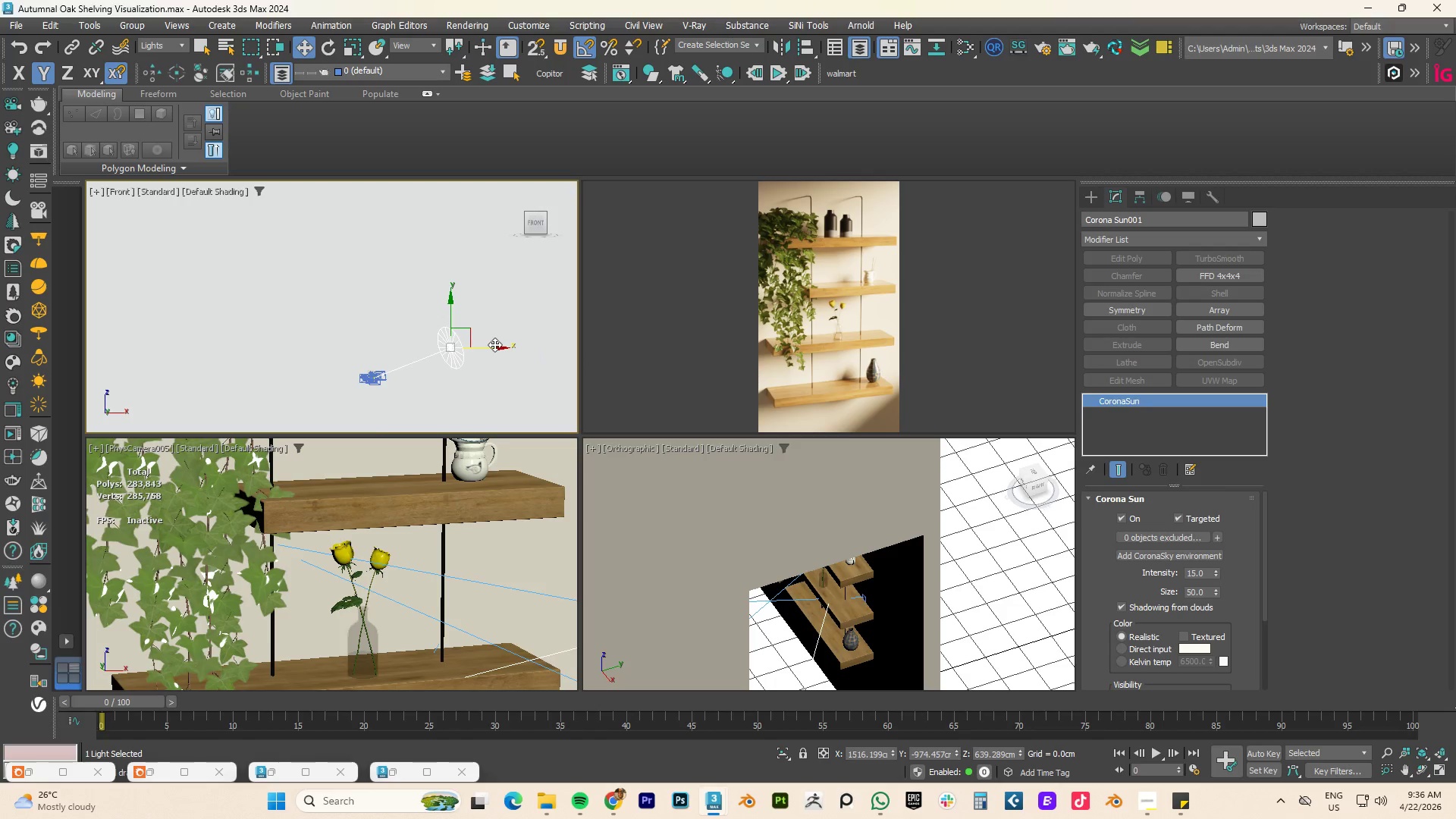 
left_click_drag(start_coordinate=[494, 344], to_coordinate=[491, 348])
 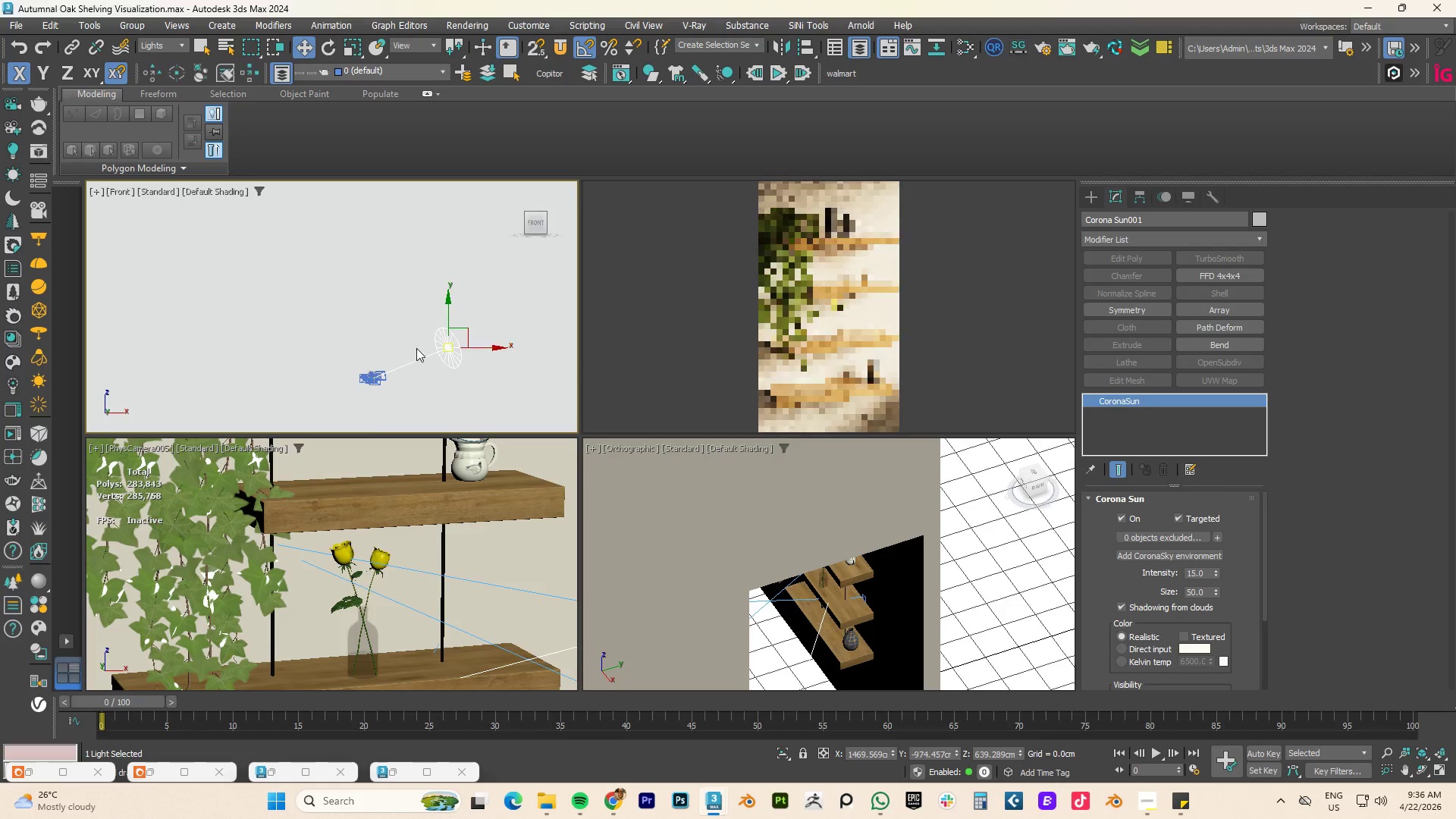 
hold_key(key=AltLeft, duration=0.56)
 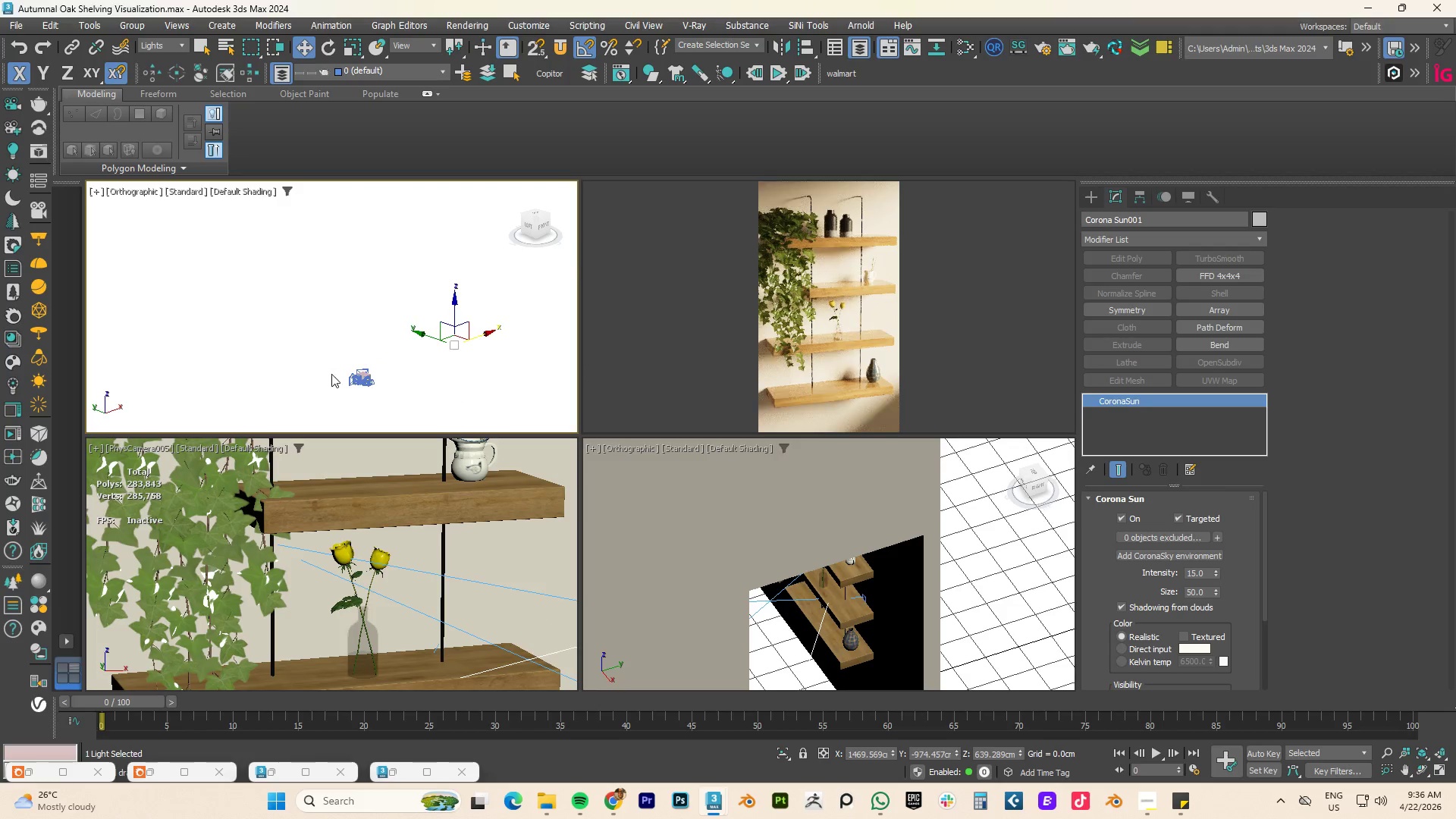 
scroll: coordinate [397, 382], scroll_direction: up, amount: 6.0
 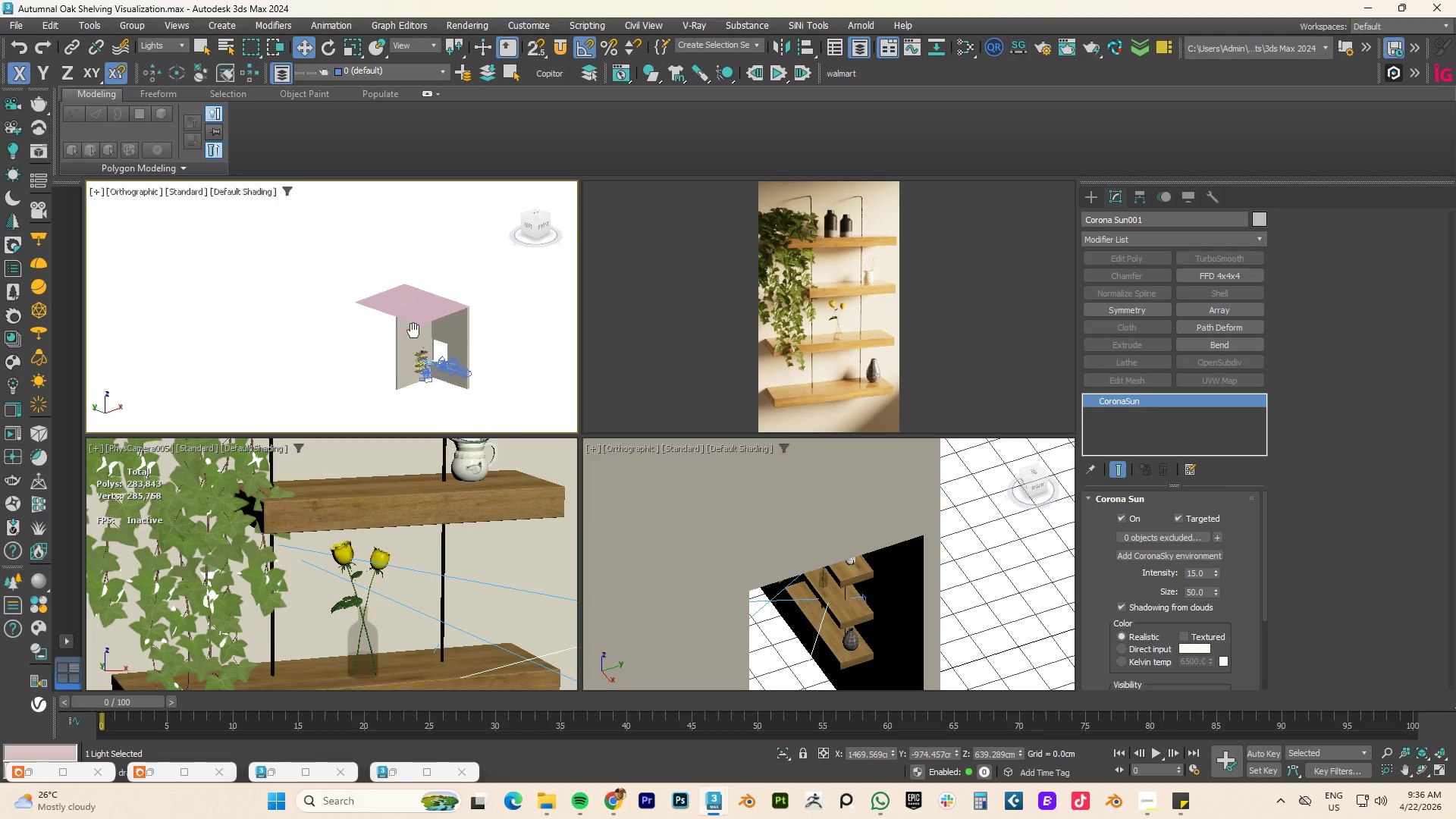 
hold_key(key=AltLeft, duration=0.58)
 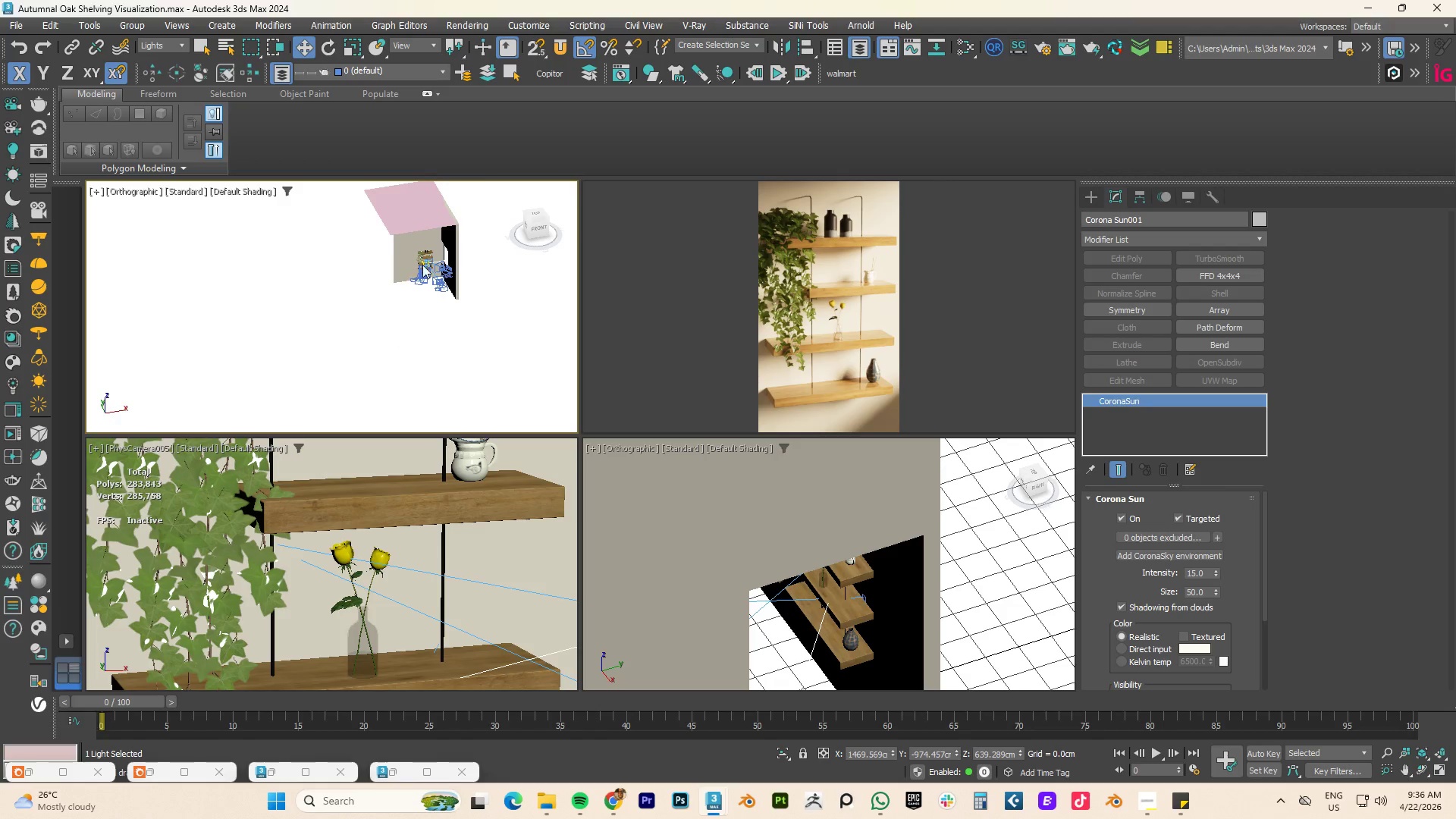 
scroll: coordinate [421, 253], scroll_direction: up, amount: 7.0
 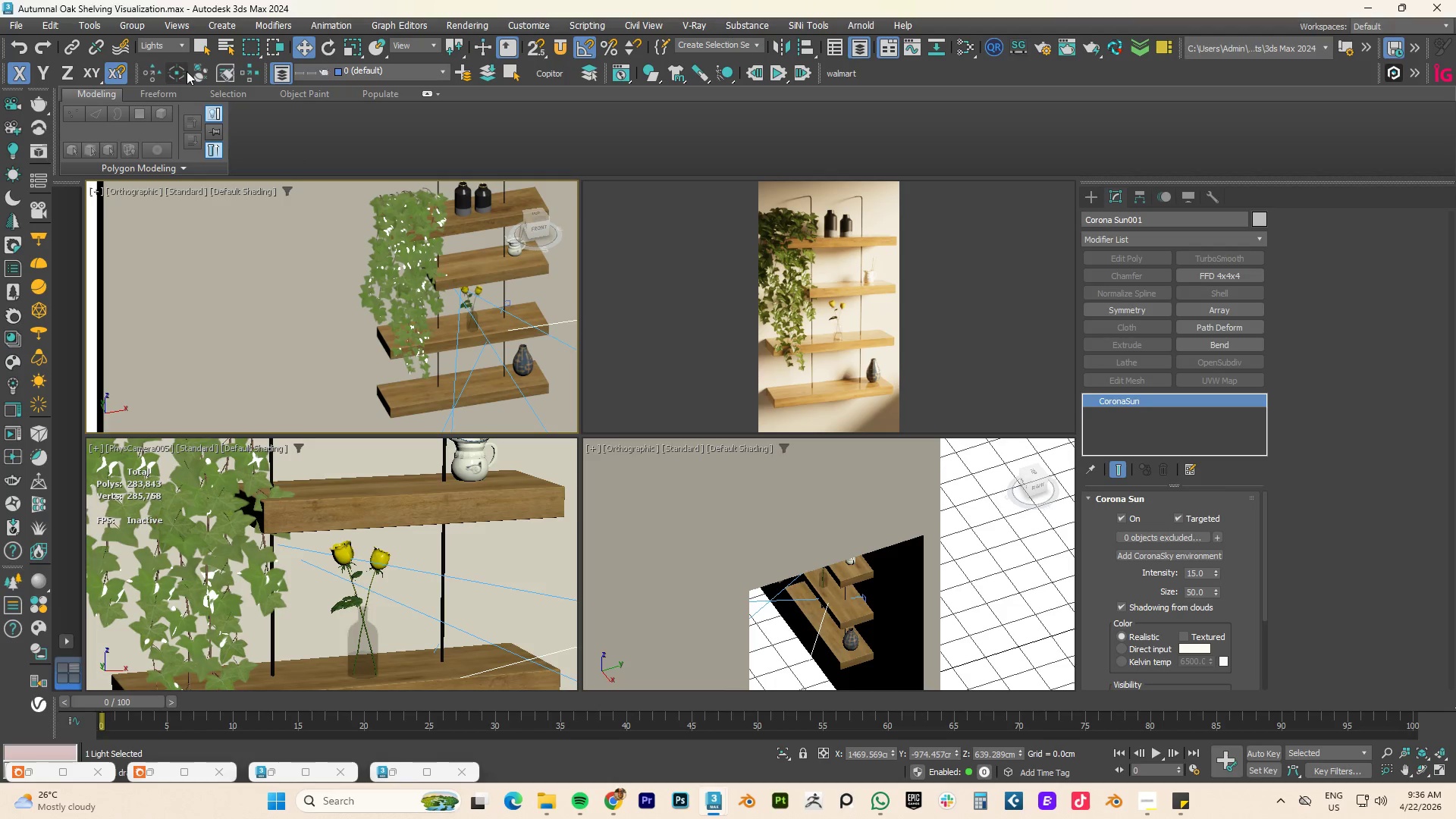 
left_click([170, 42])
 